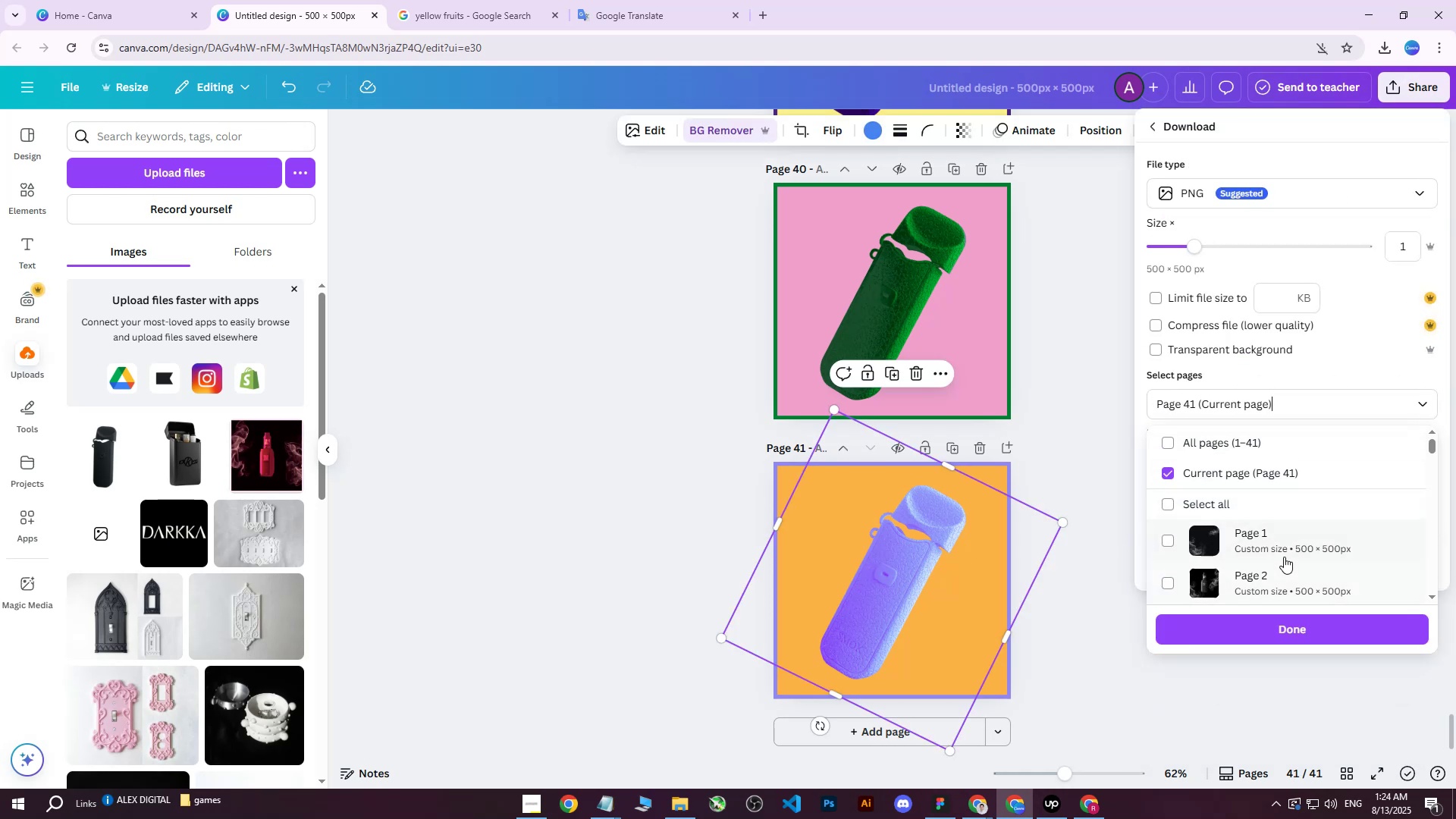 
scroll: coordinate [1287, 518], scroll_direction: down, amount: 5.0
 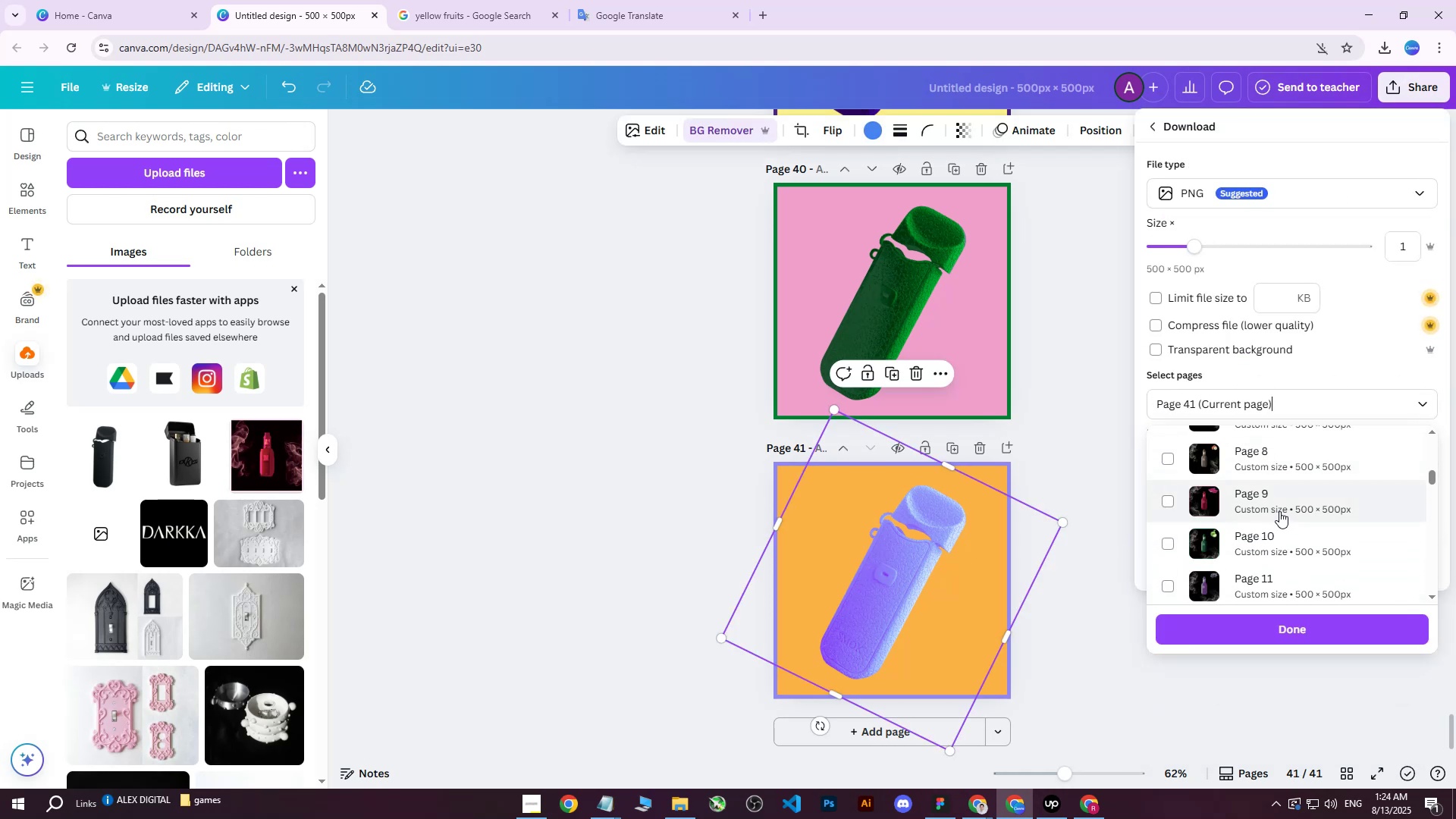 
scroll: coordinate [1270, 487], scroll_direction: up, amount: 4.0
 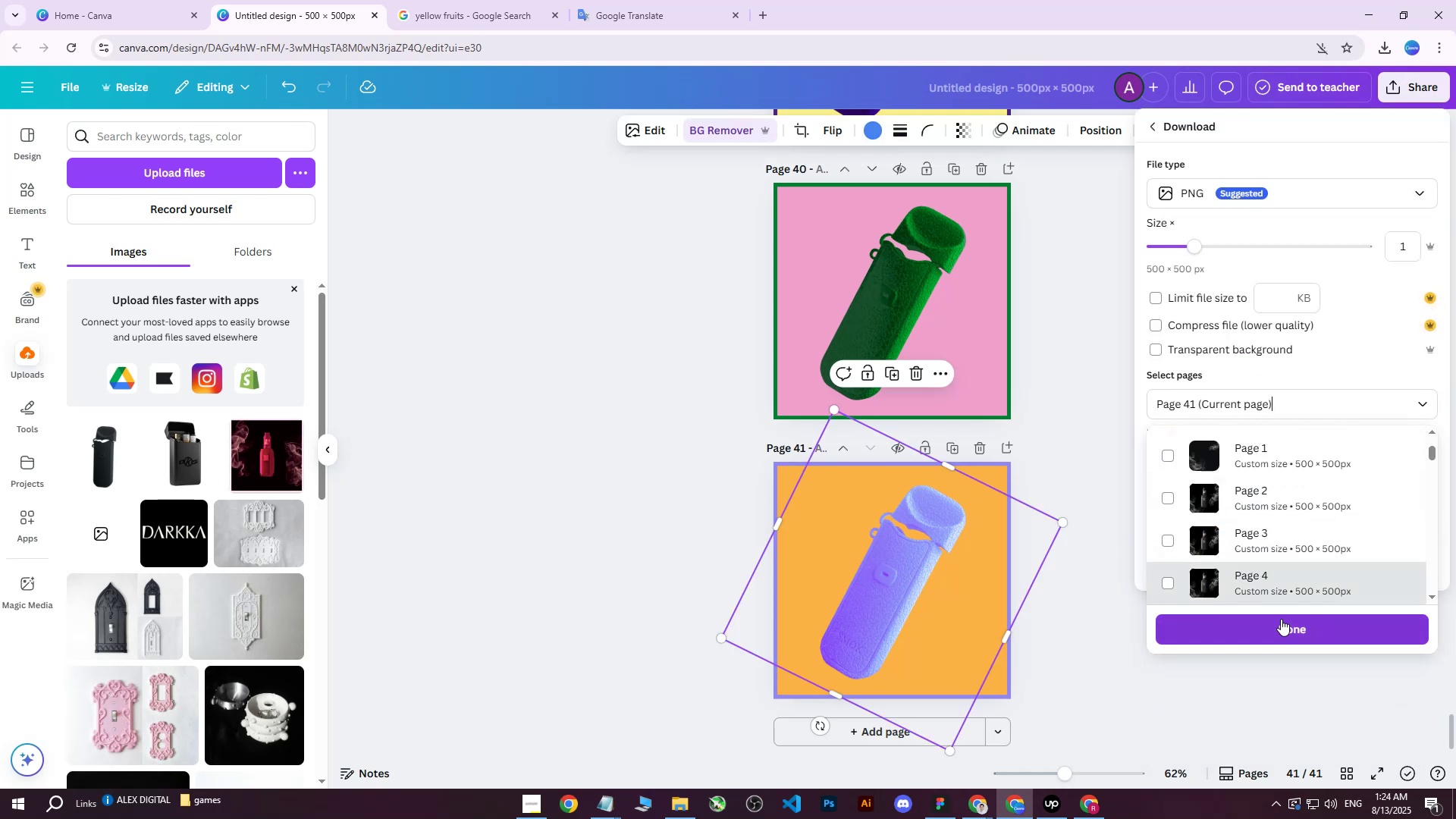 
left_click([1275, 631])
 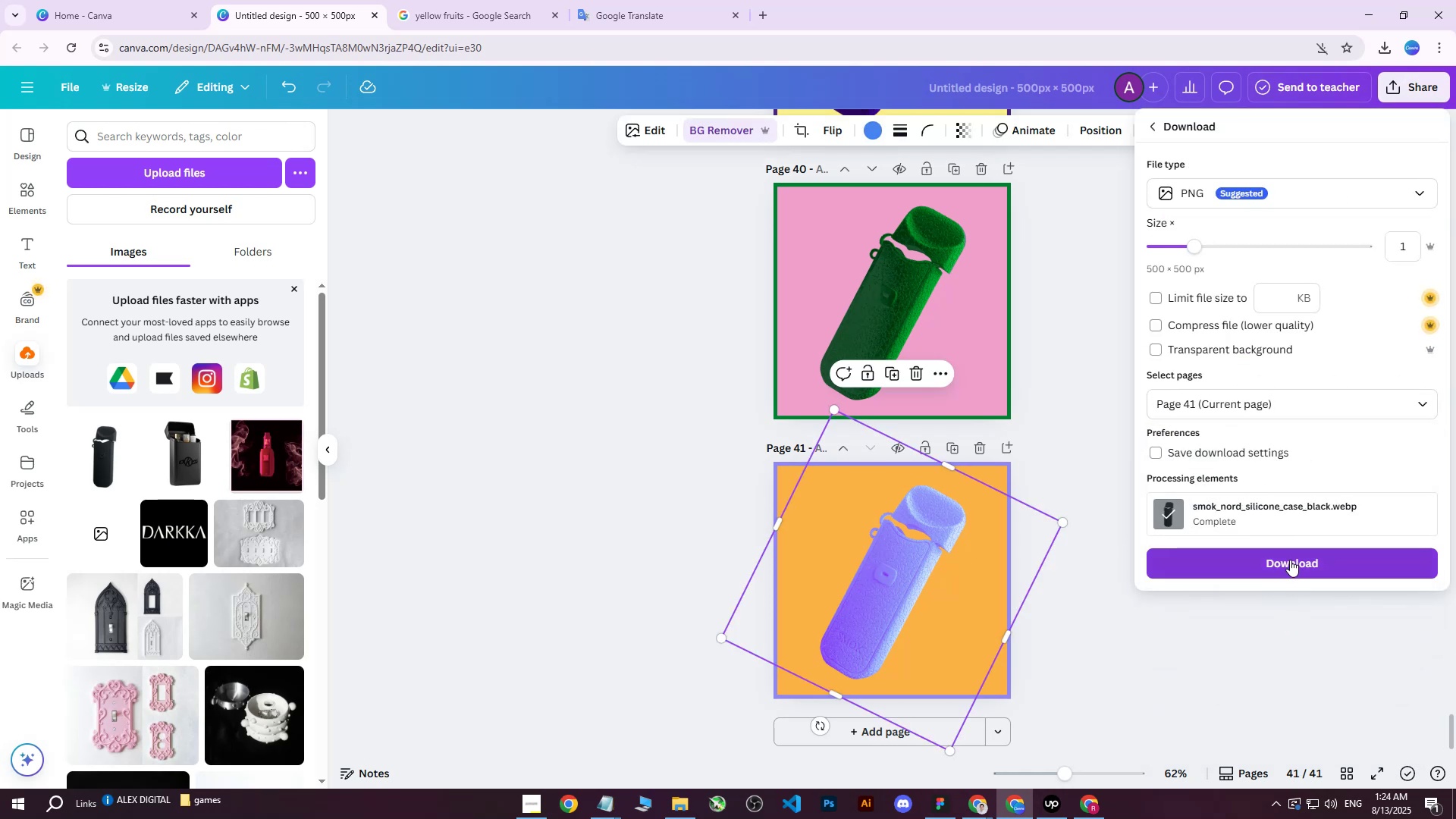 
left_click([1288, 563])
 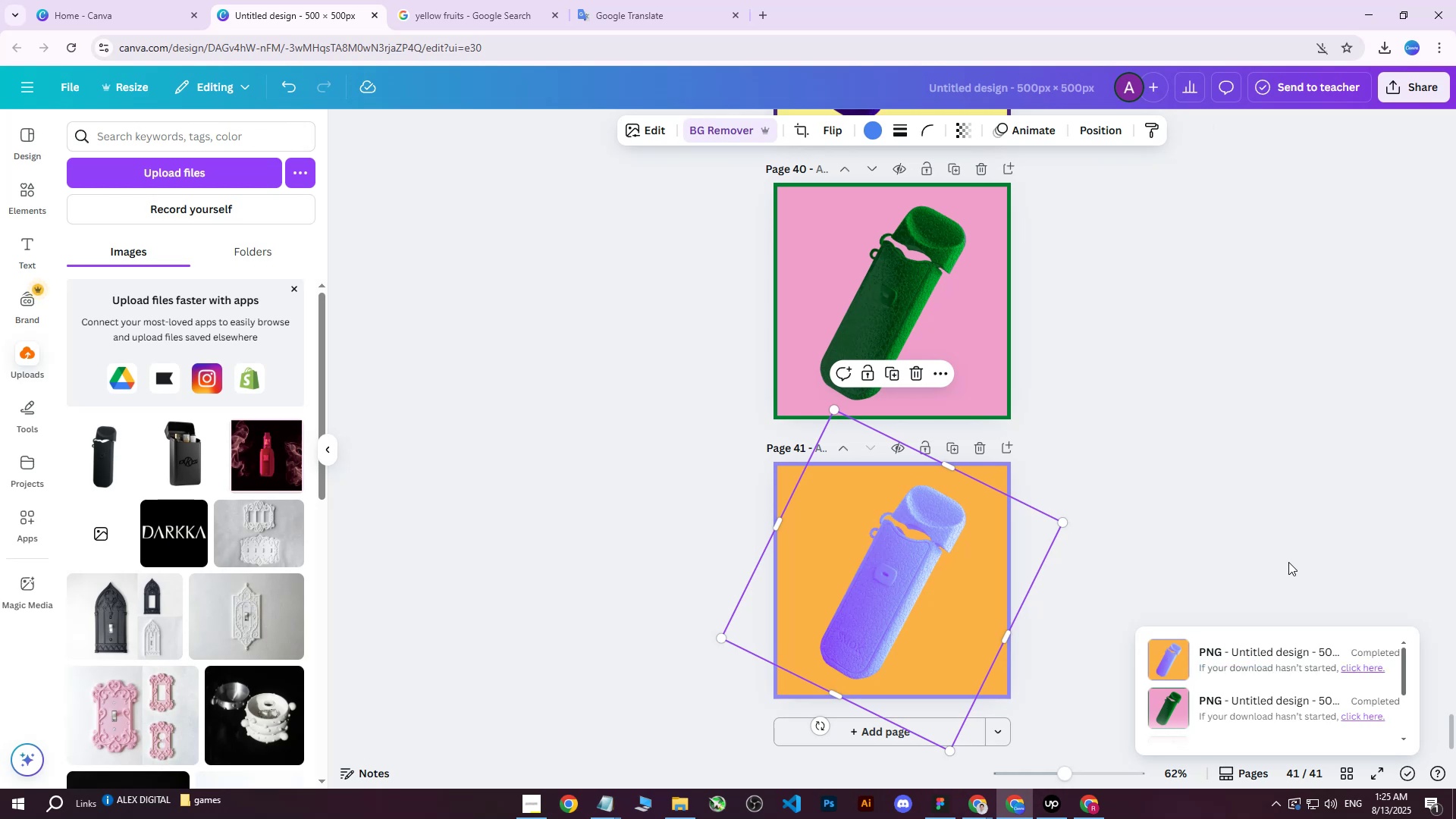 
wait(16.35)
 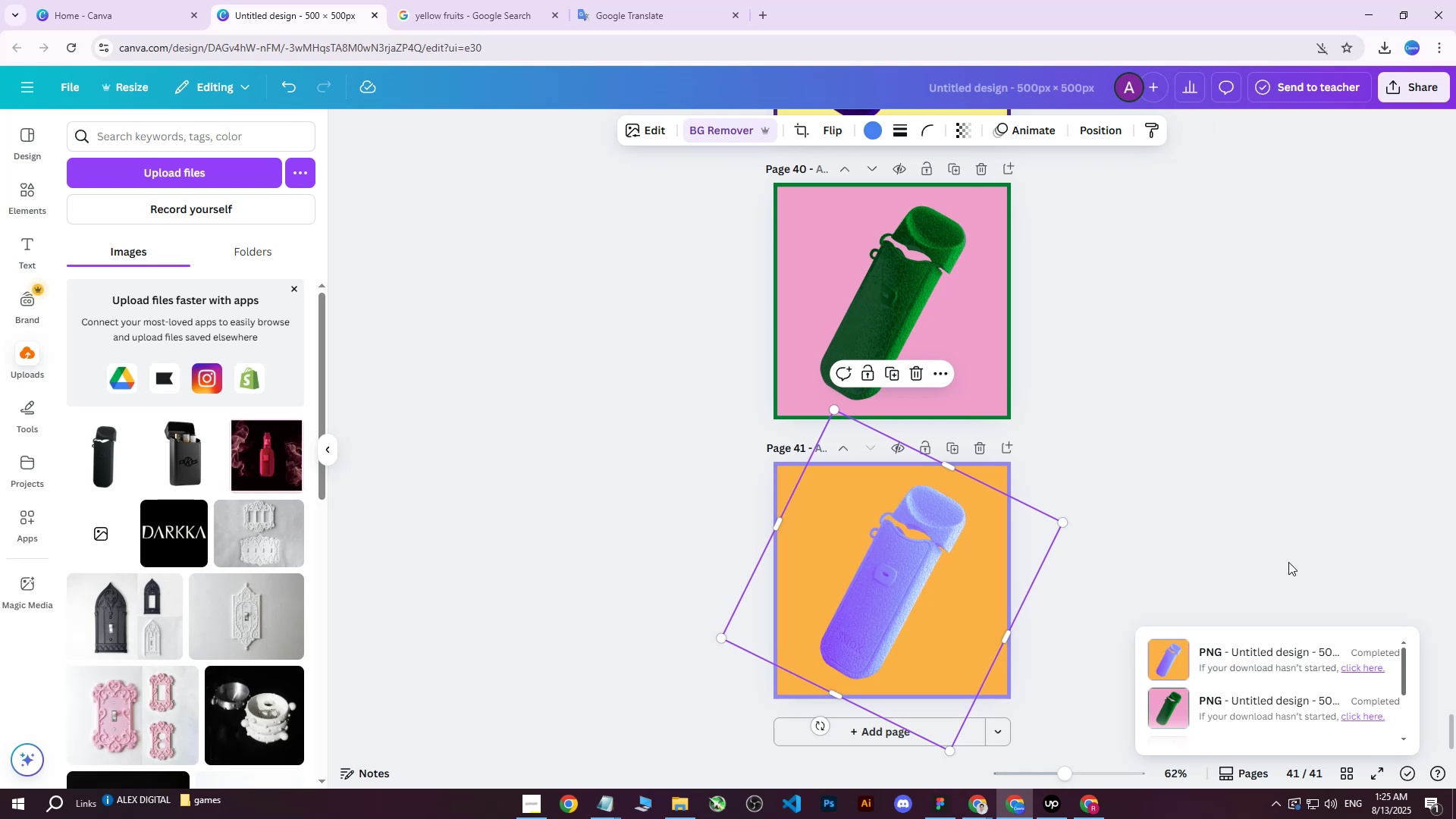 
left_click([1089, 802])
 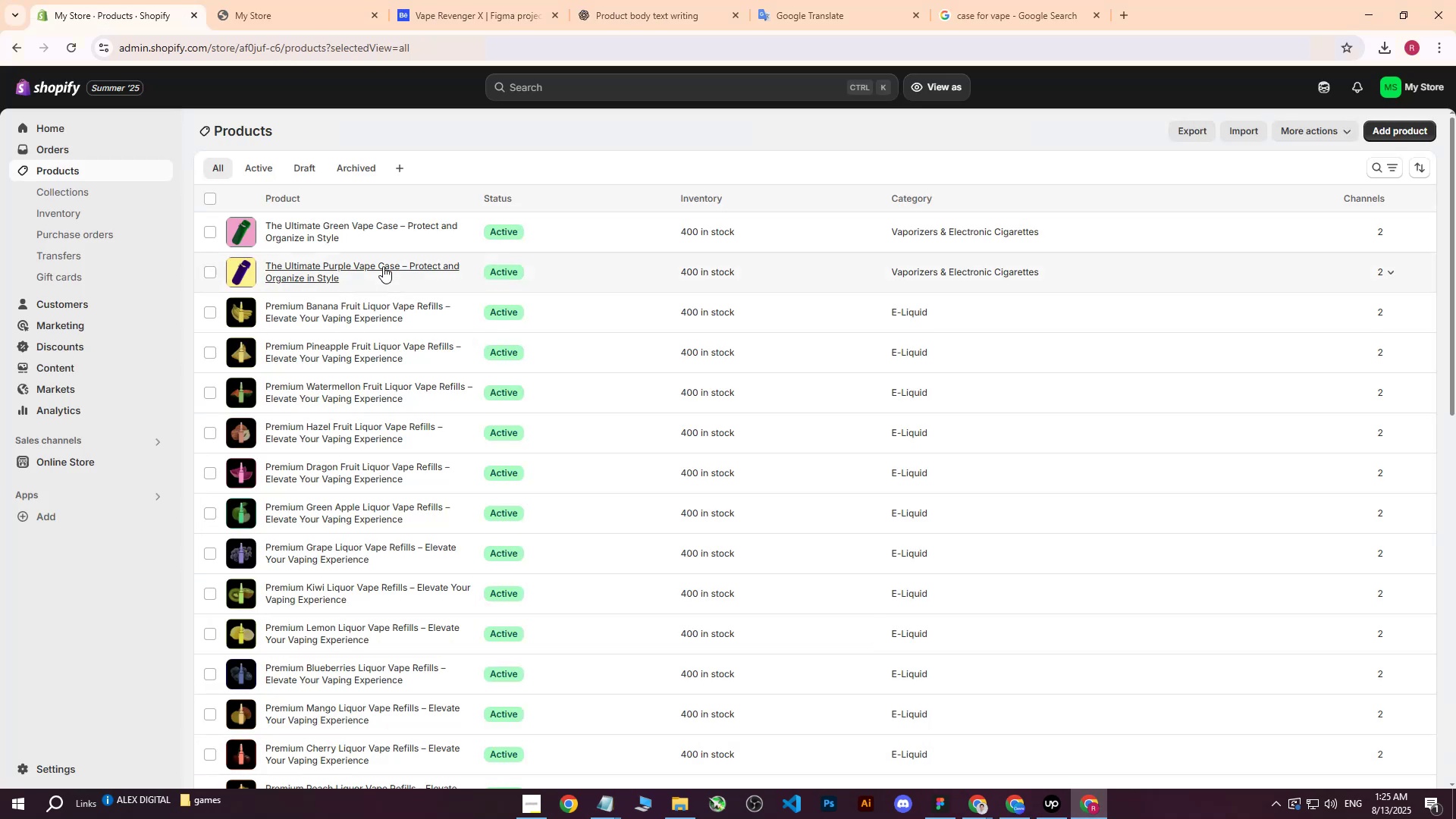 
left_click([378, 227])
 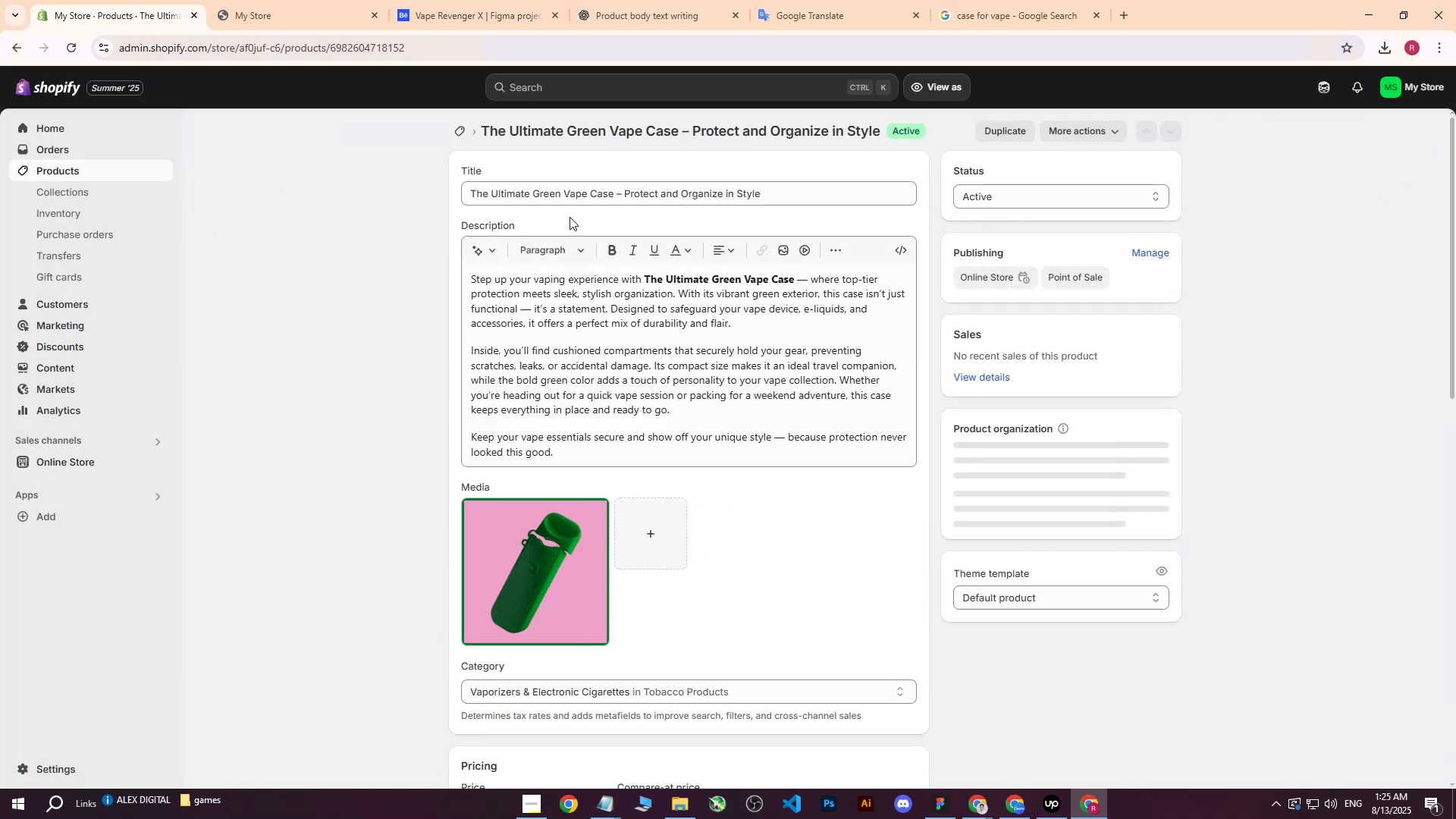 
left_click_drag(start_coordinate=[807, 192], to_coordinate=[362, 191])
 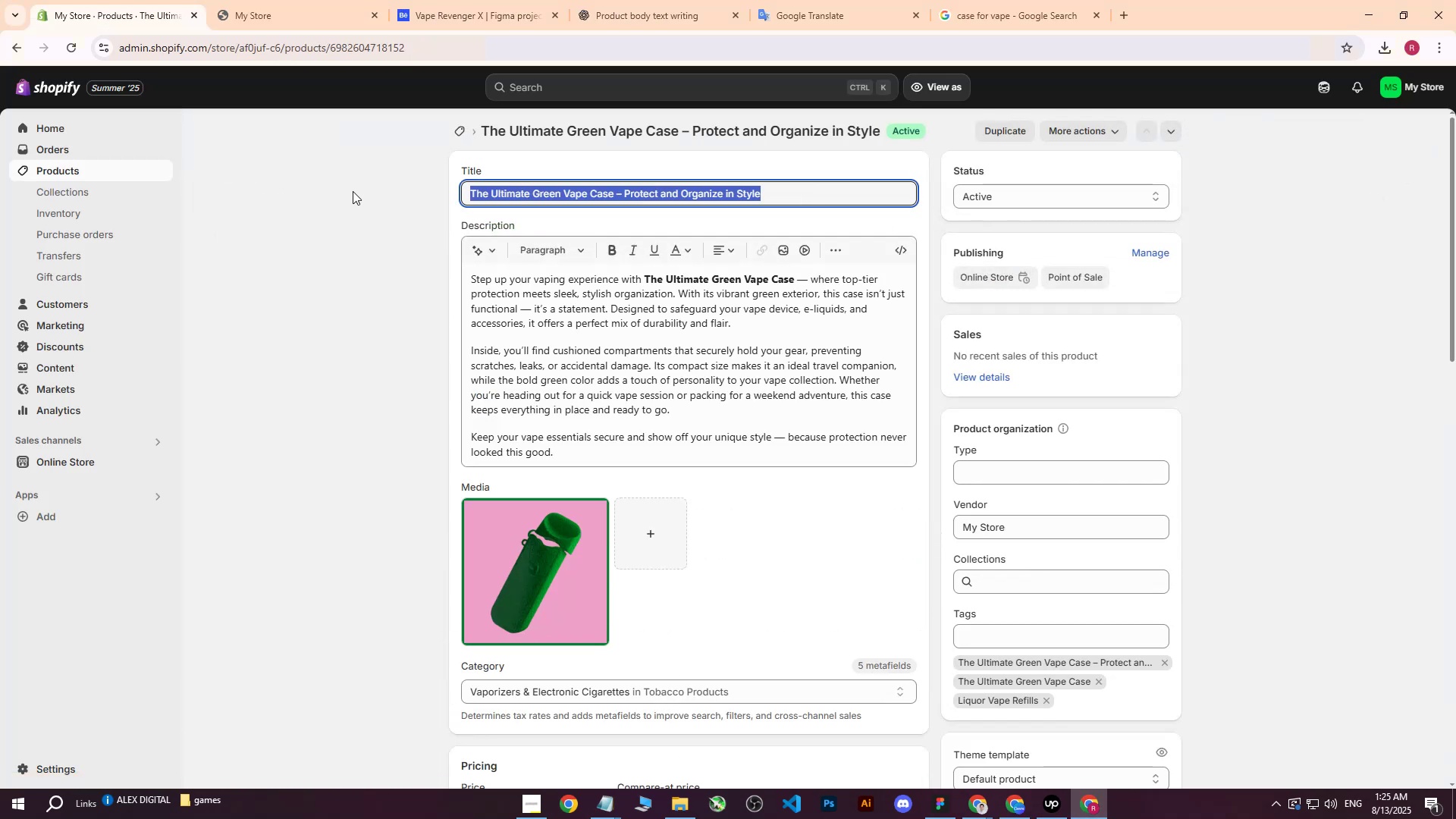 
key(Control+C)
 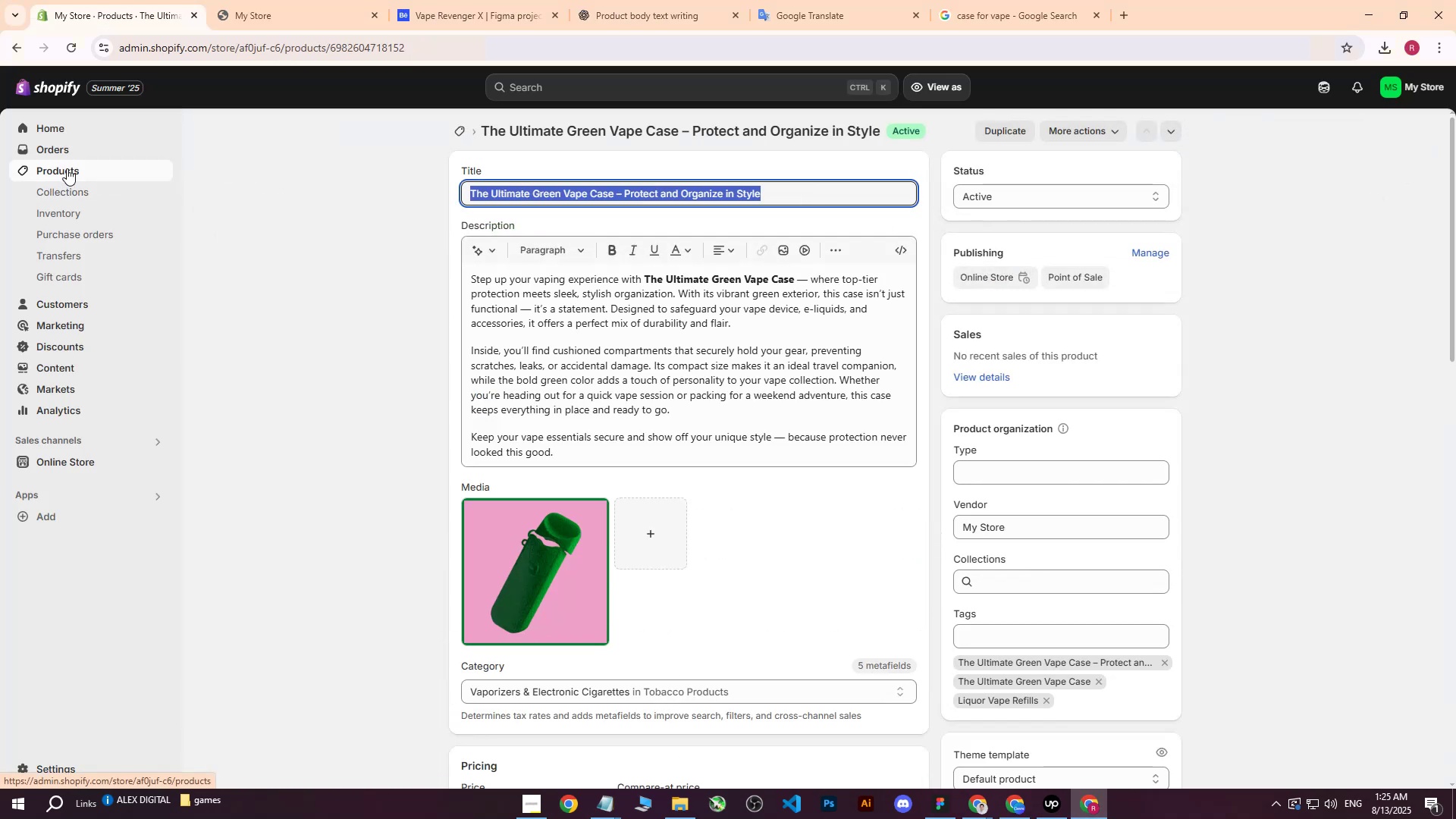 
left_click([67, 168])
 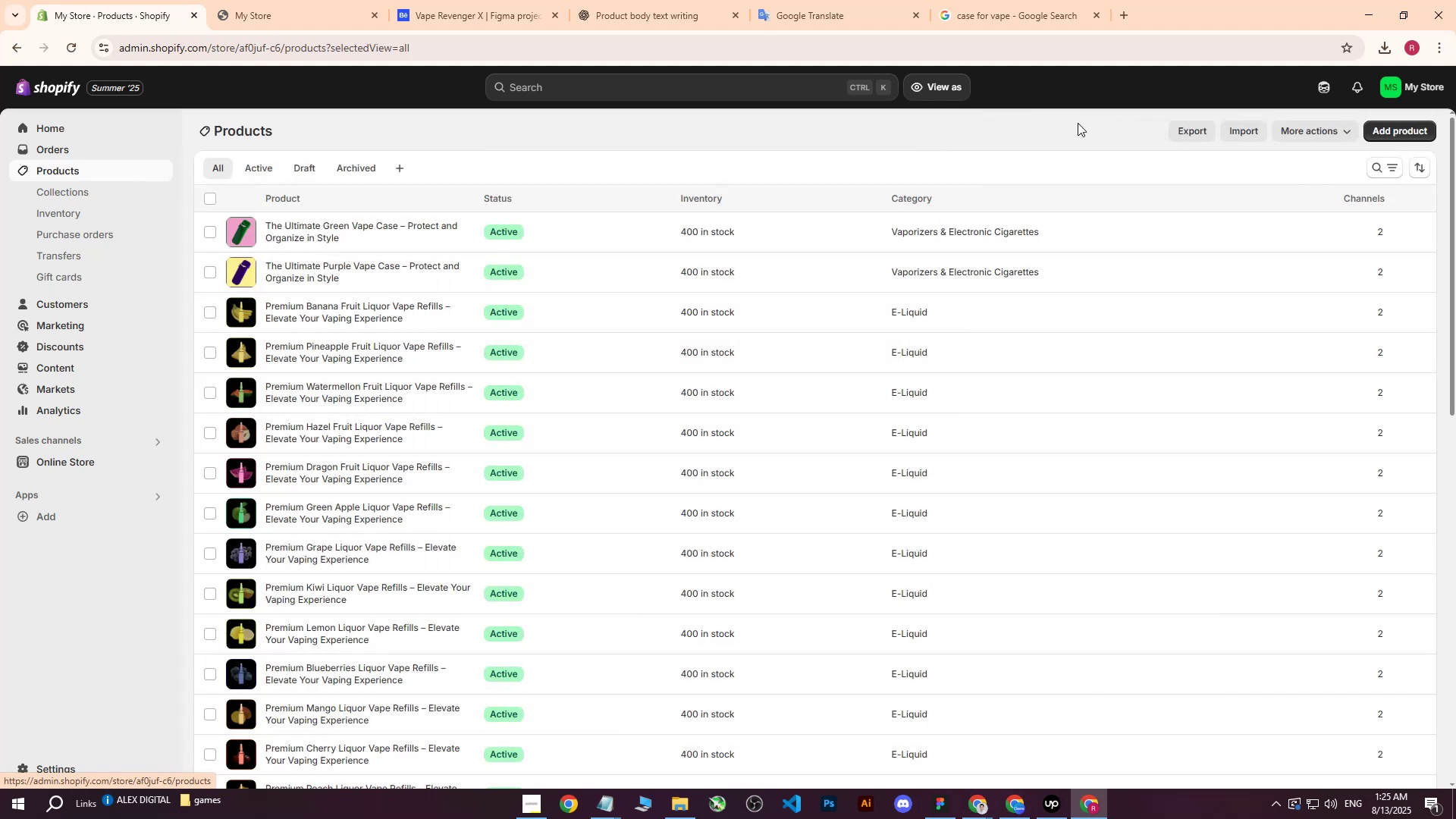 
left_click([1397, 128])
 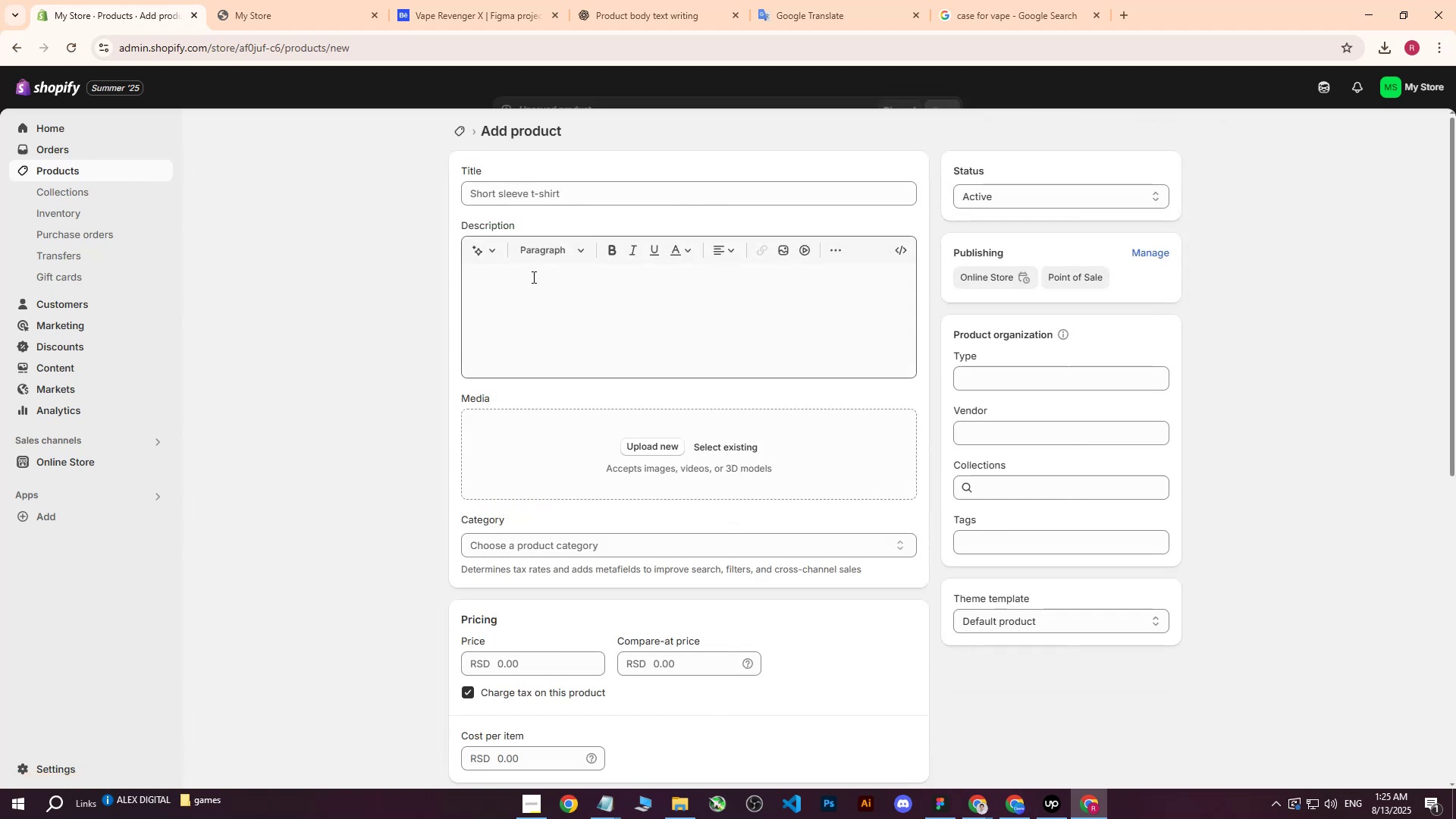 
key(Control+ControlLeft)
 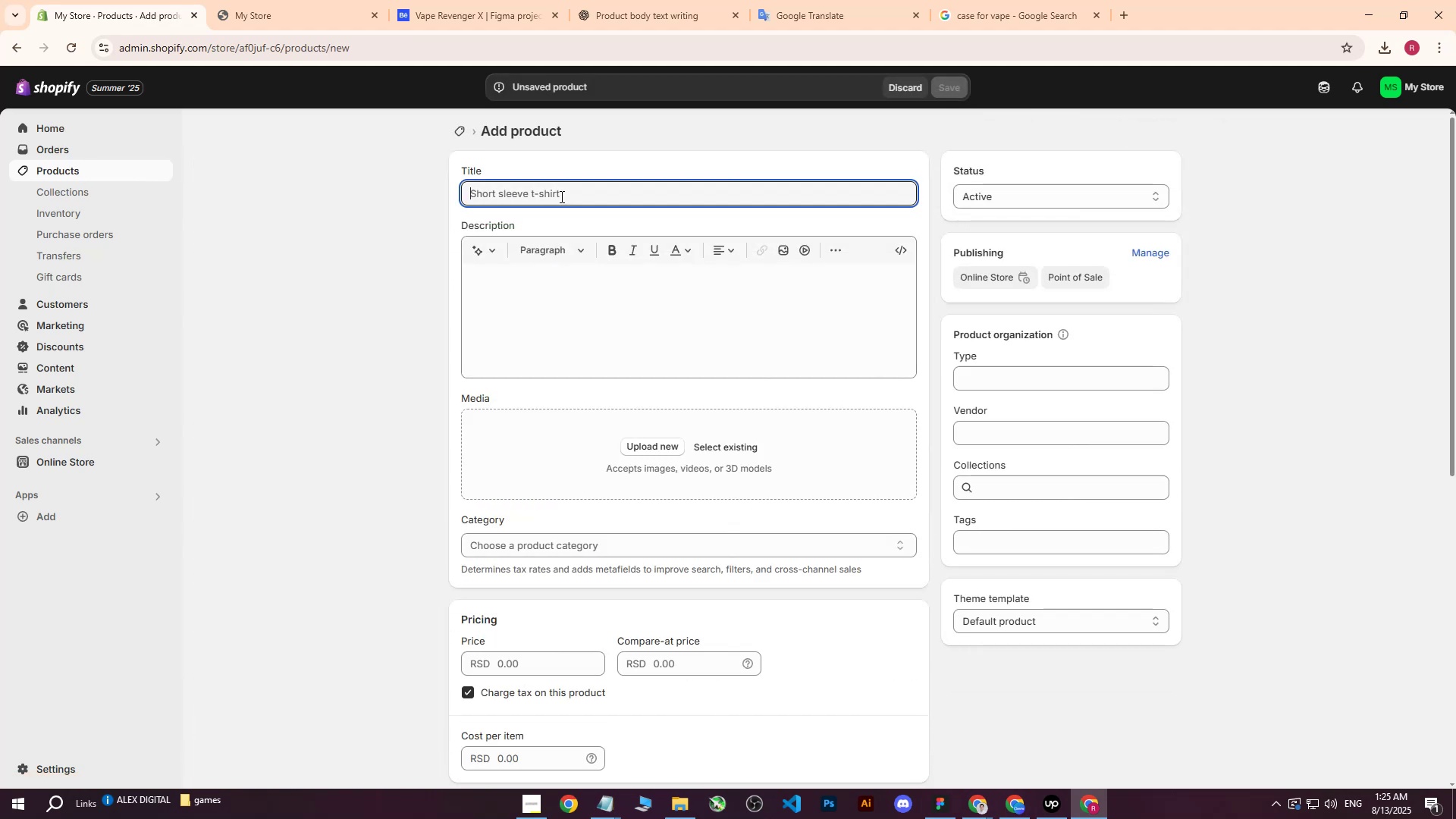 
key(Control+V)
 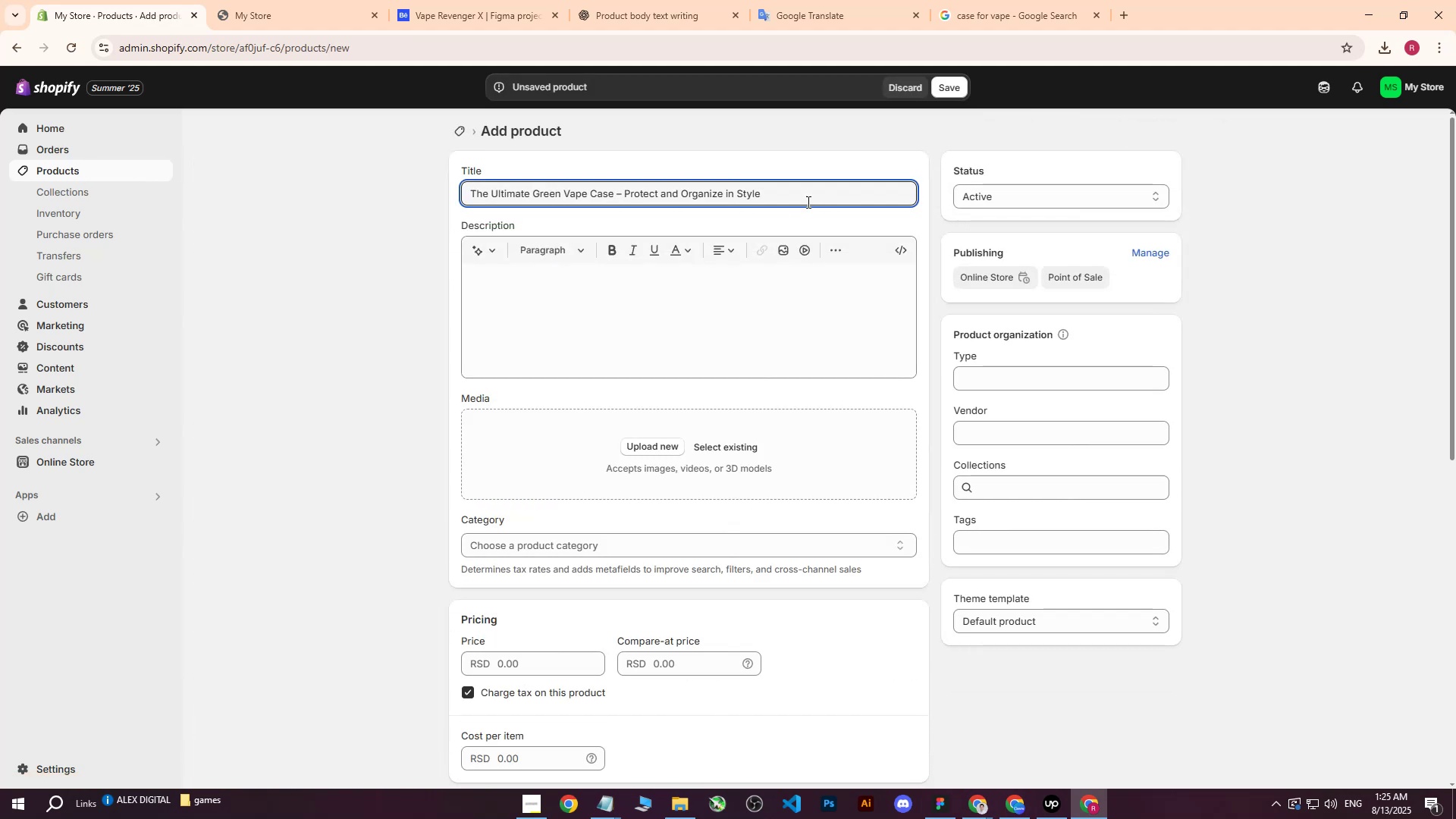 
left_click_drag(start_coordinate=[532, 195], to_coordinate=[559, 194])
 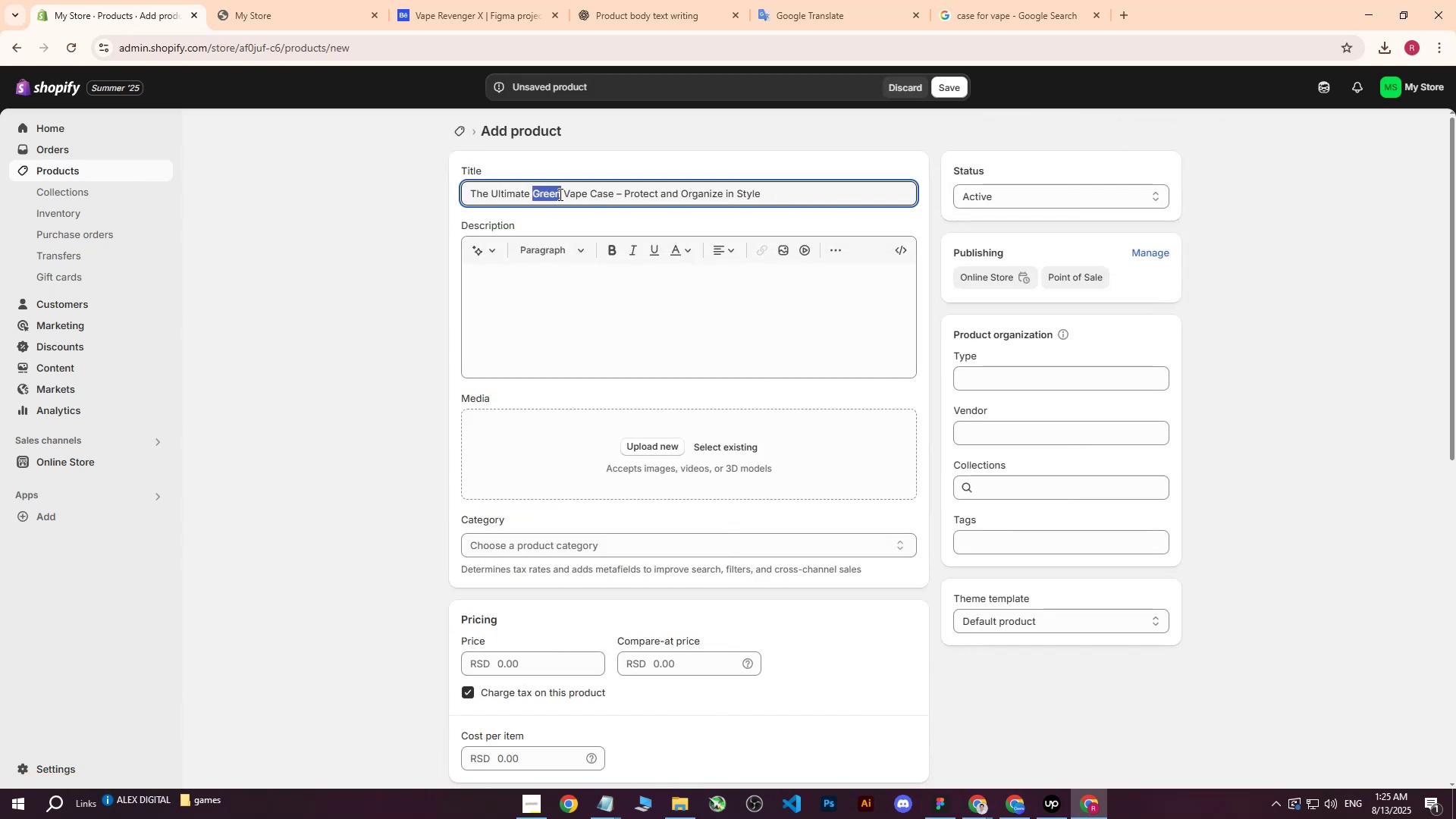 
type(Light Blue)
 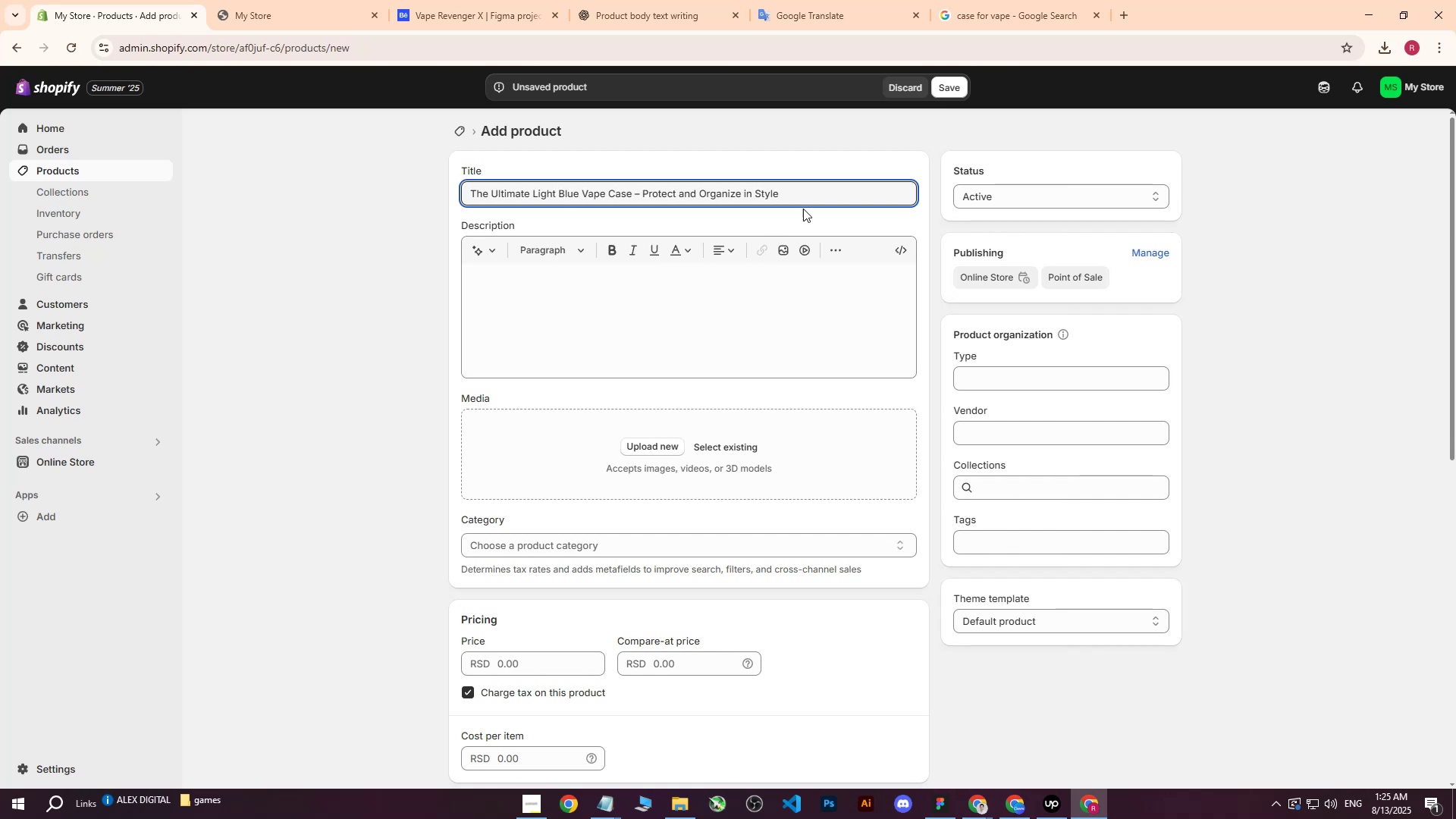 
left_click([807, 201])
 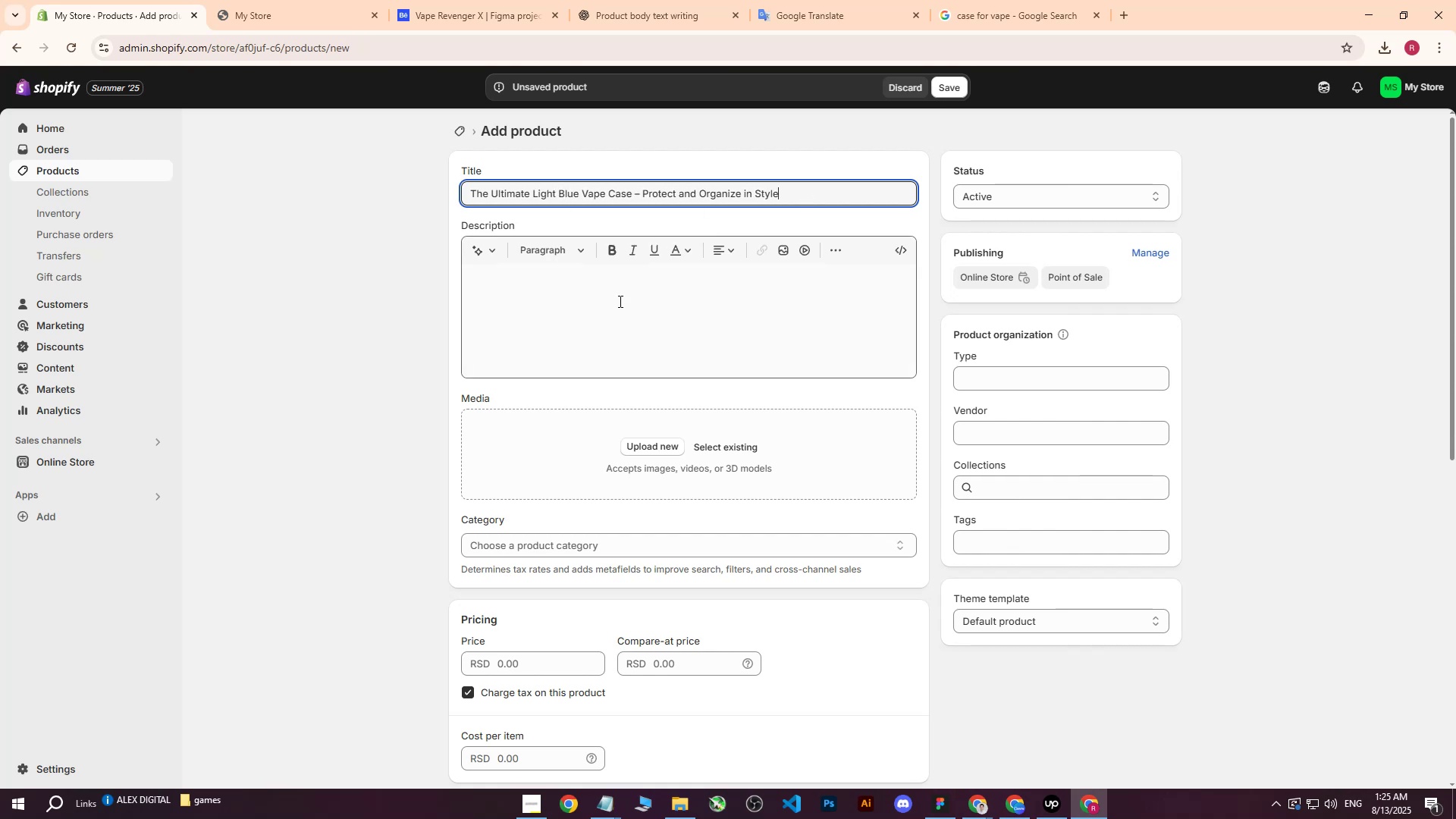 
left_click([617, 303])
 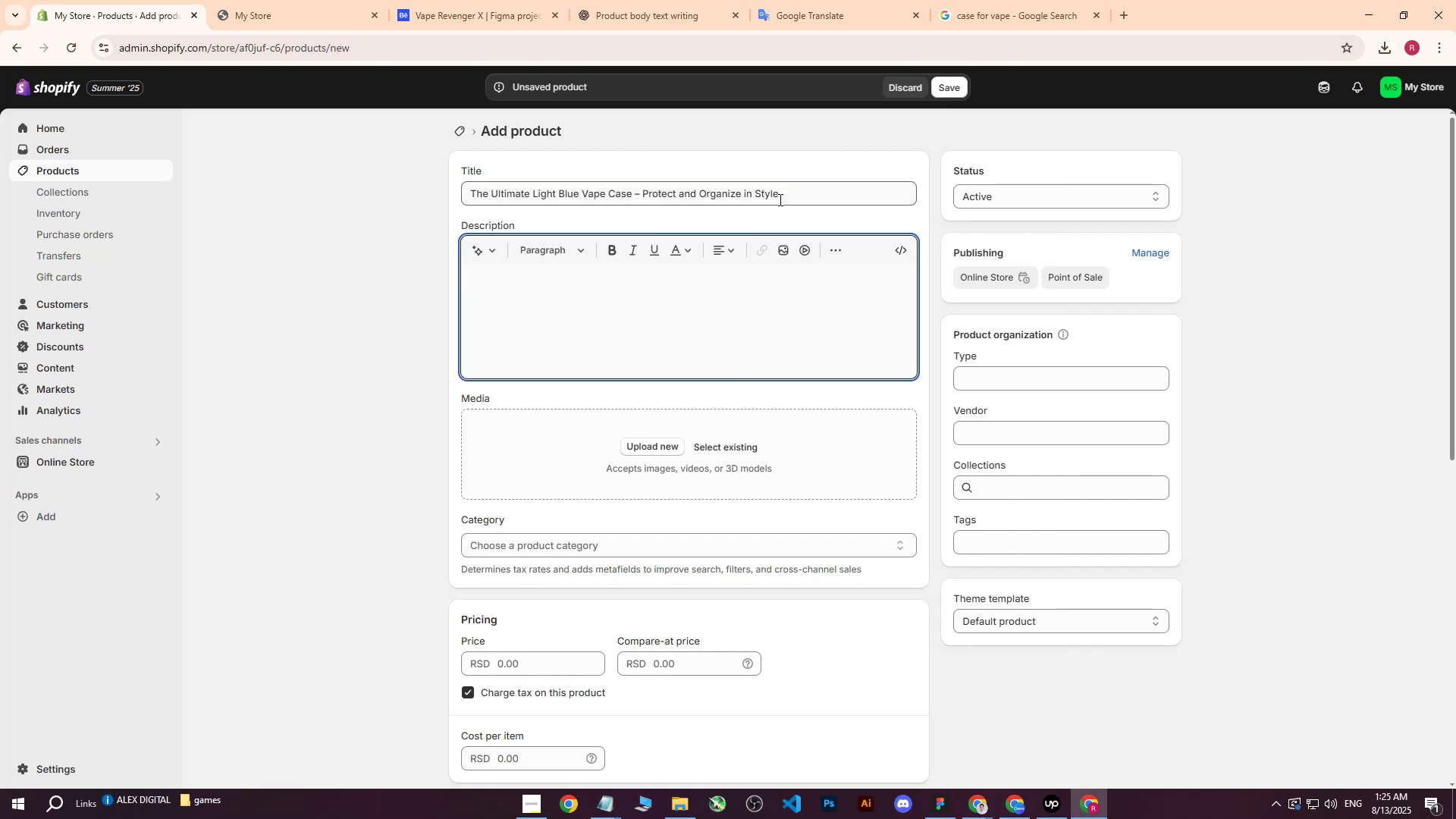 
left_click_drag(start_coordinate=[787, 189], to_coordinate=[437, 189])
 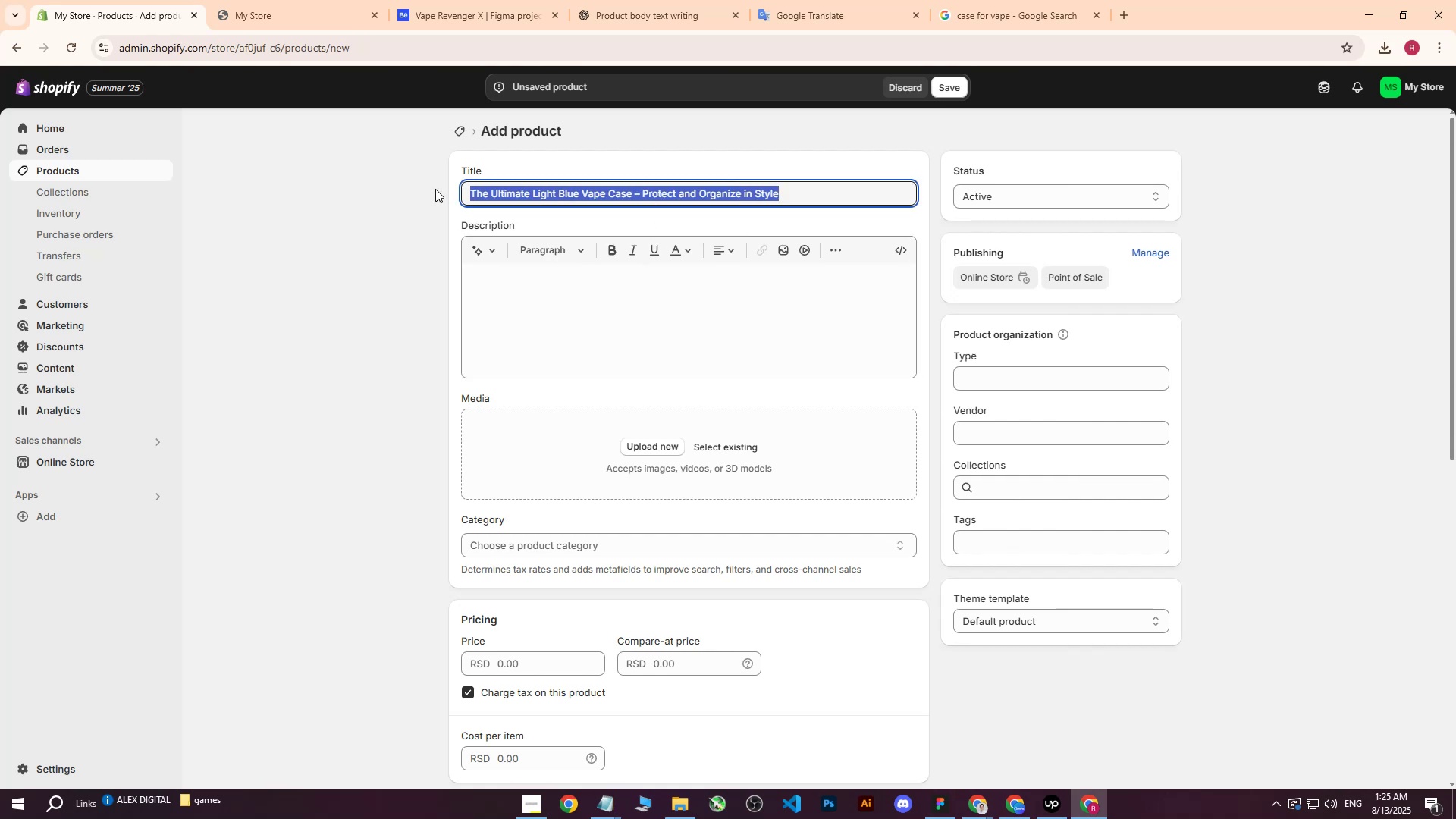 
key(Control+ControlLeft)
 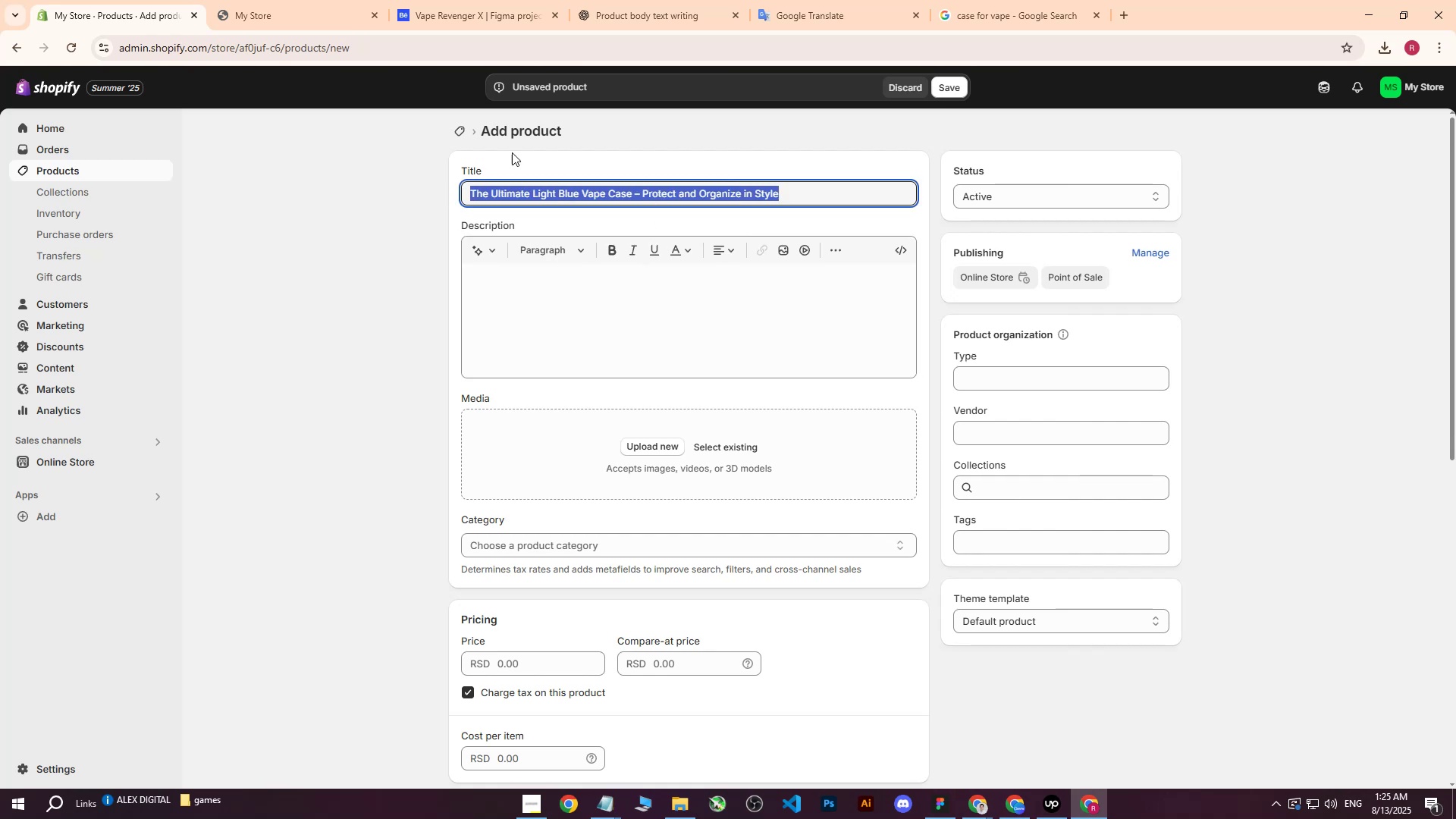 
key(Control+C)
 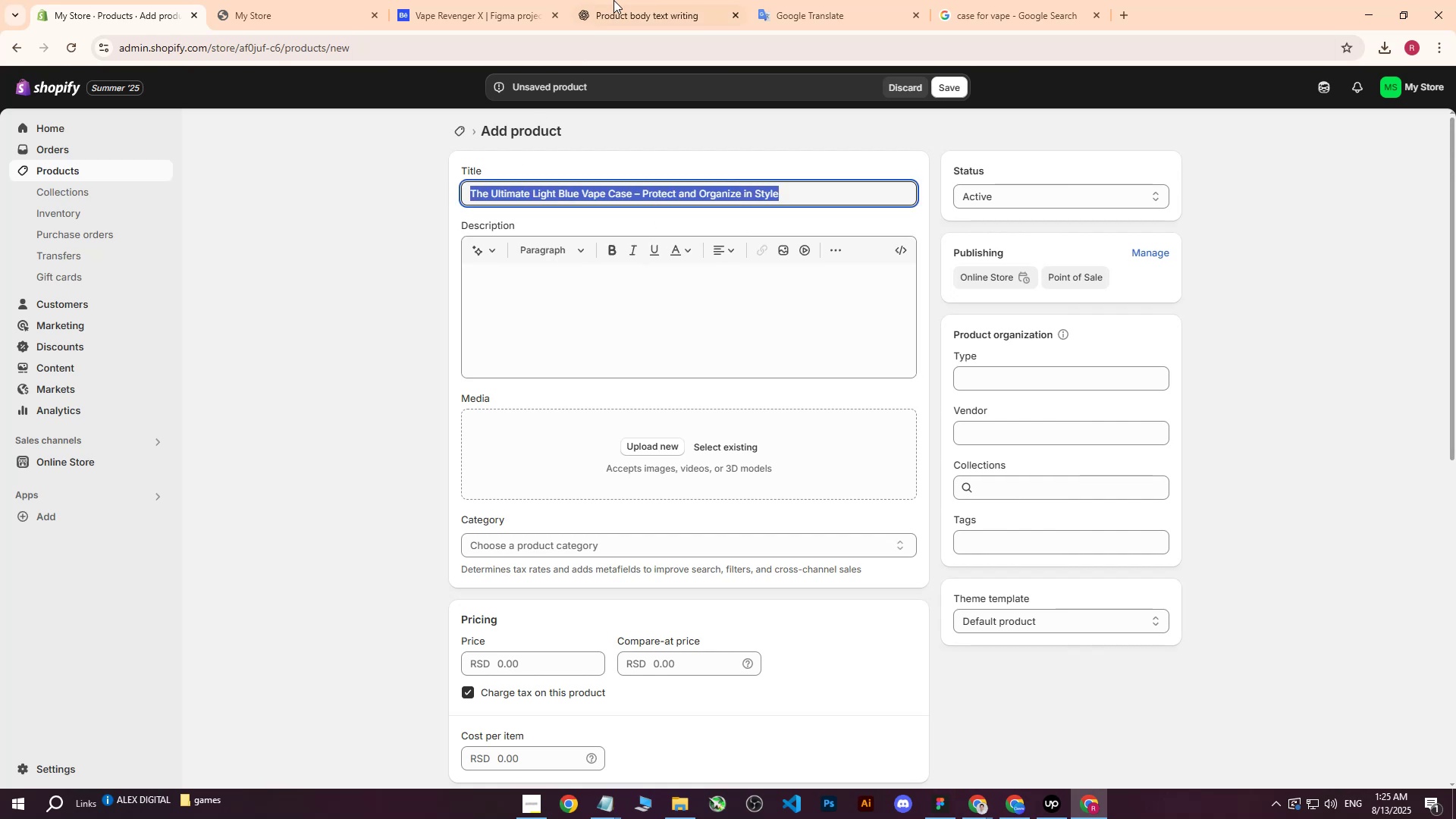 
left_click([618, 0])
 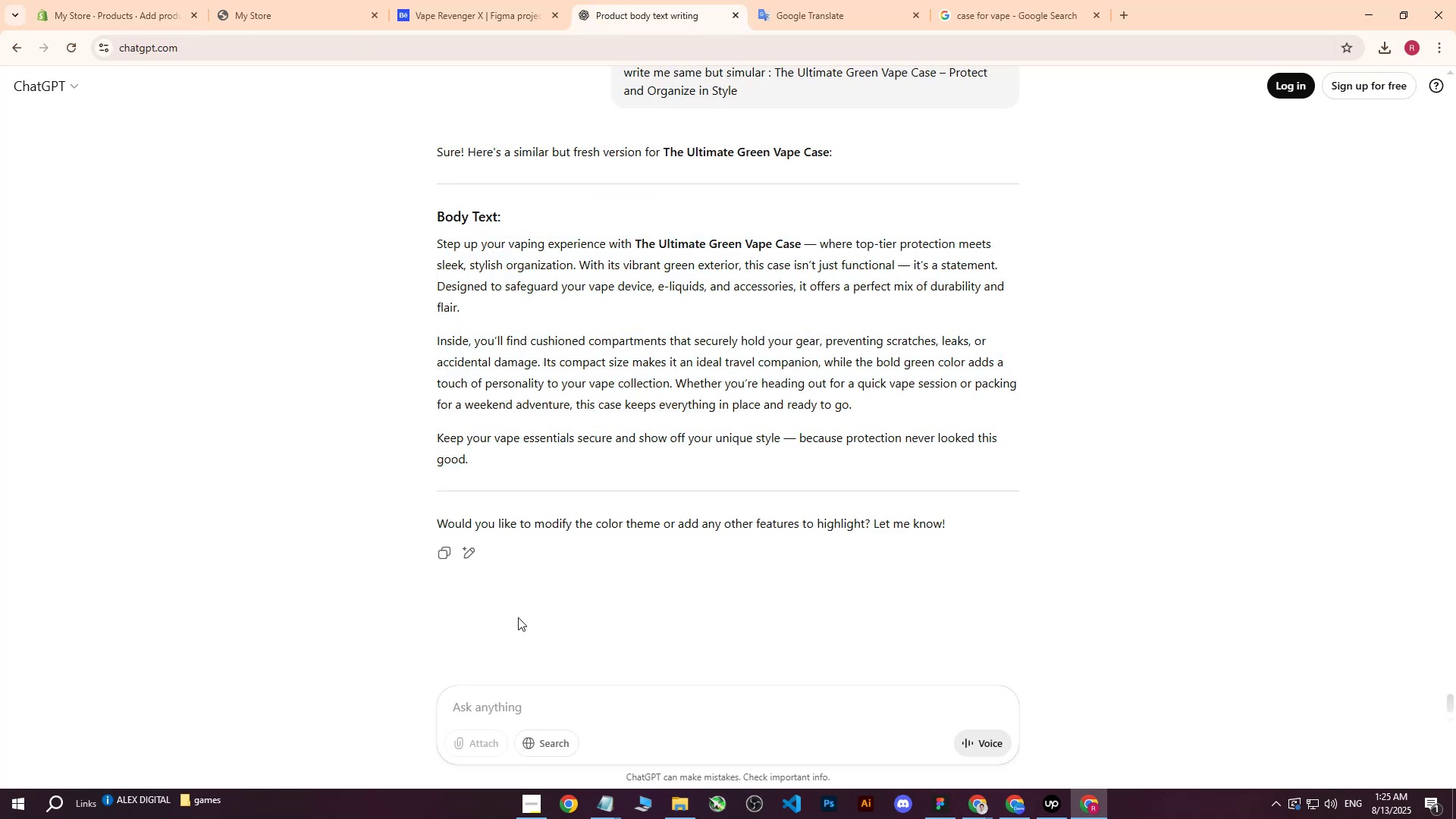 
double_click([500, 712])
 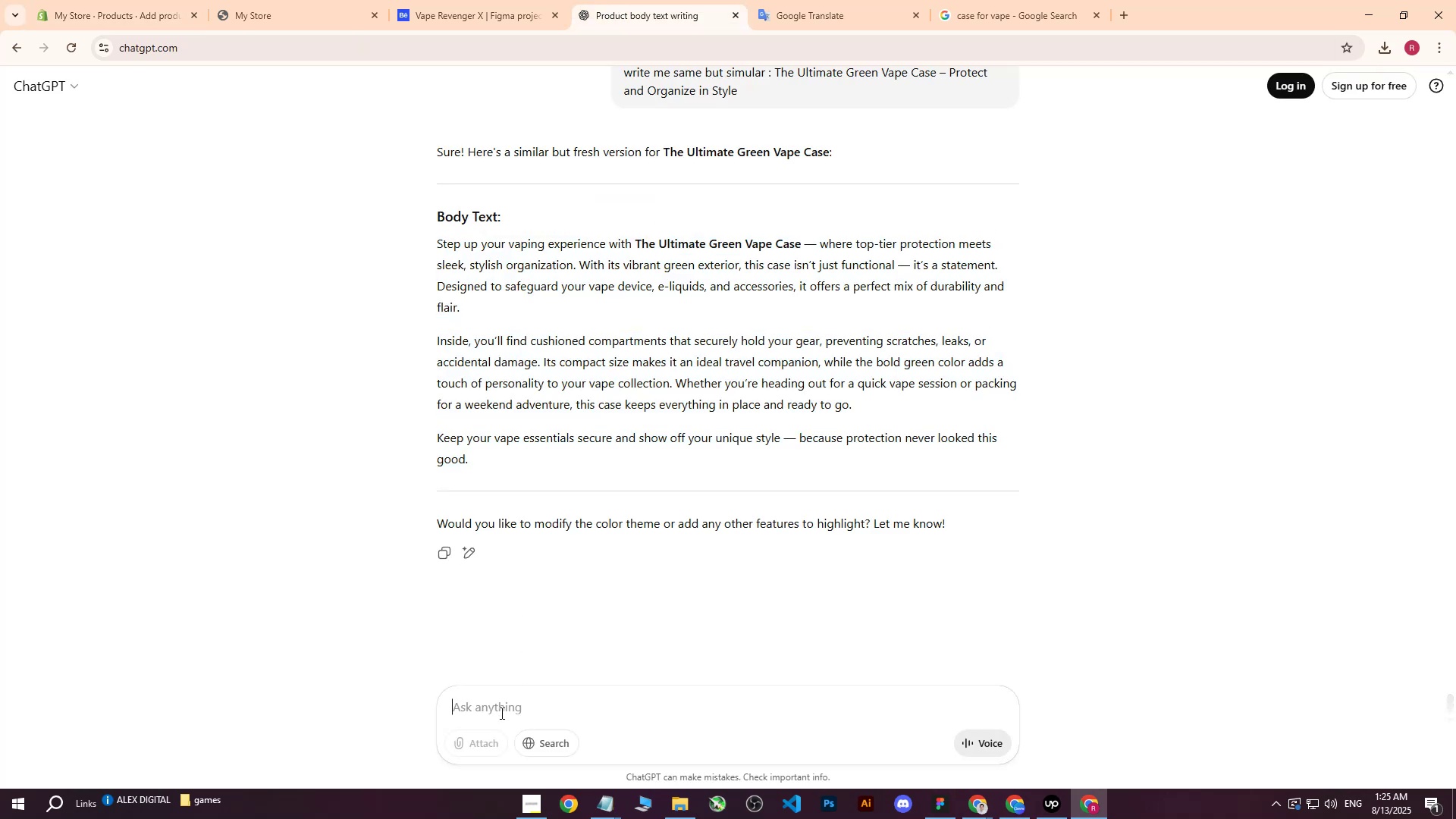 
type(write me same but for : )
 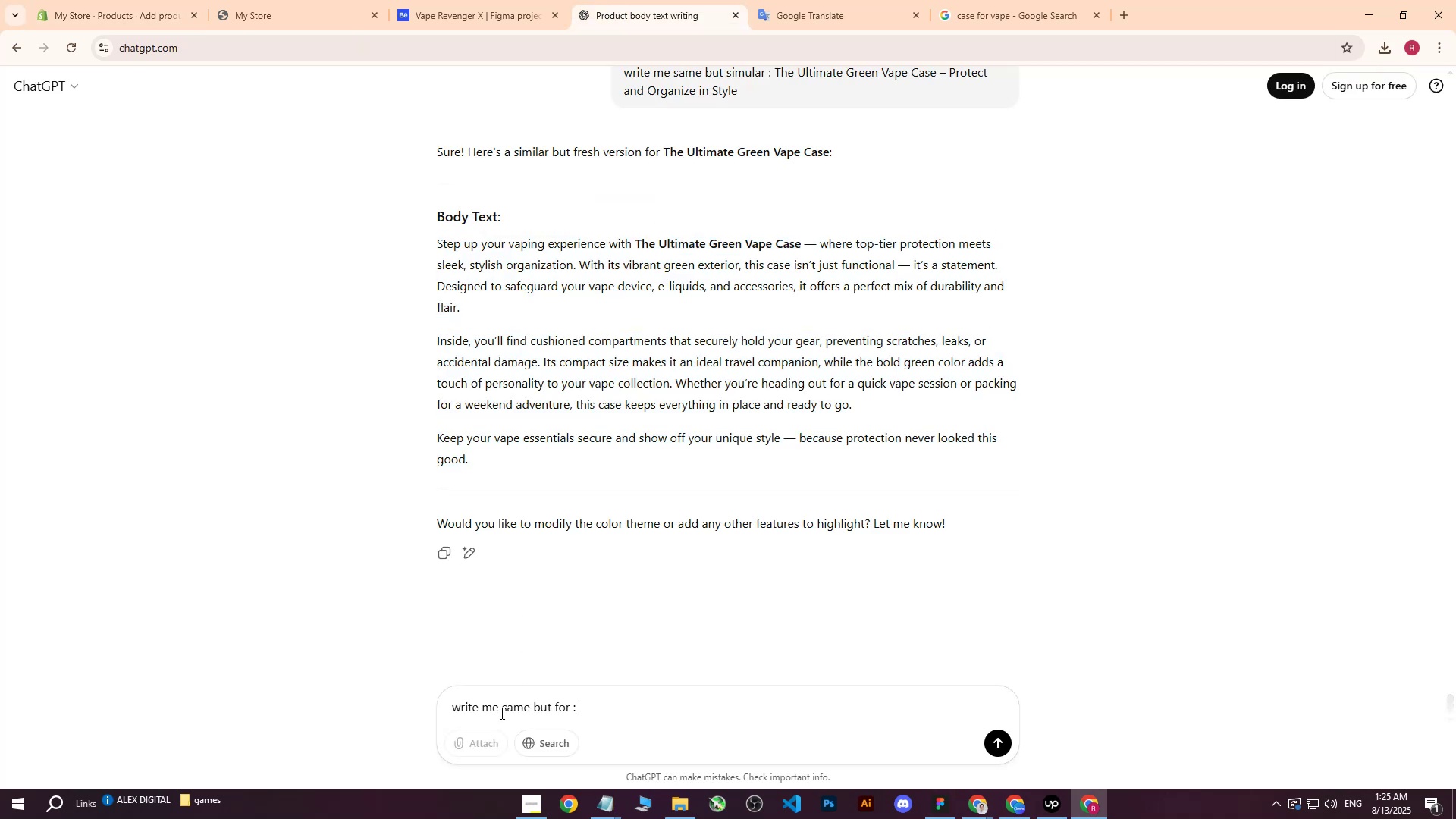 
key(Control+ControlLeft)
 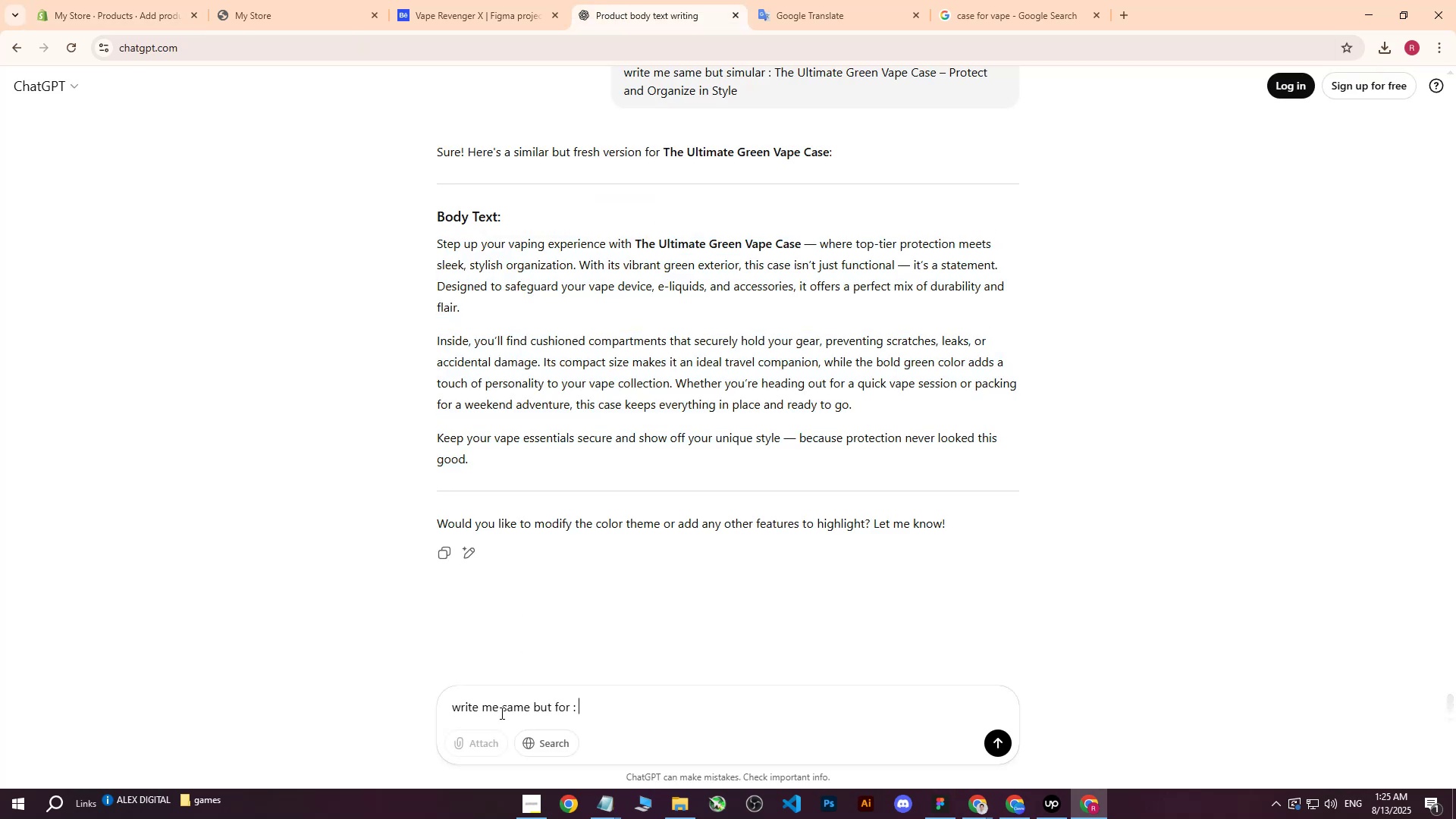 
key(Control+V)
 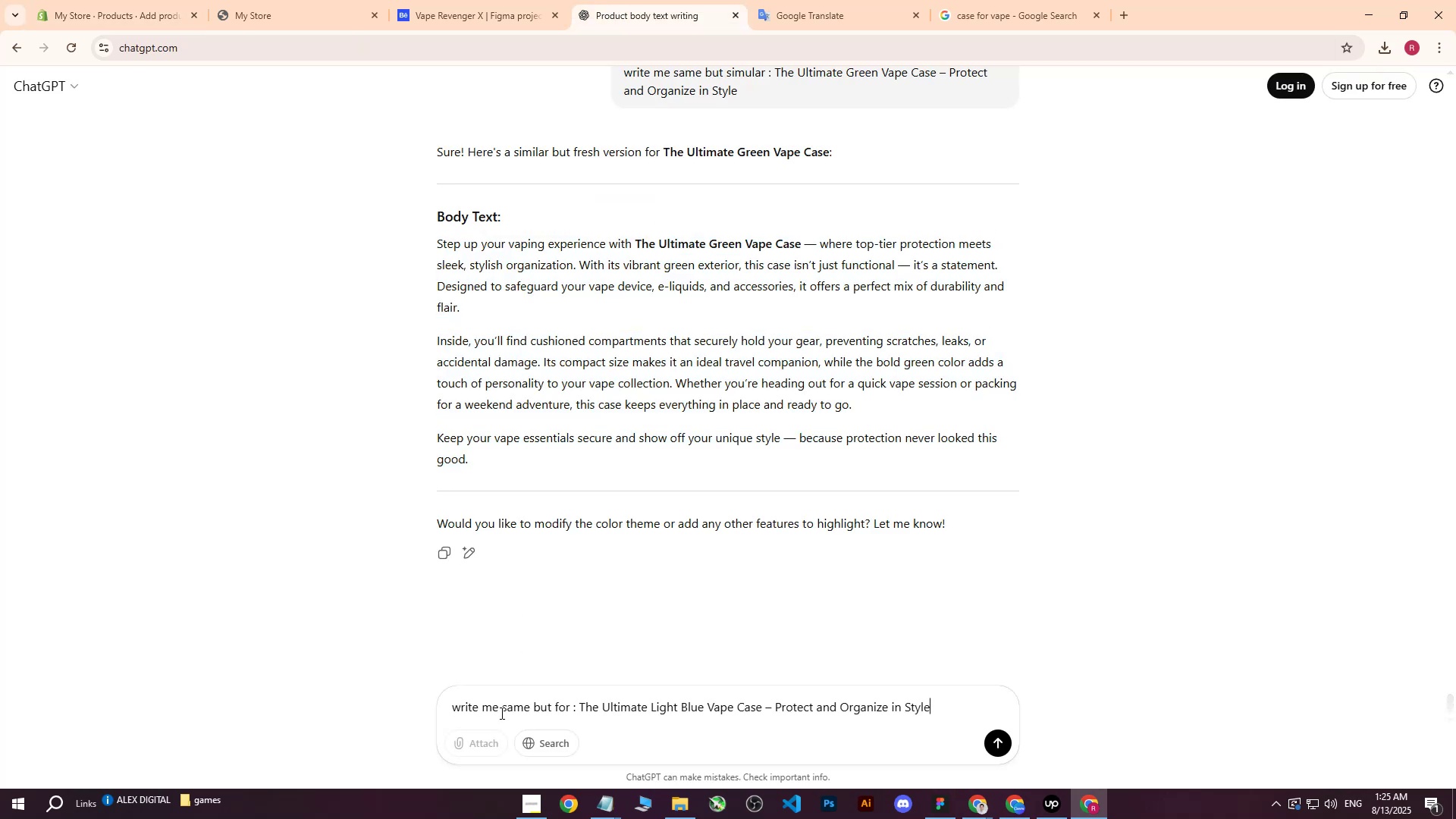 
key(Enter)
 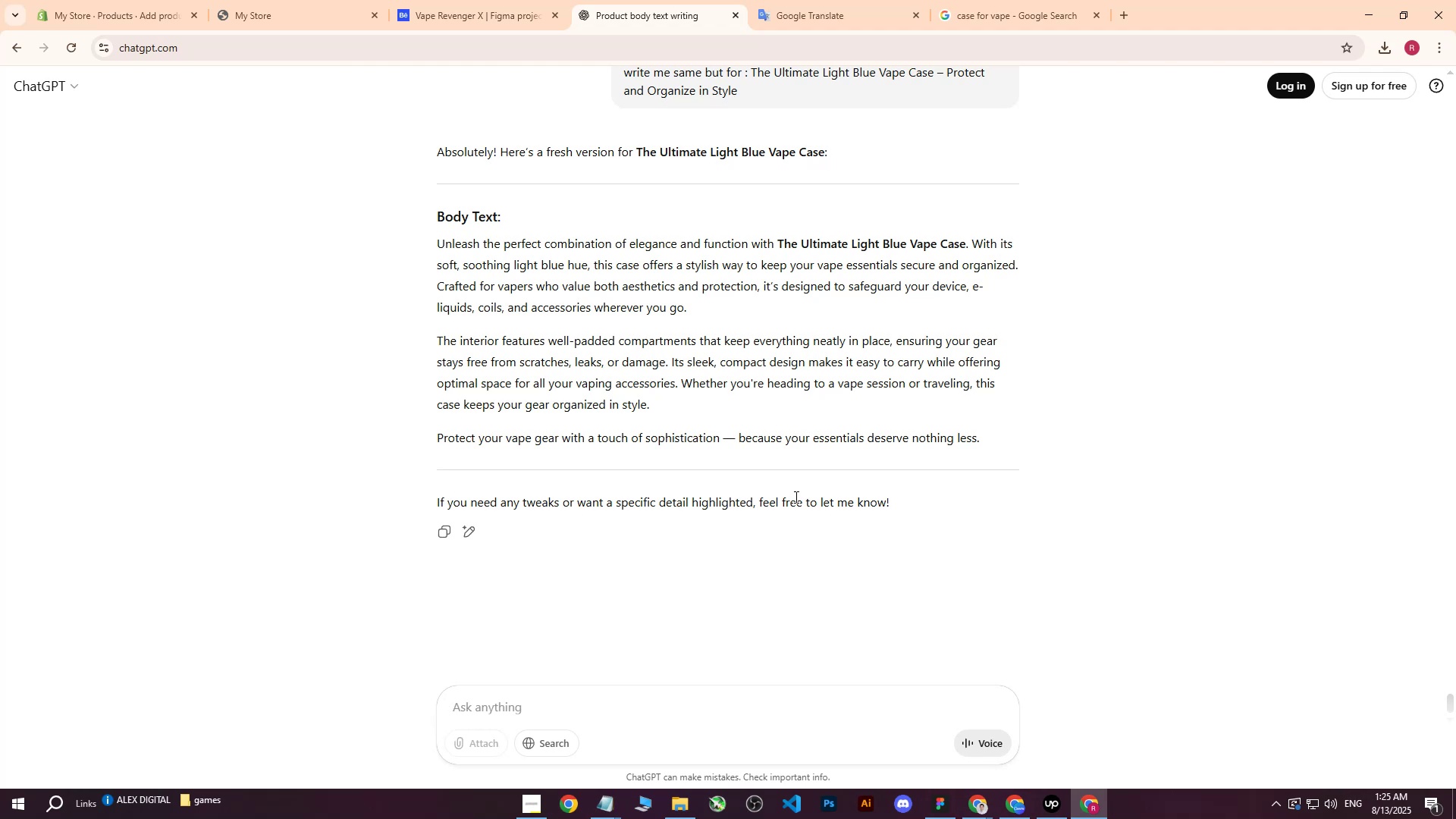 
wait(26.13)
 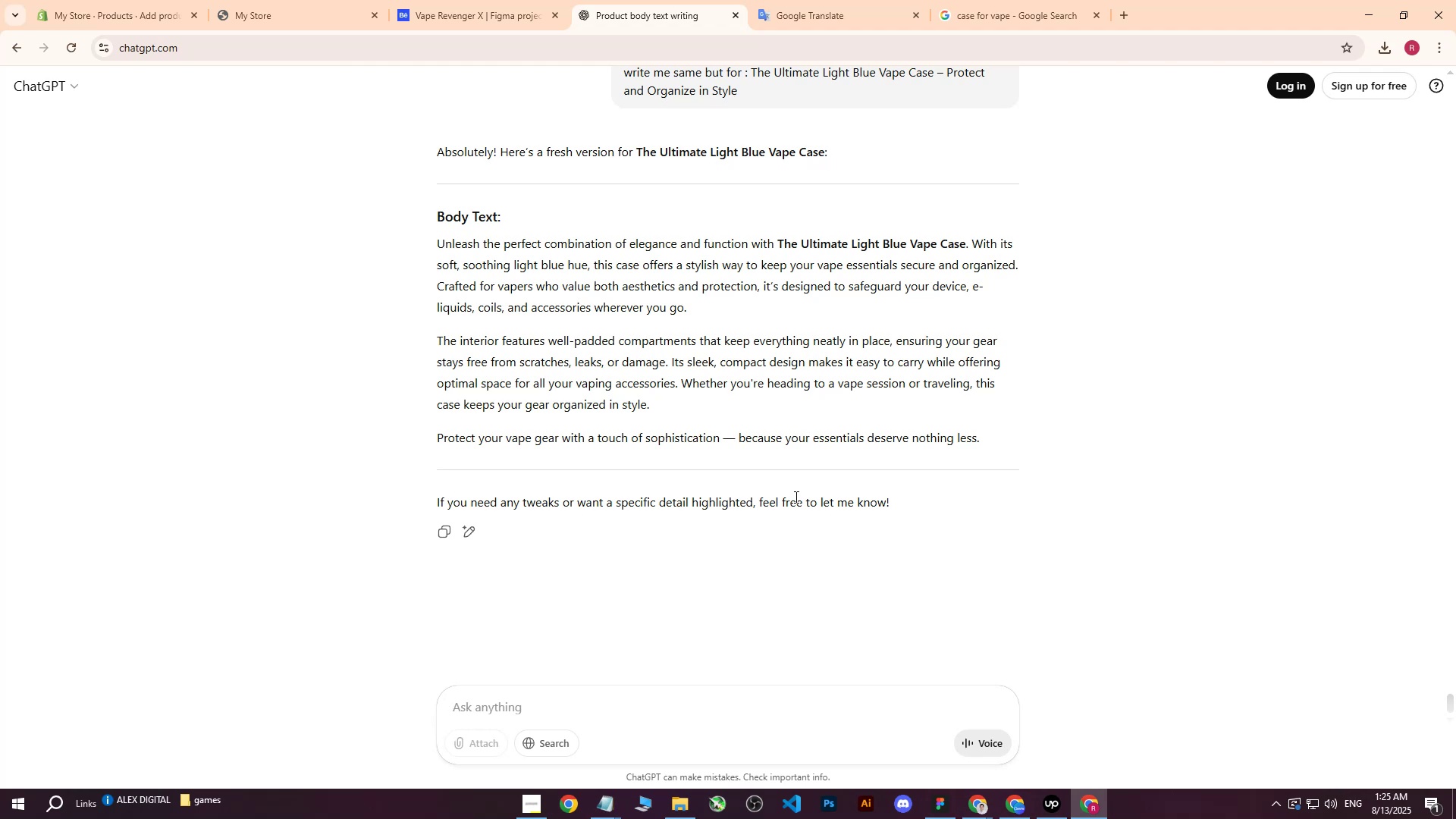 
left_click_drag(start_coordinate=[438, 243], to_coordinate=[1053, 433])
 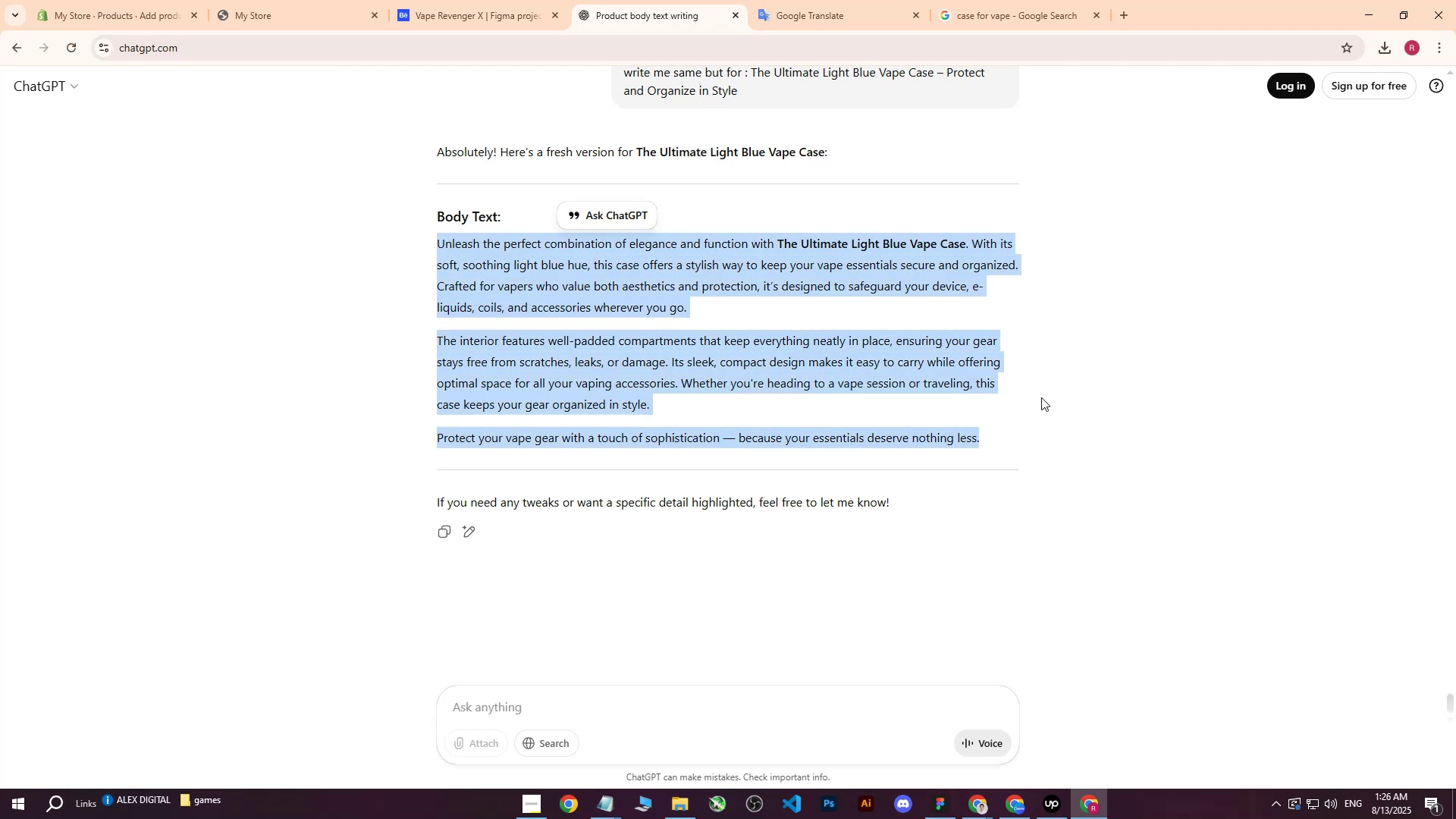 
left_click([1041, 394])
 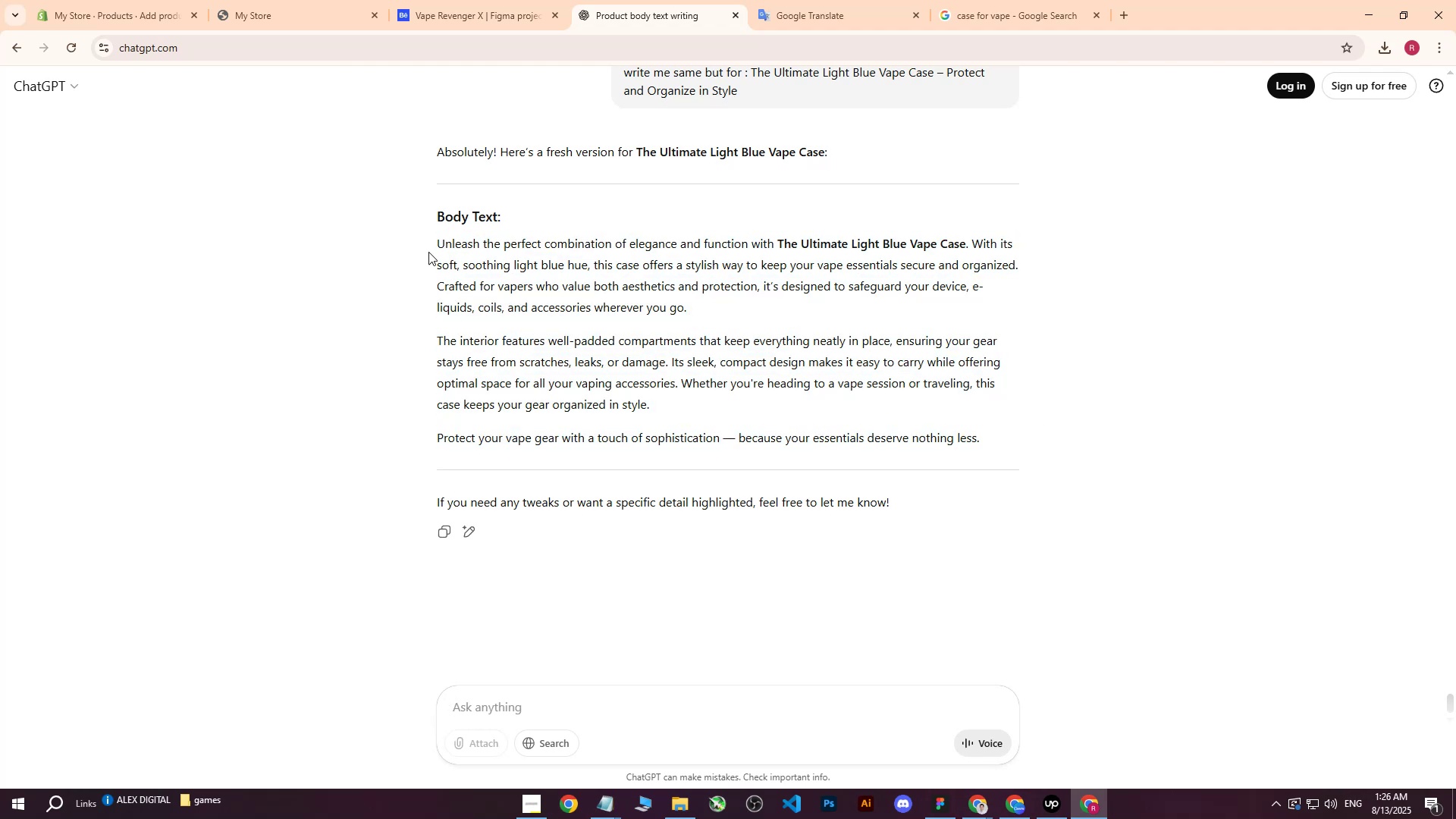 
left_click_drag(start_coordinate=[436, 242], to_coordinate=[999, 425])
 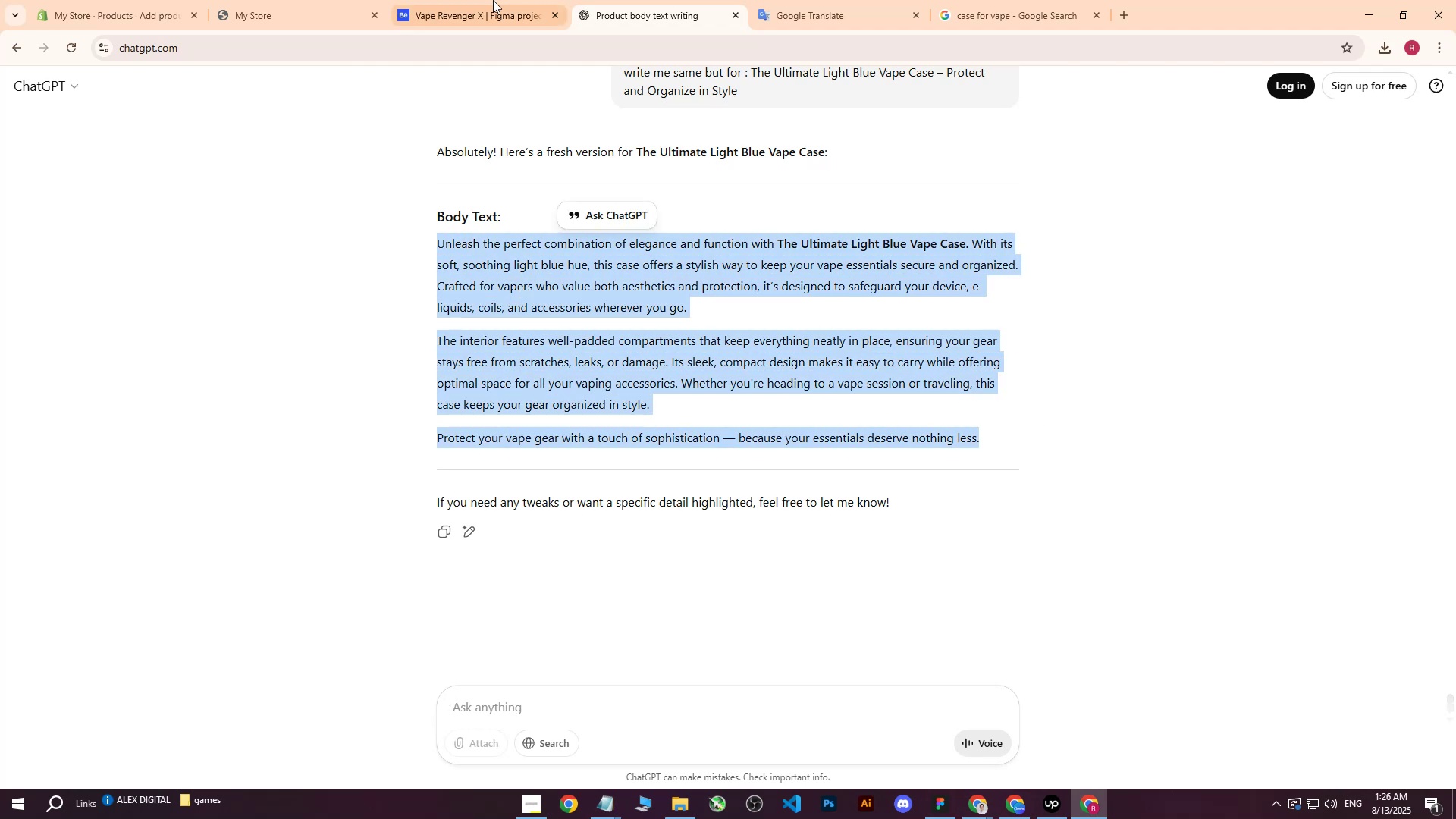 
left_click([484, 0])
 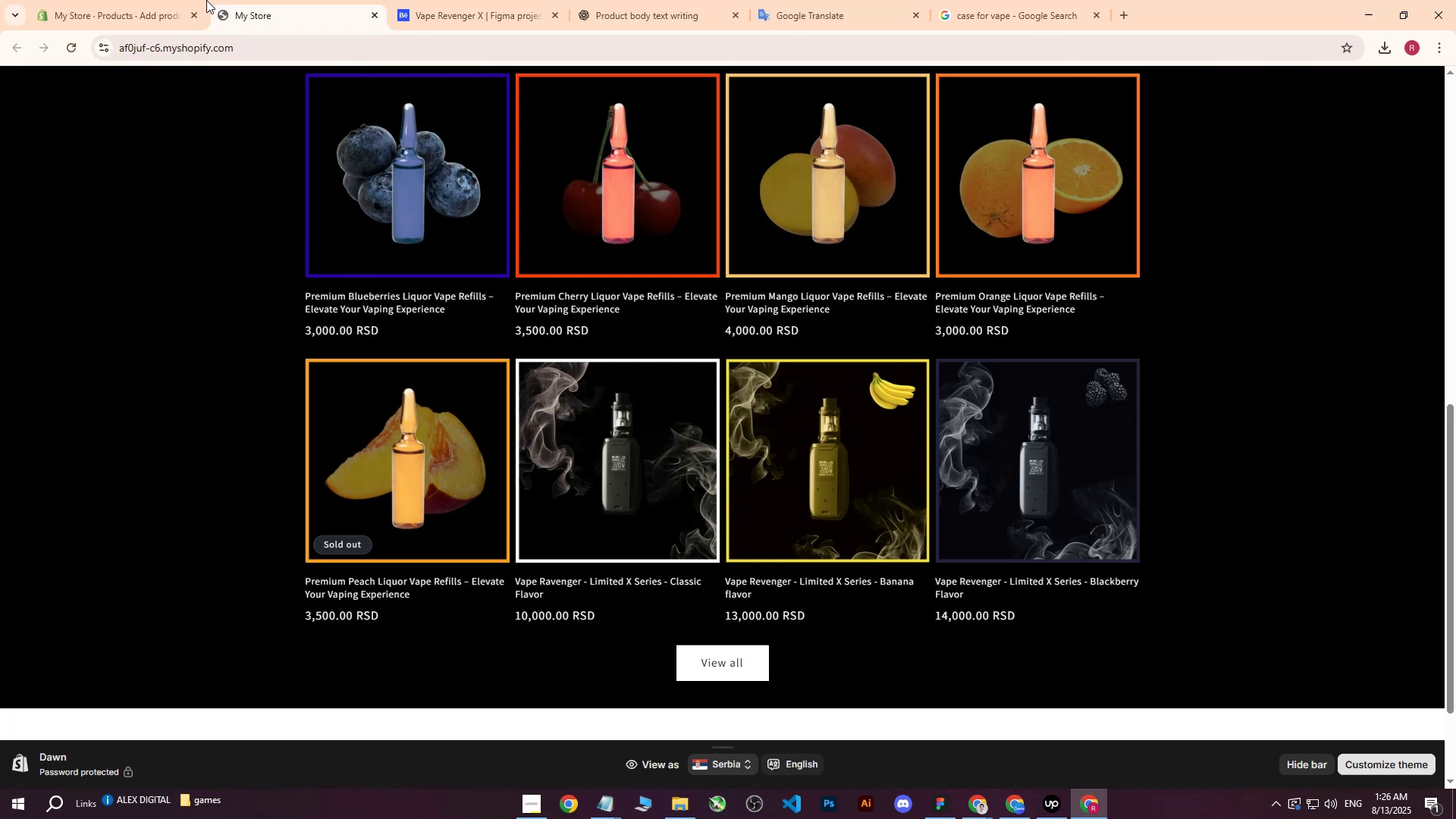 
triple_click([97, 0])
 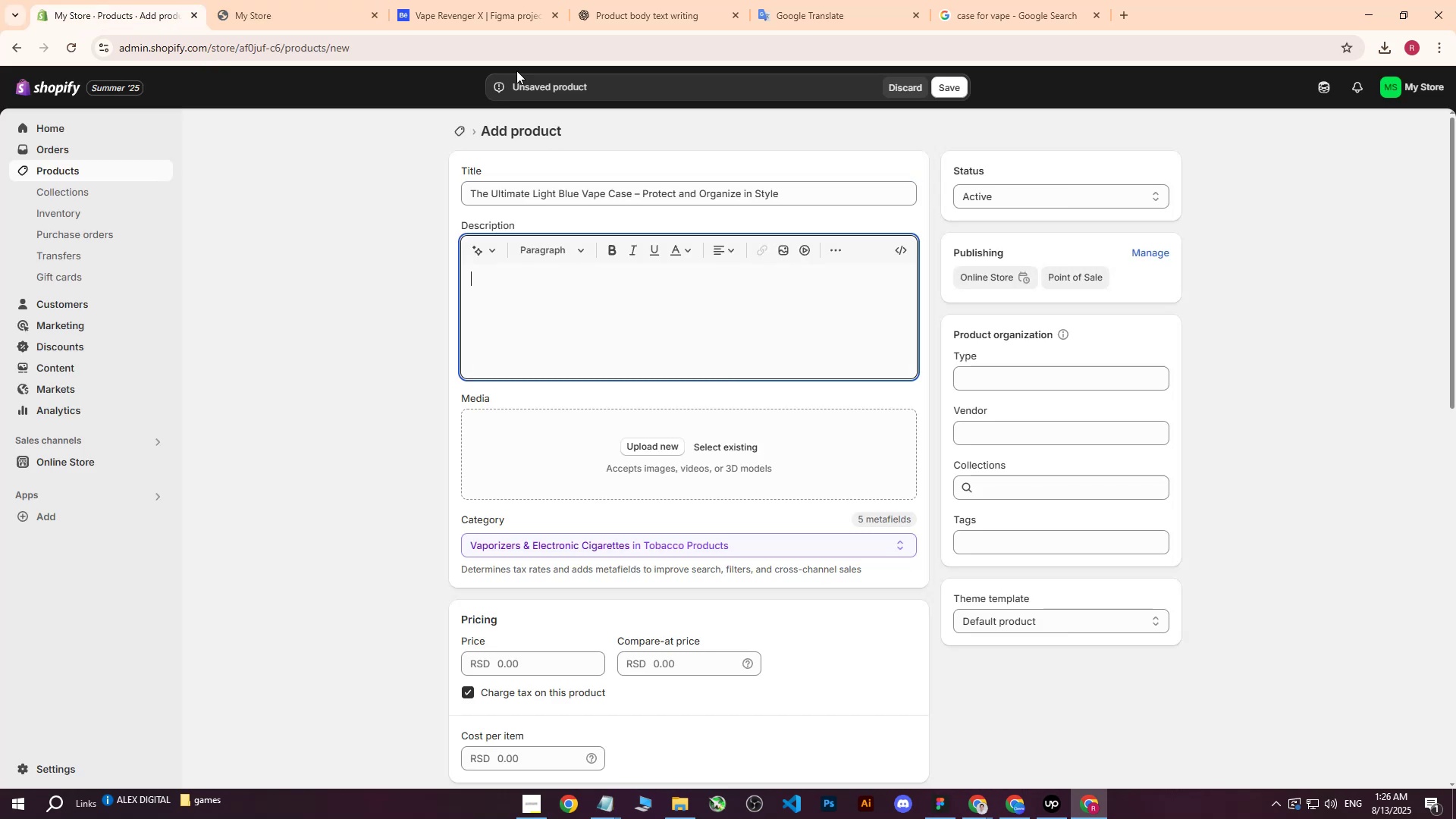 
double_click([671, 0])
 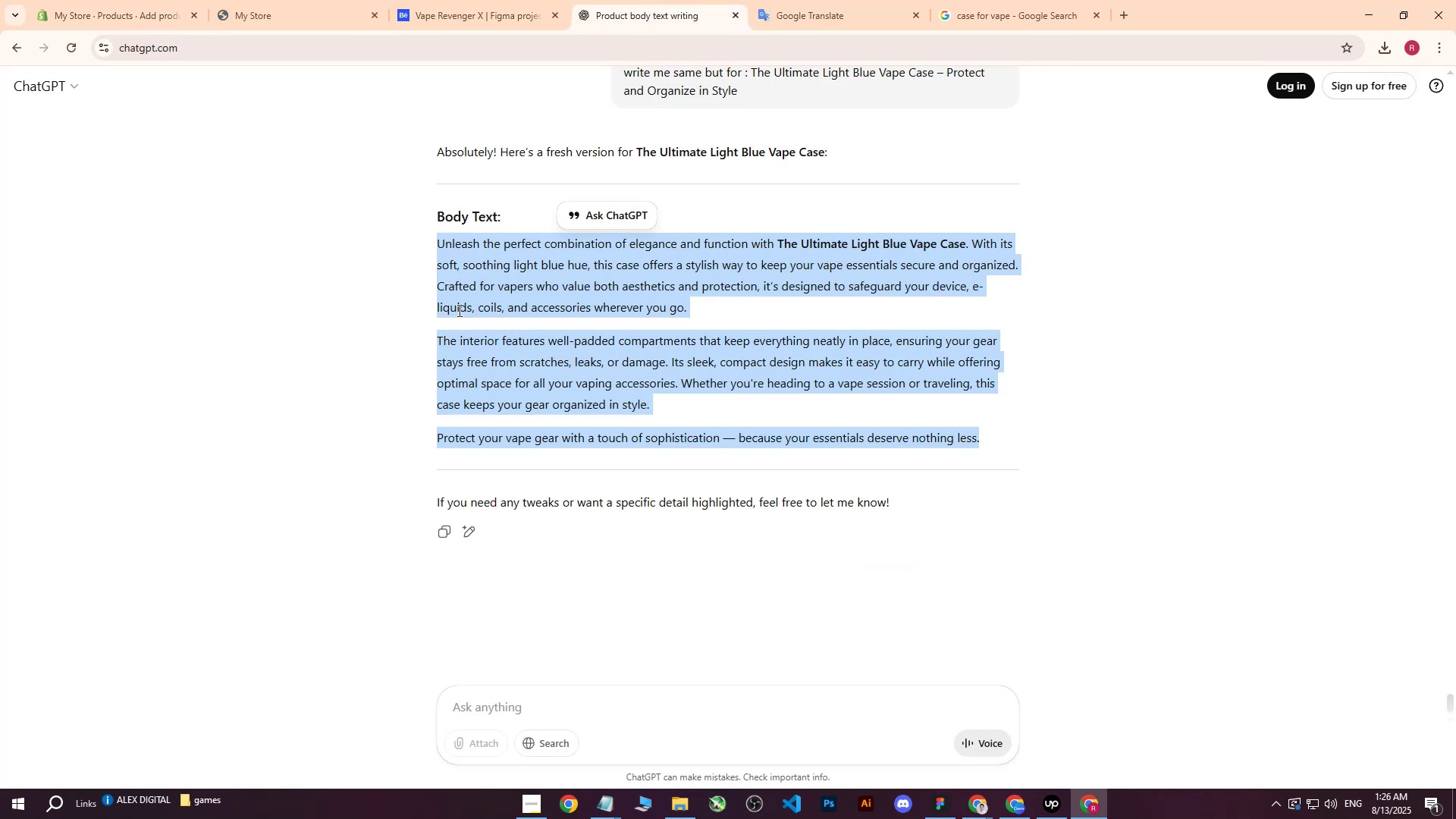 
left_click([464, 285])
 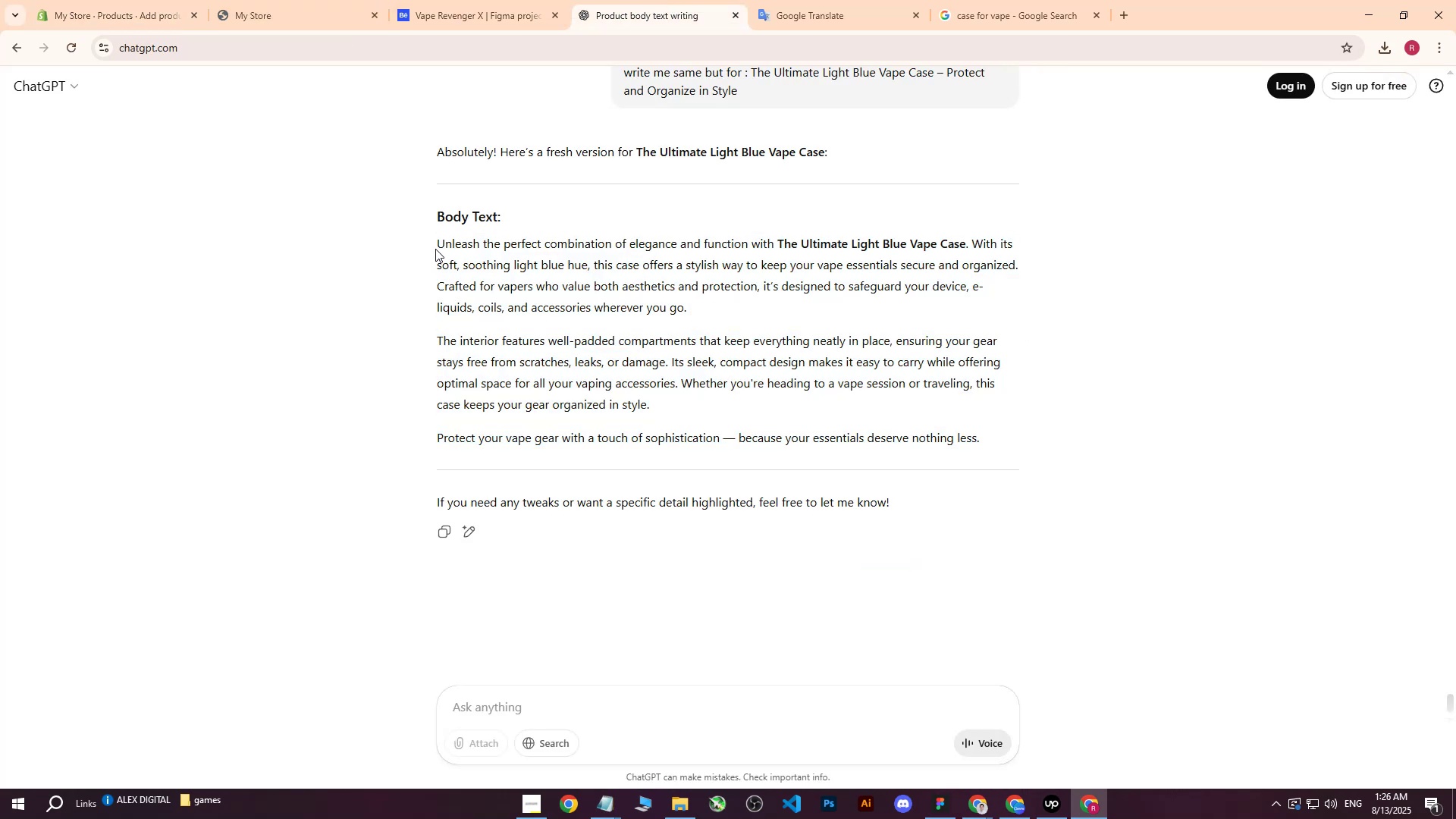 
left_click_drag(start_coordinate=[437, 245], to_coordinate=[987, 434])
 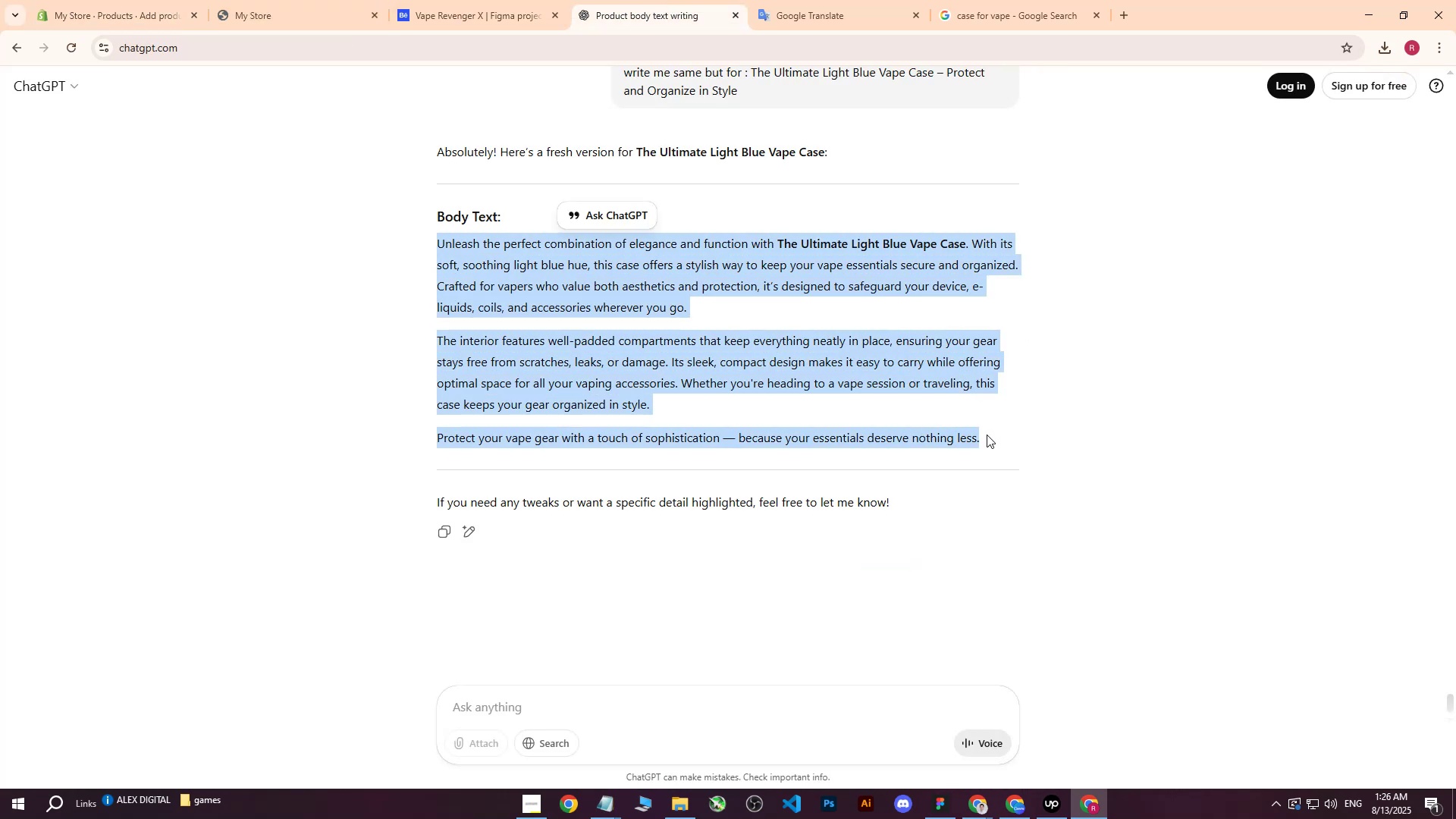 
key(Control+ControlLeft)
 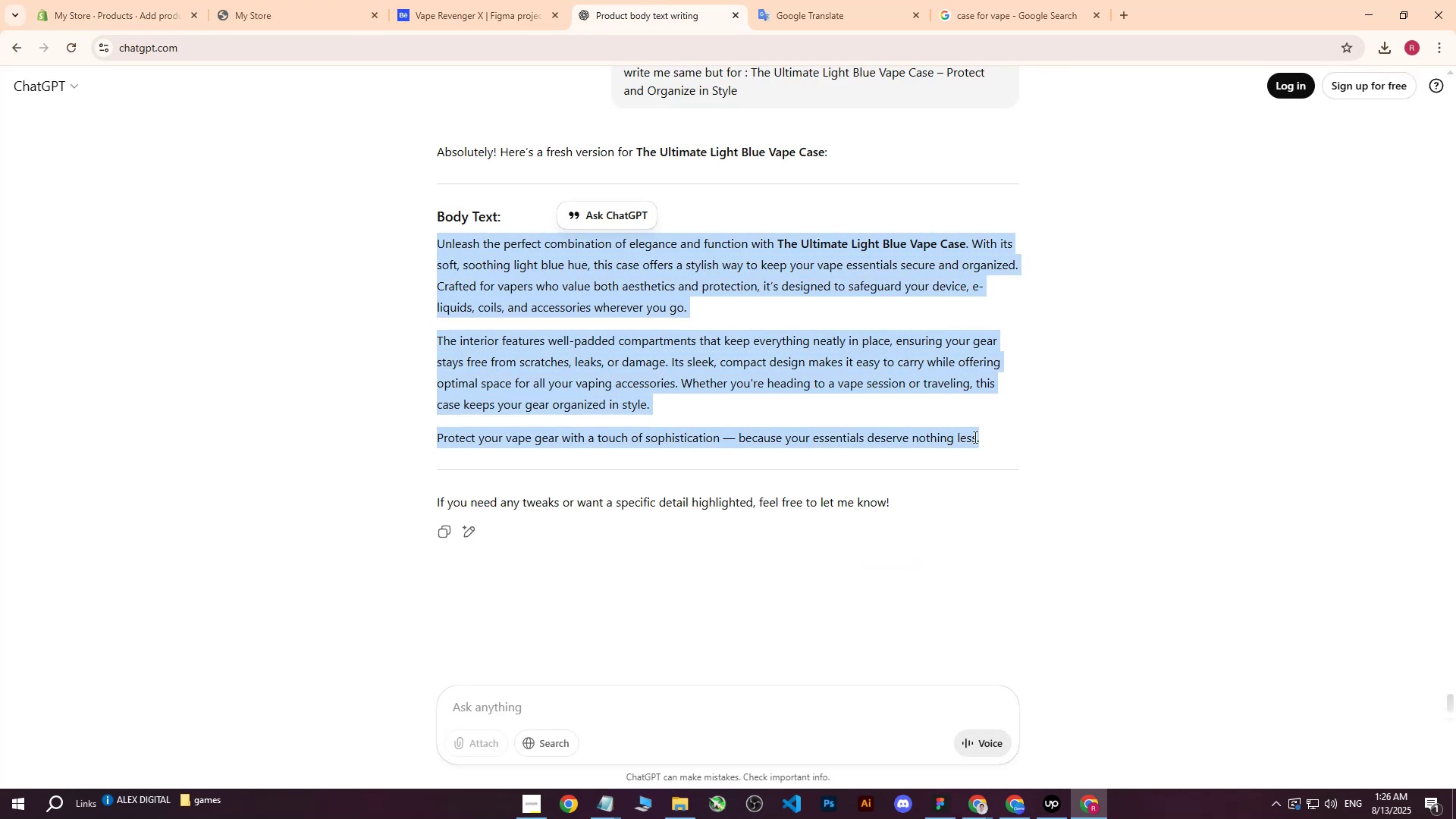 
key(Control+C)
 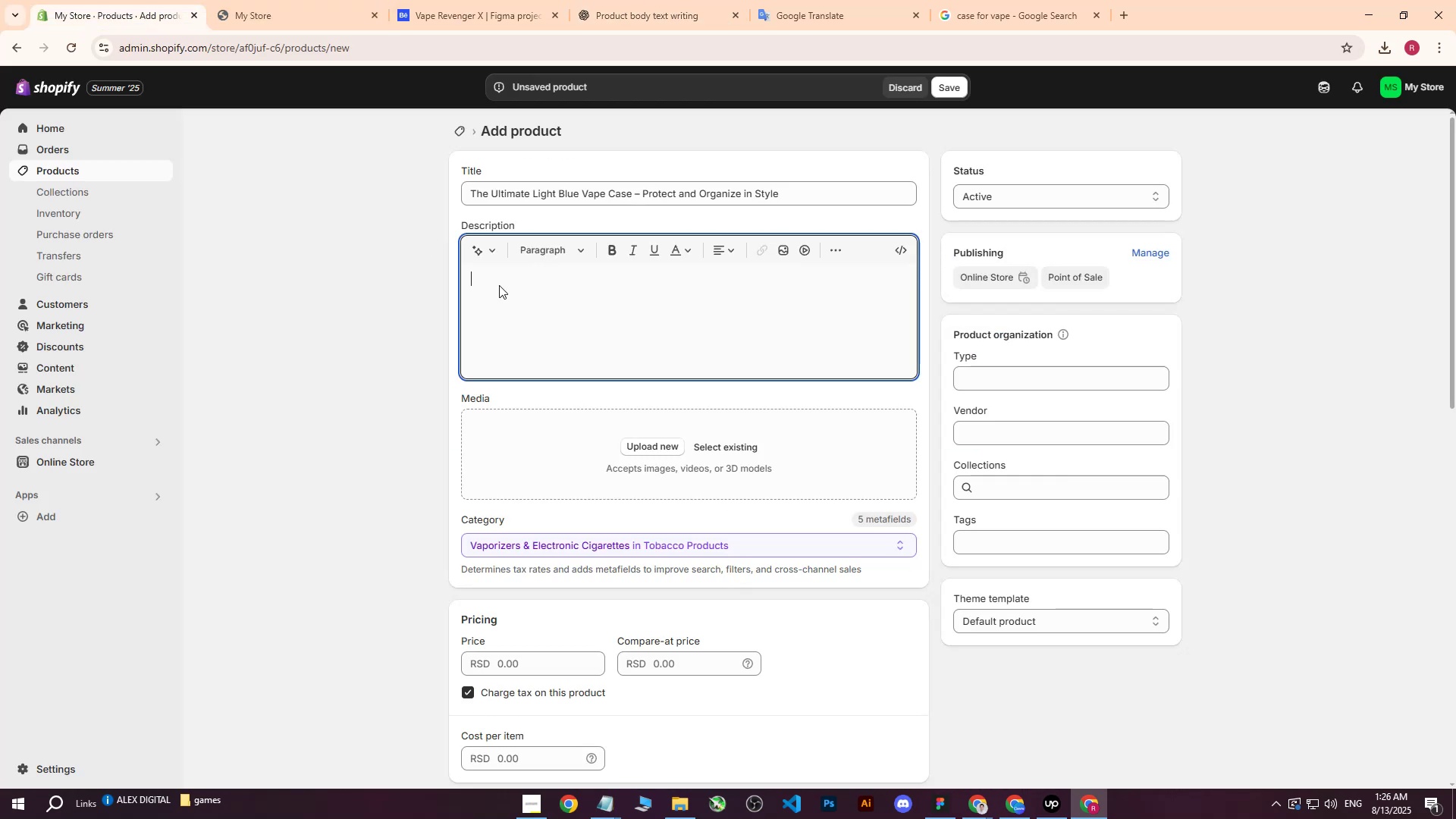 
double_click([510, 297])
 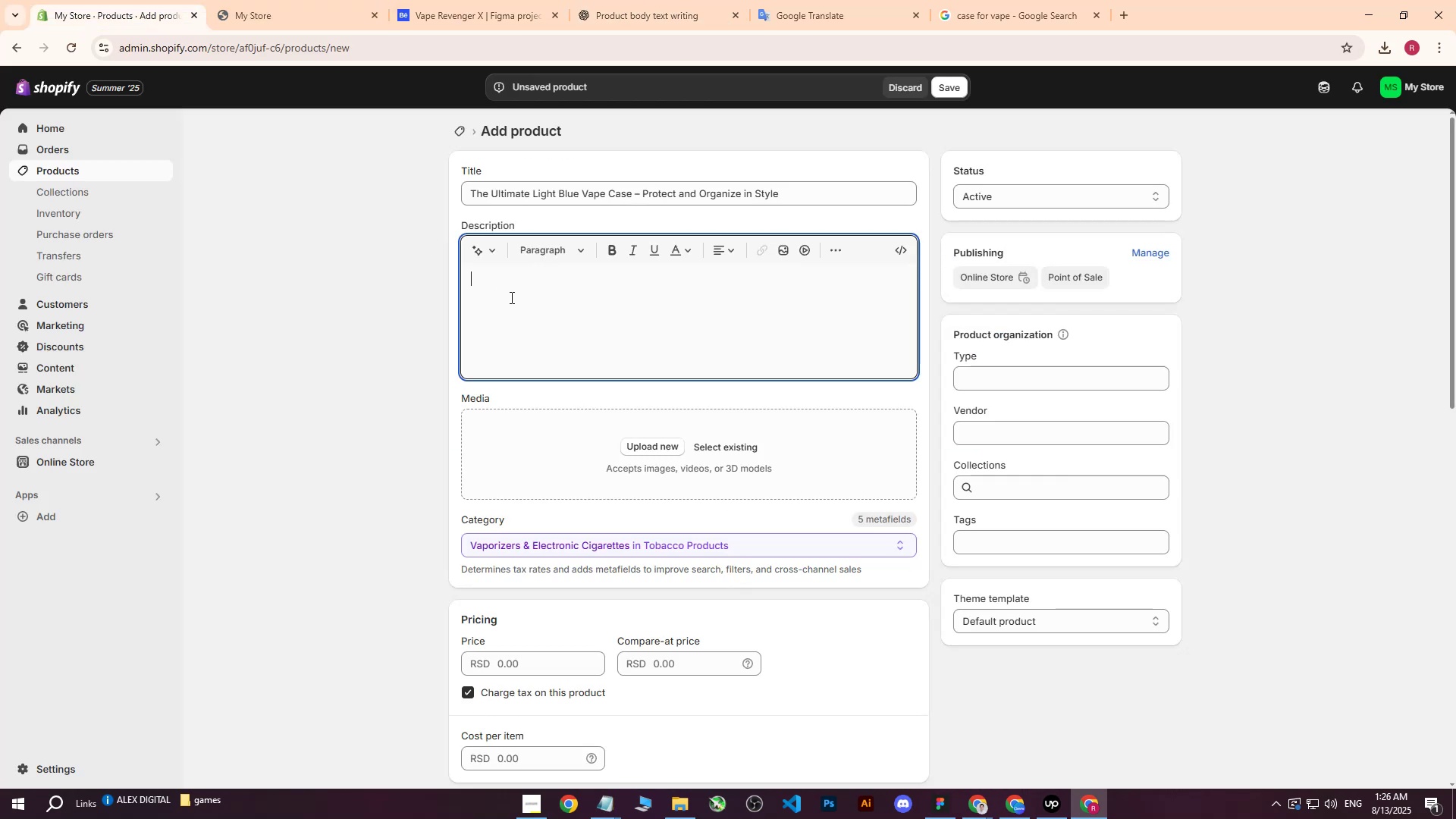 
key(Control+ControlLeft)
 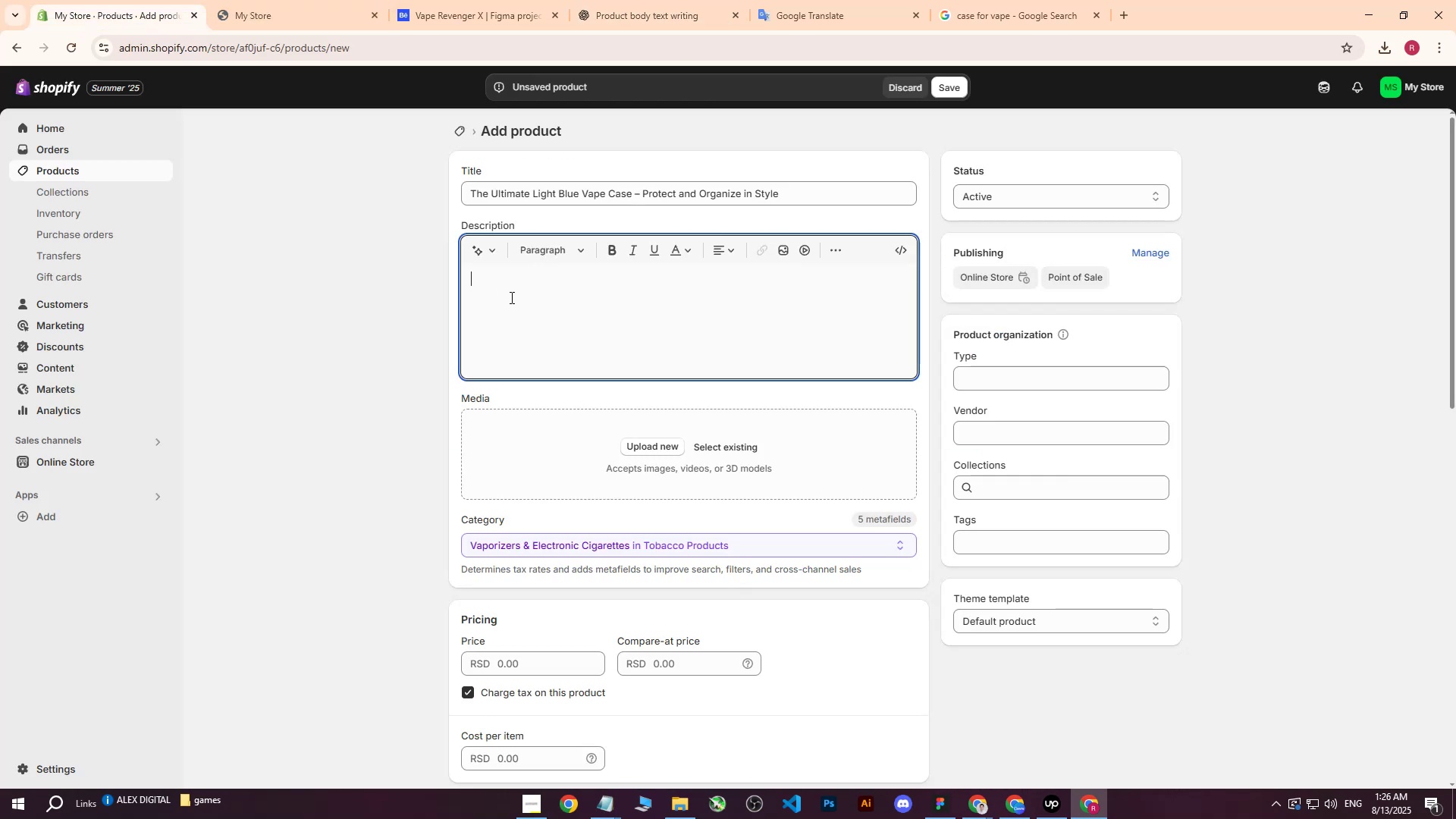 
key(Control+V)
 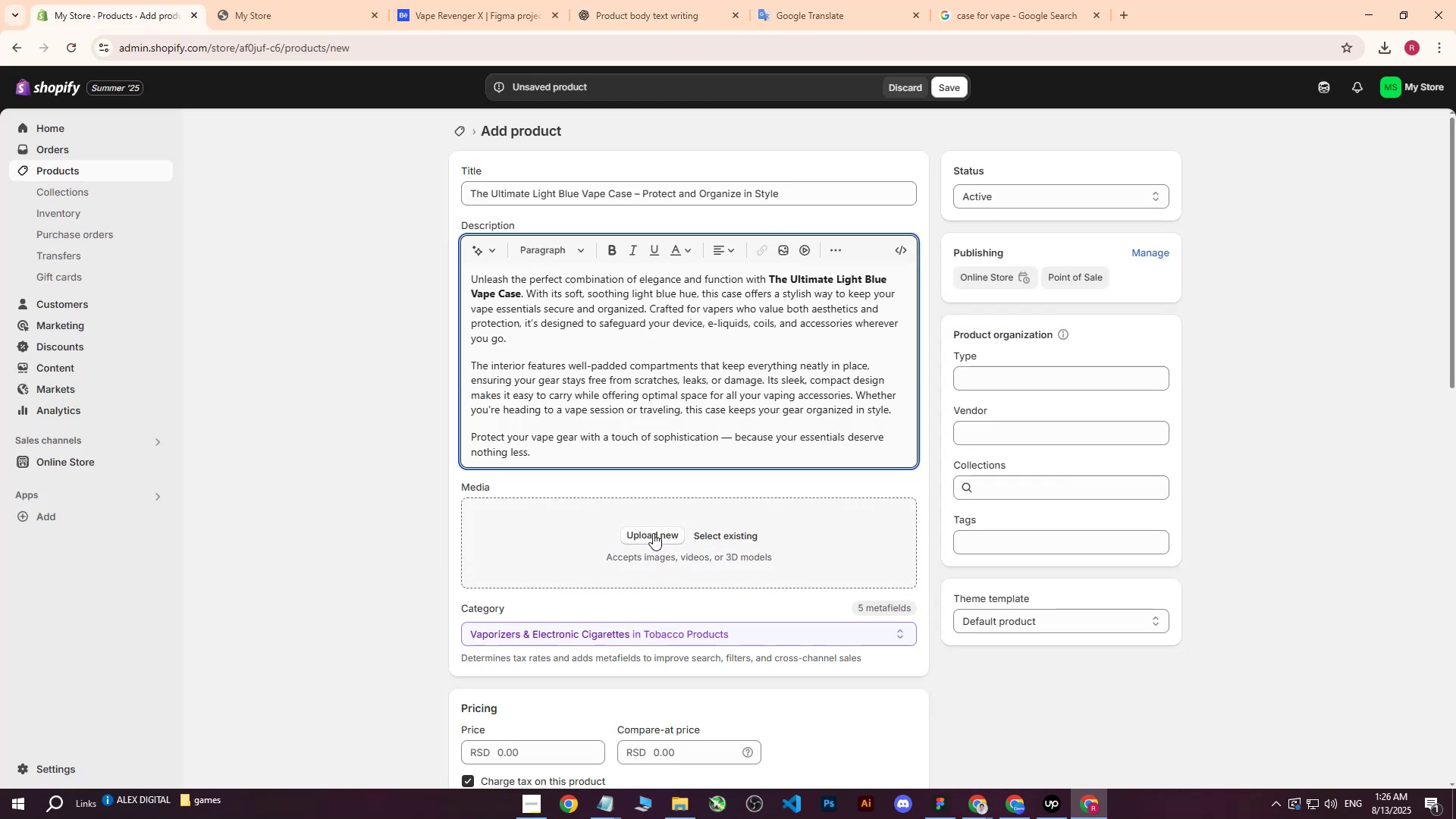 
left_click([653, 533])
 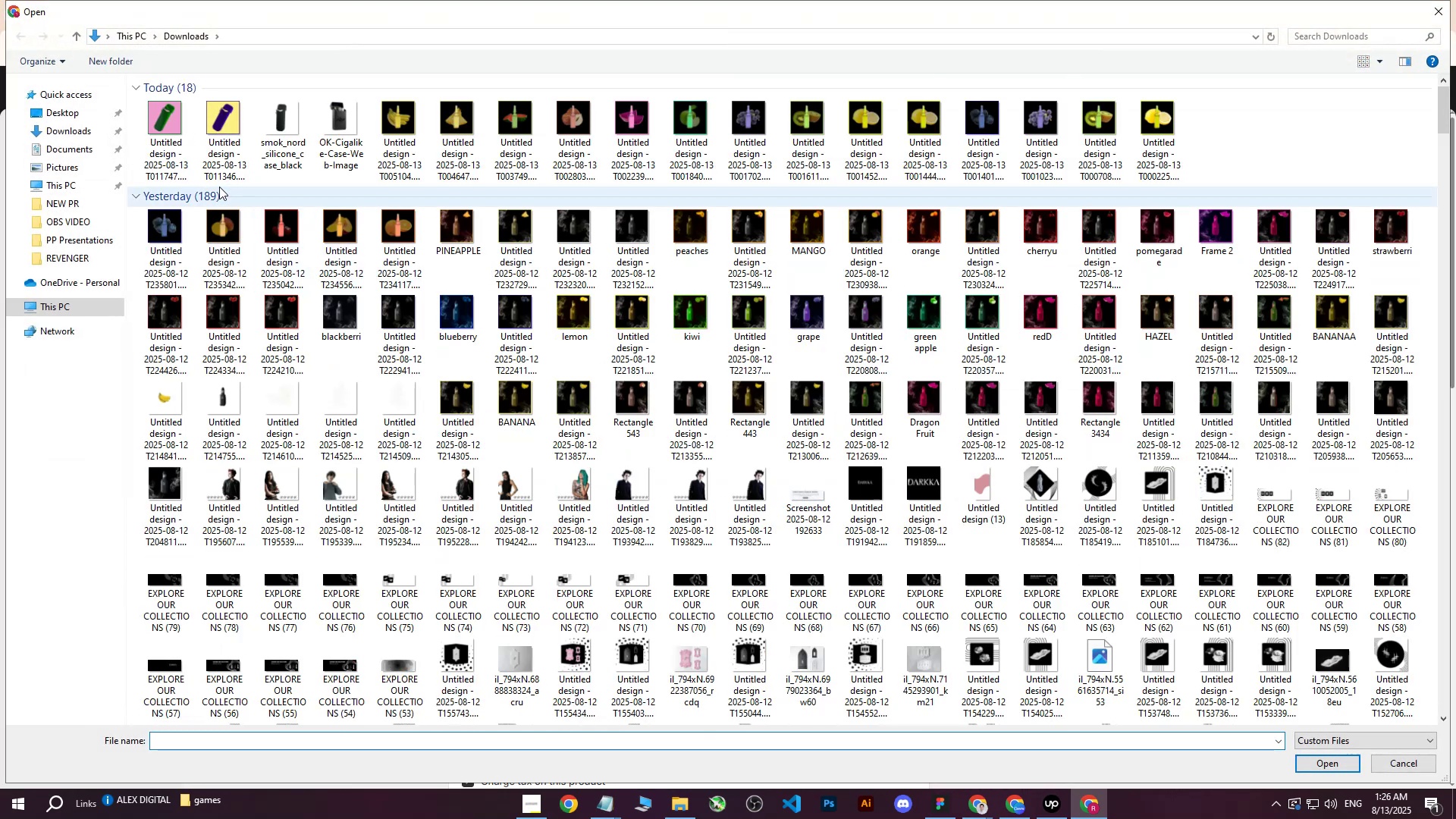 
left_click([165, 115])
 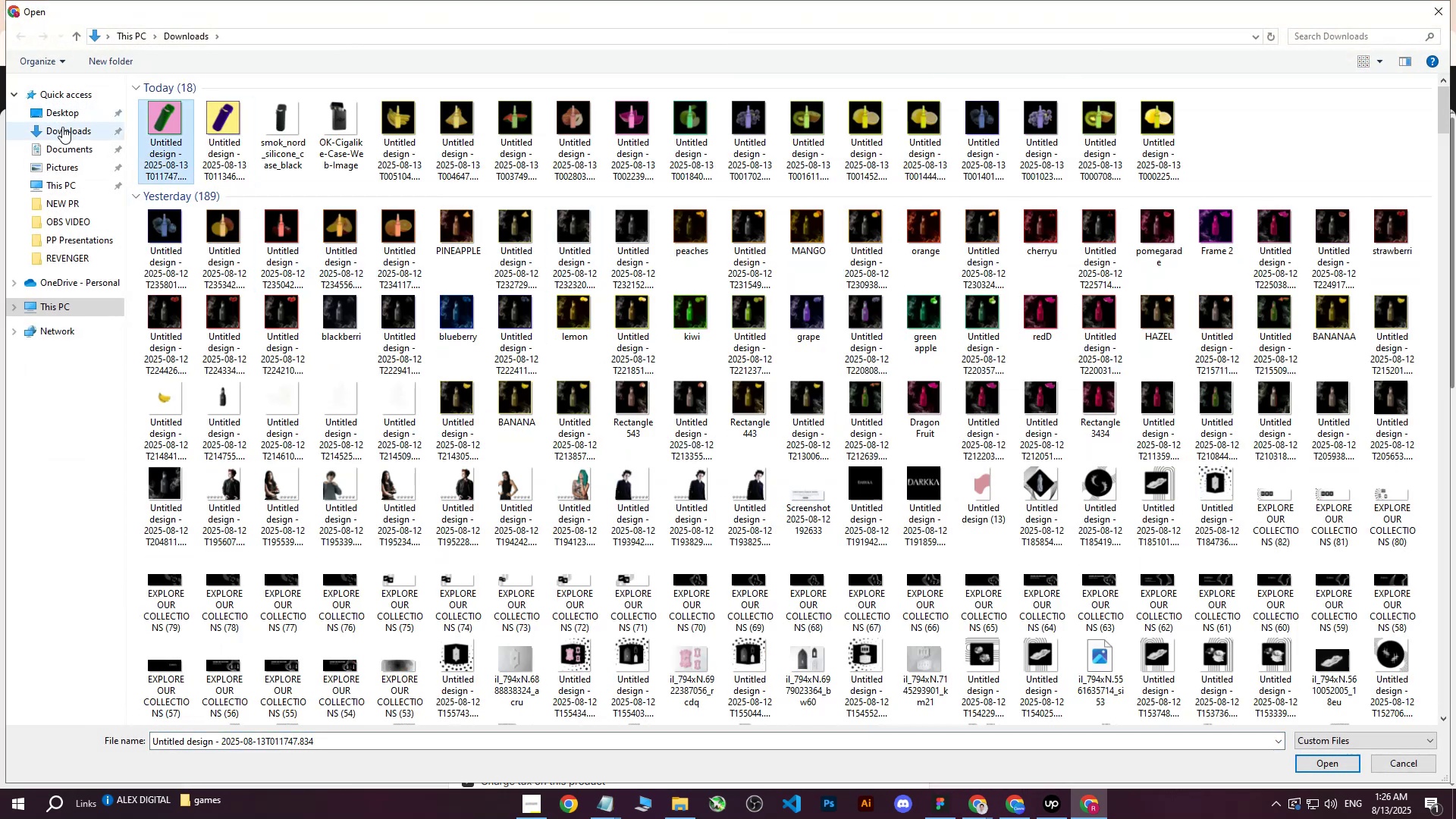 
double_click([69, 111])
 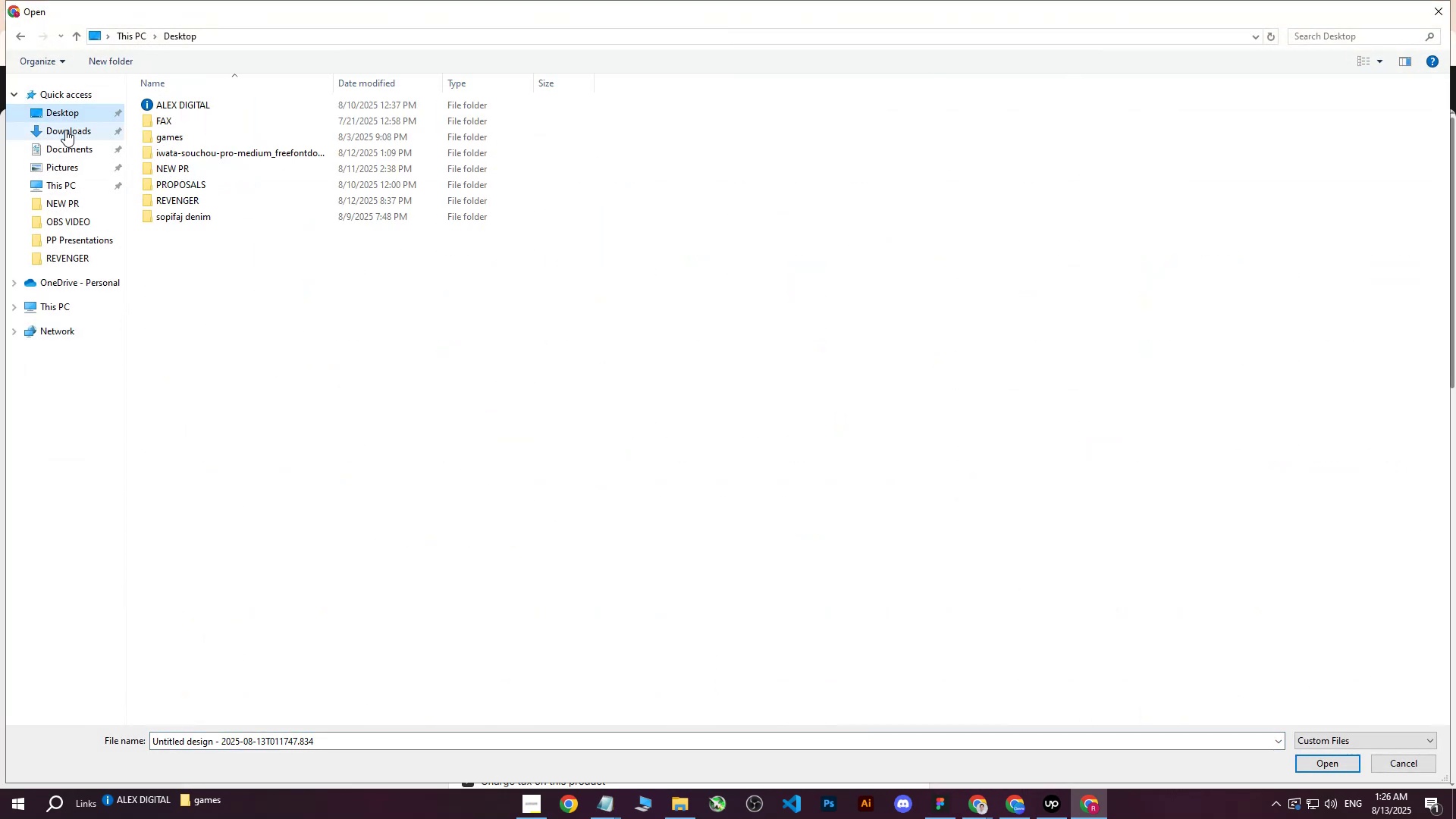 
triple_click([65, 130])
 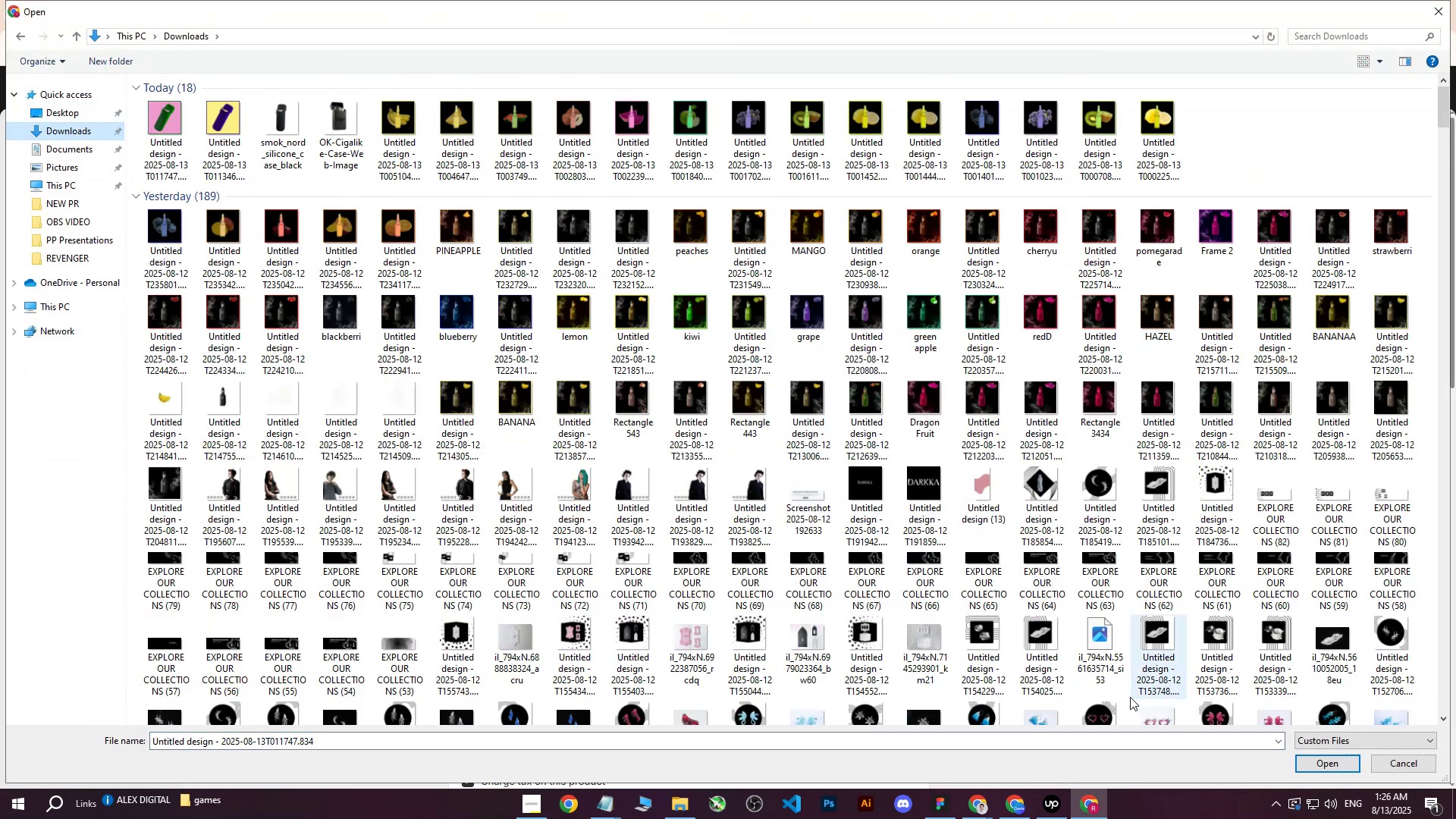 
left_click([1019, 797])
 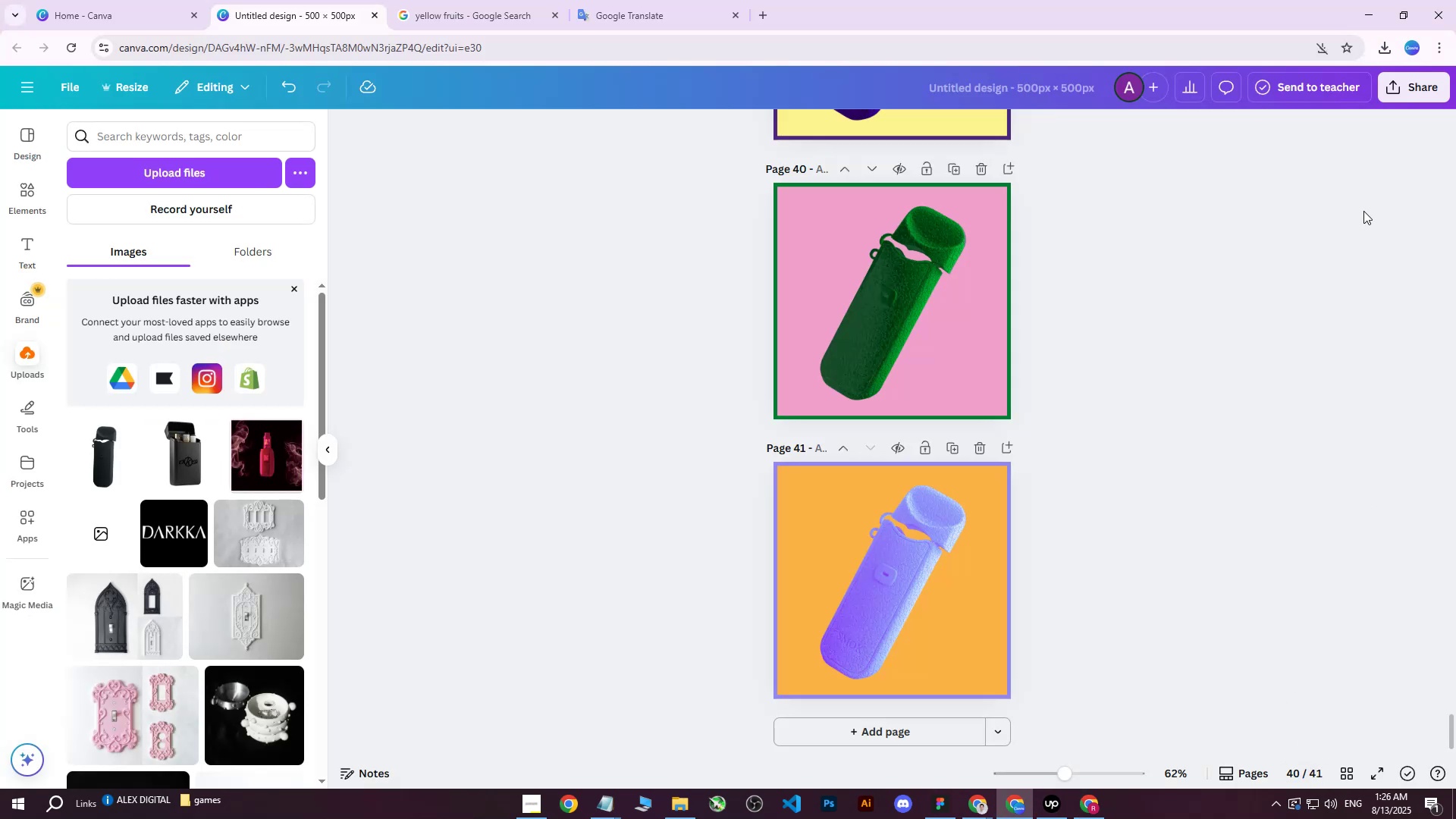 
left_click([1405, 83])
 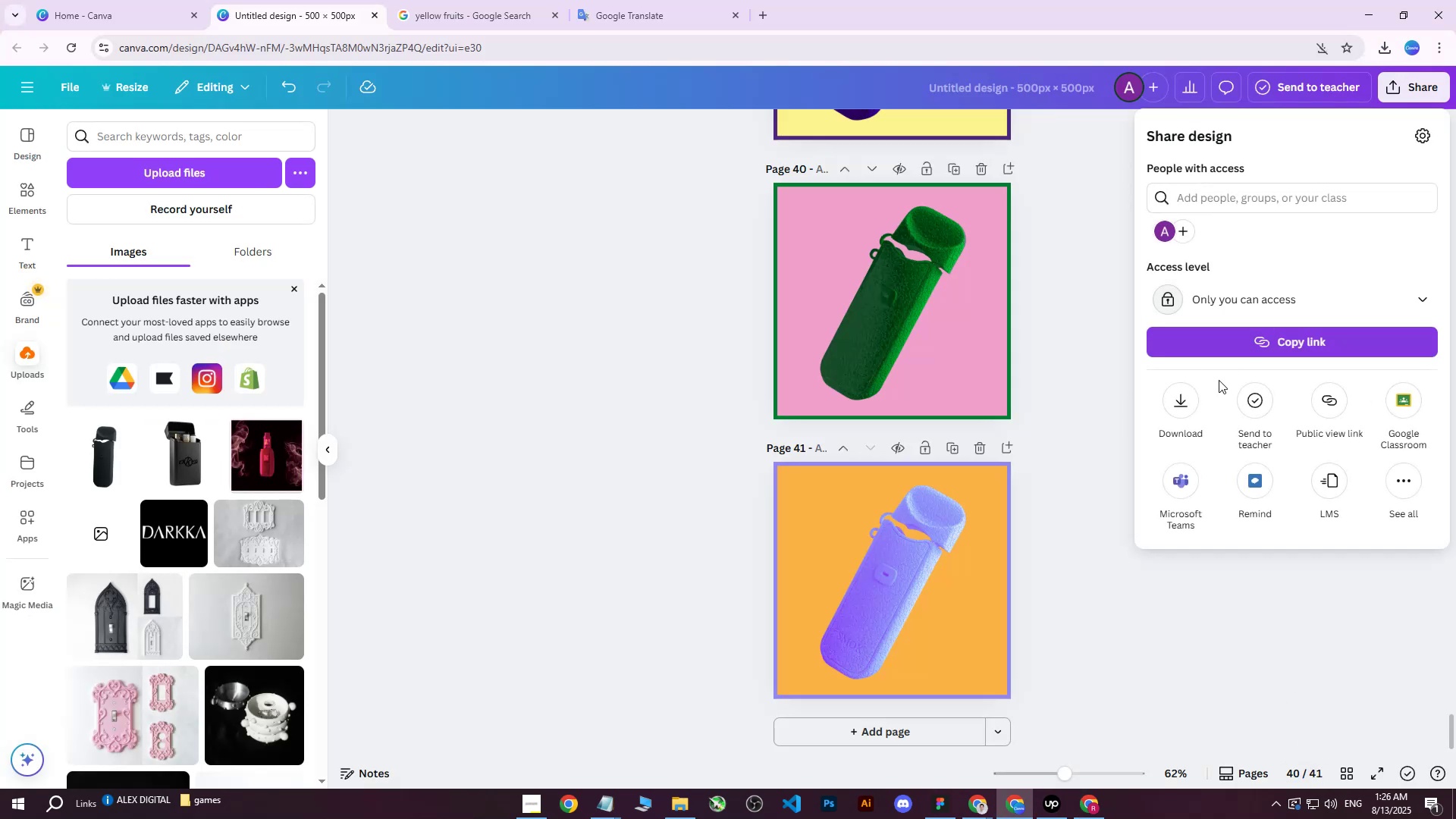 
left_click([1191, 407])
 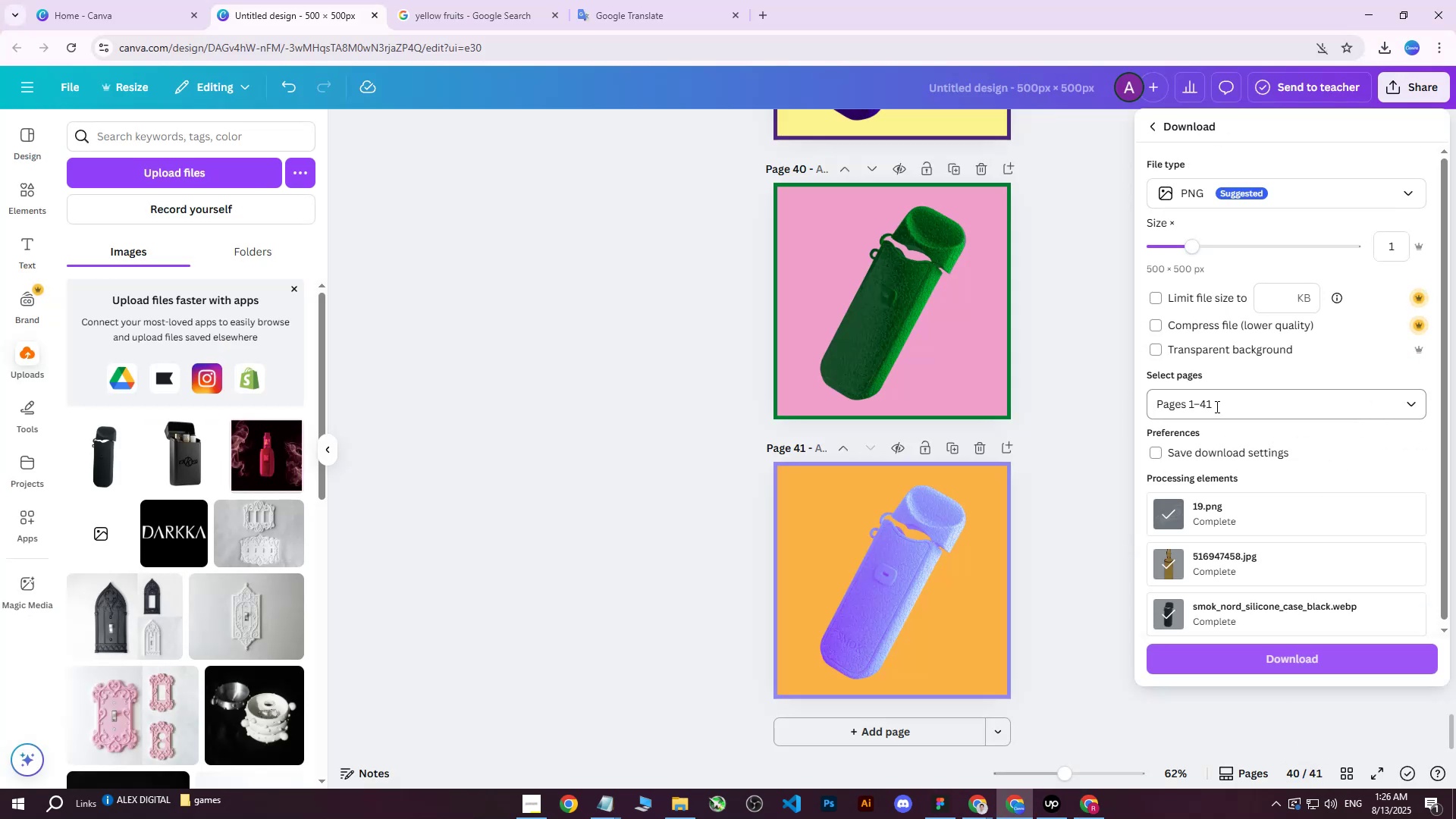 
double_click([1195, 447])
 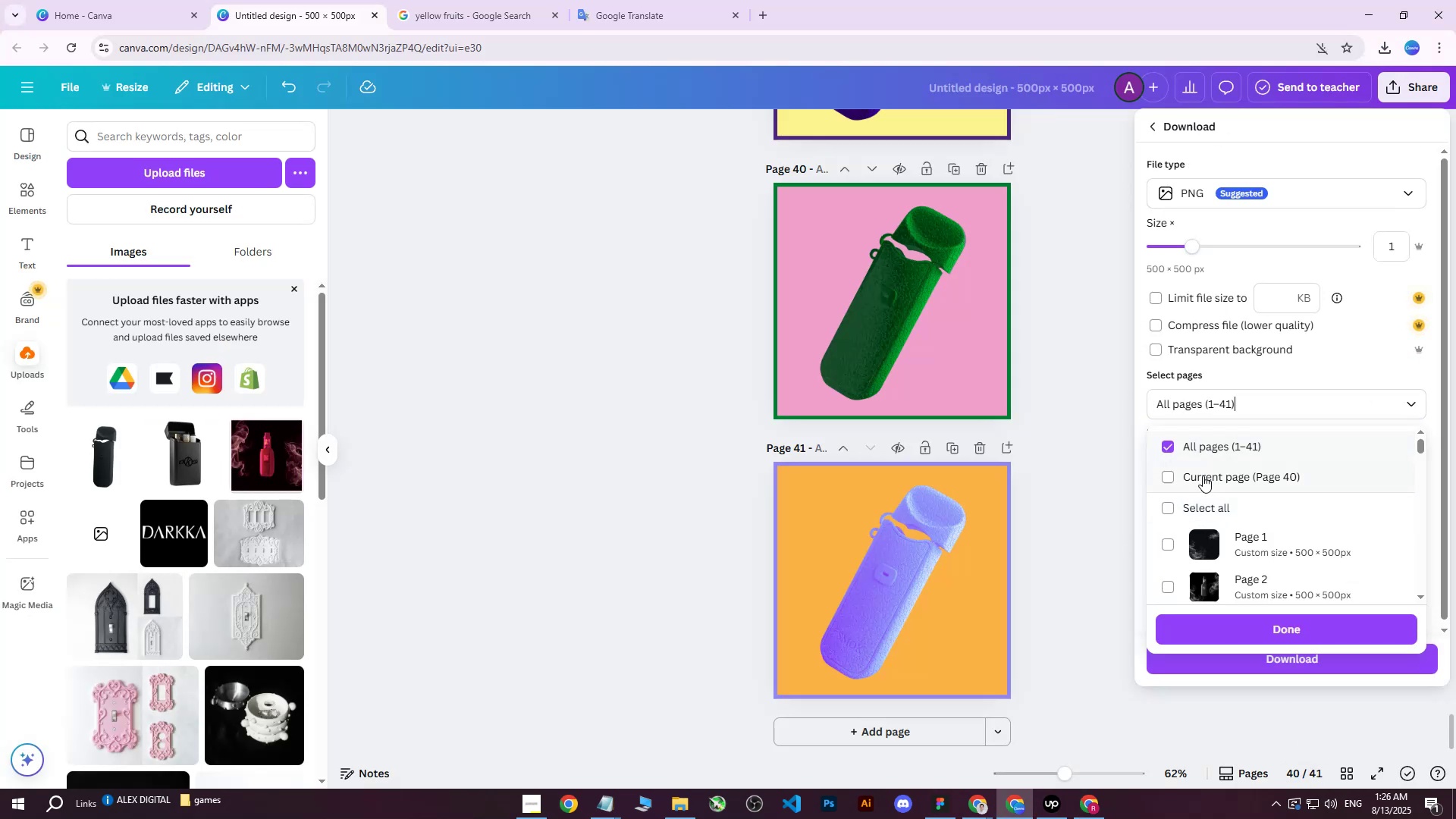 
triple_click([1203, 475])
 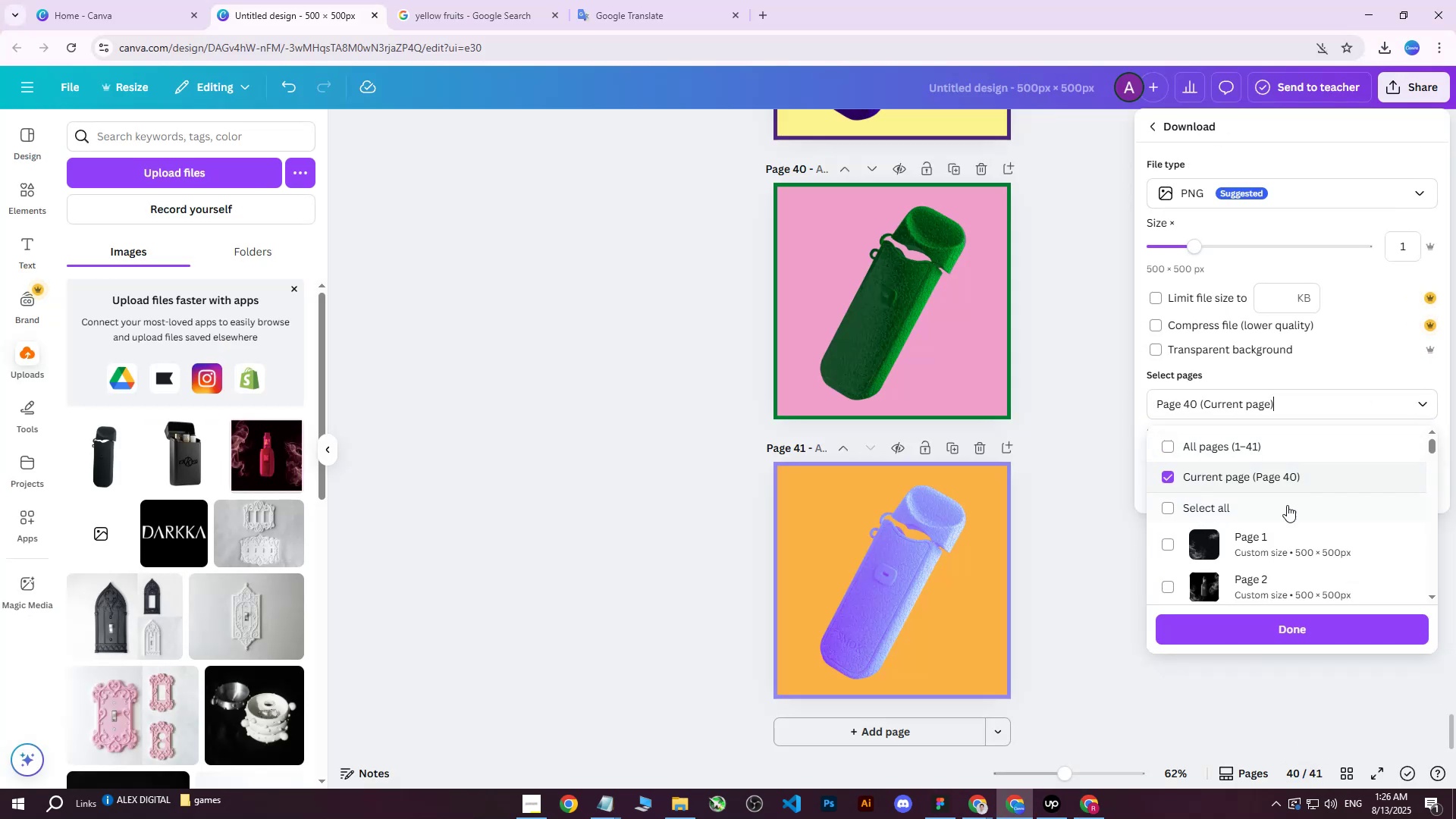 
scroll: coordinate [1318, 506], scroll_direction: down, amount: 7.0
 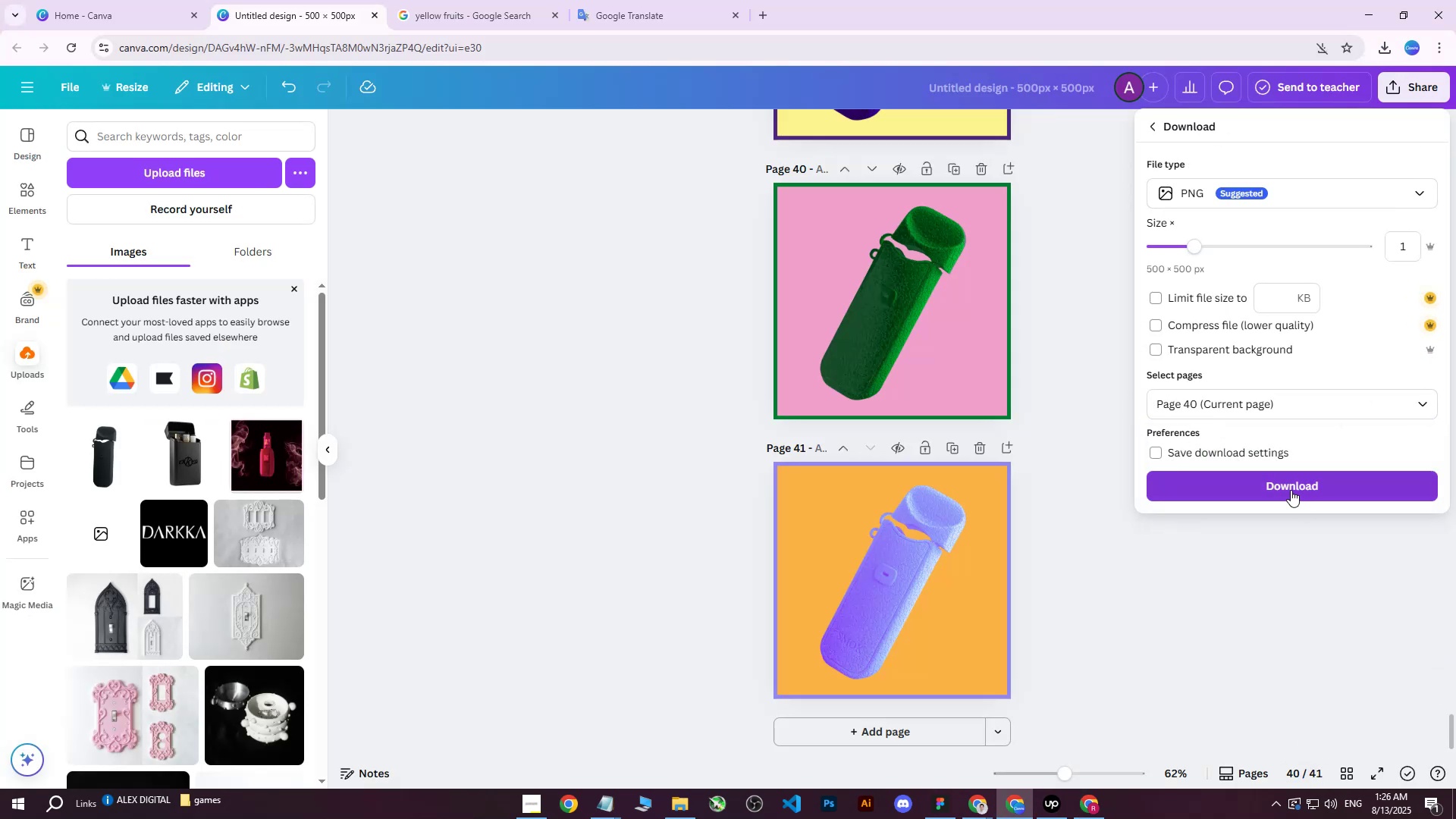 
left_click_drag(start_coordinate=[1291, 487], to_coordinate=[1279, 387])
 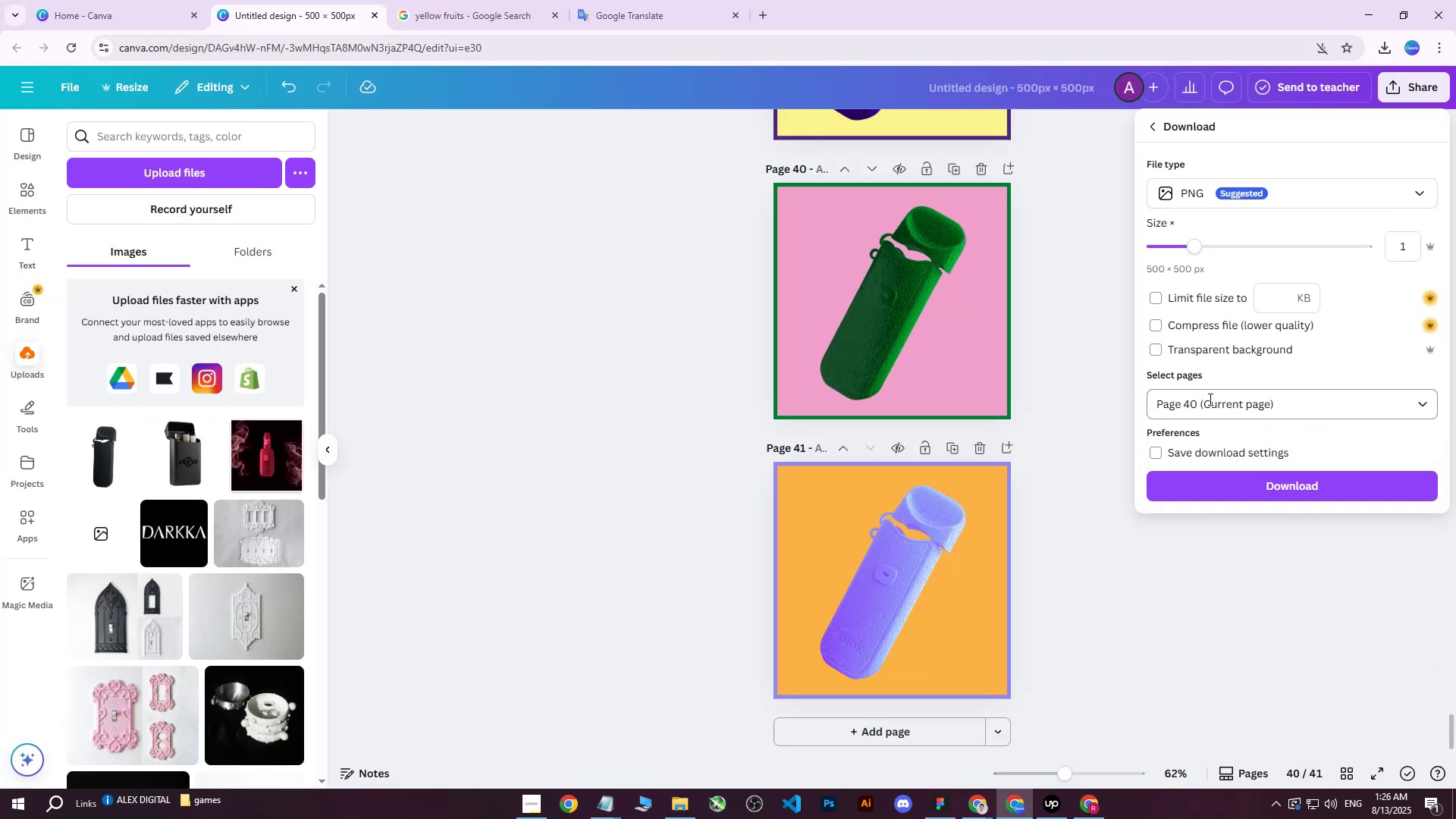 
left_click([1208, 399])
 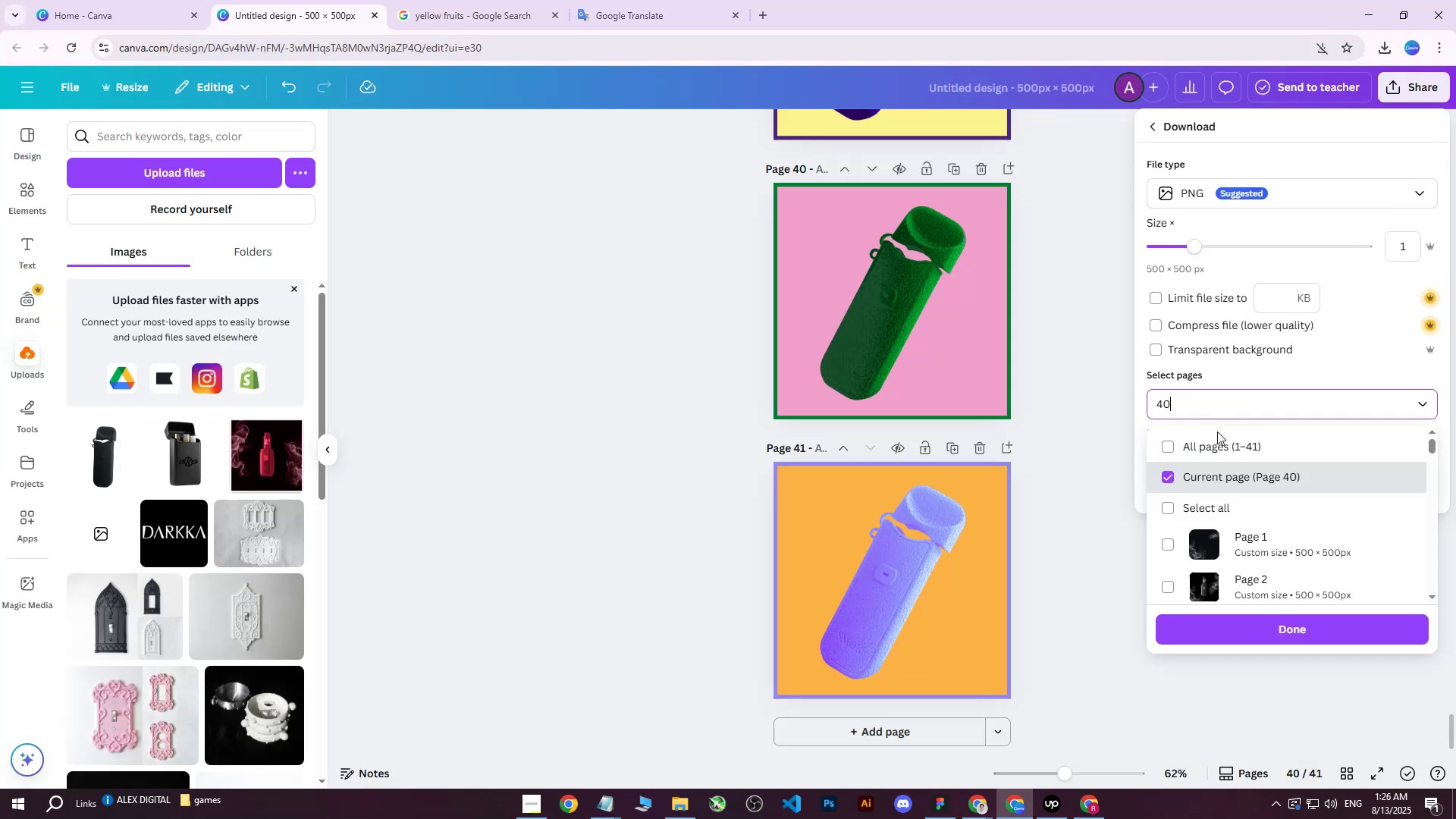 
scroll: coordinate [1265, 515], scroll_direction: down, amount: 25.0
 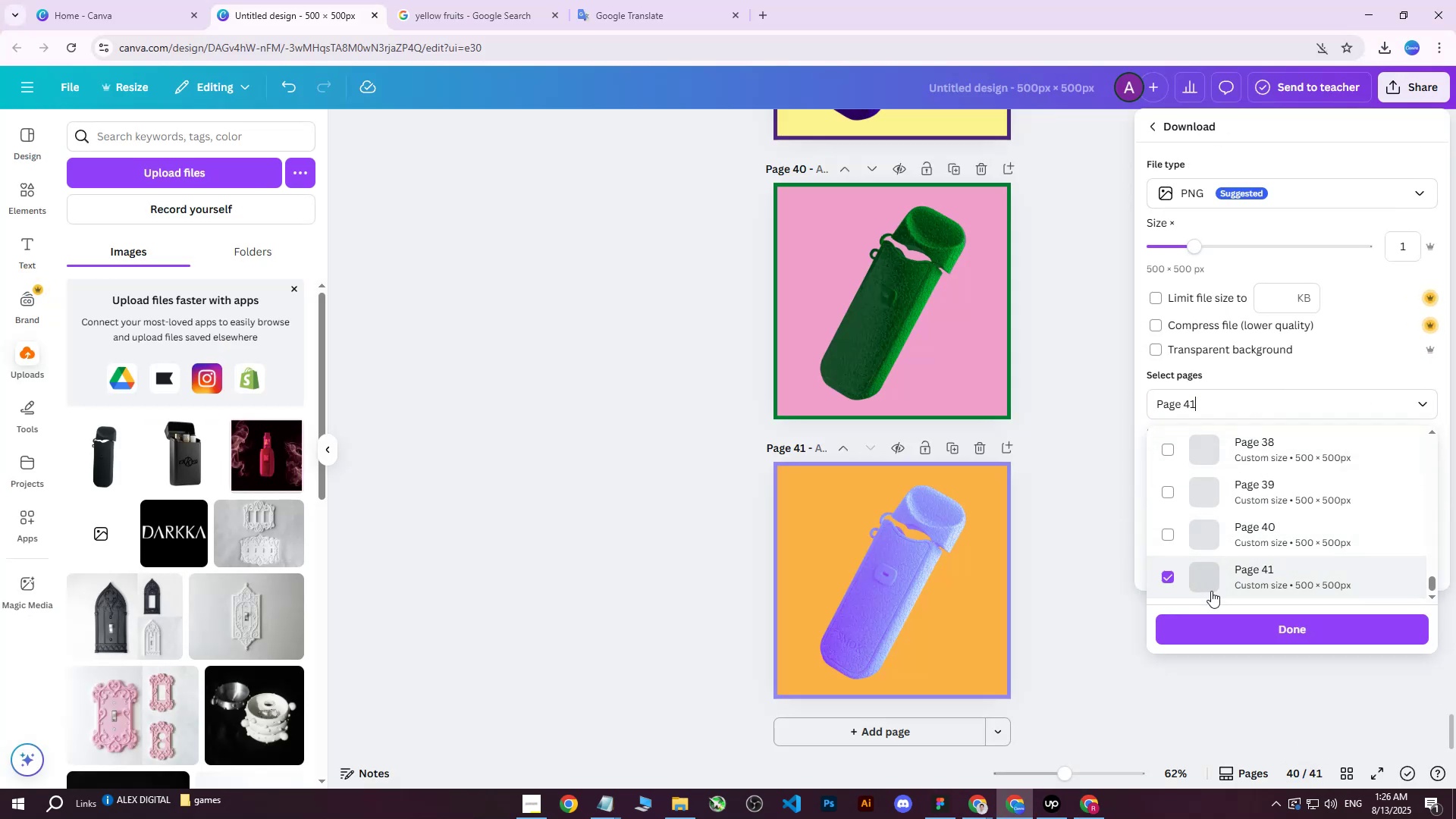 
double_click([1227, 626])
 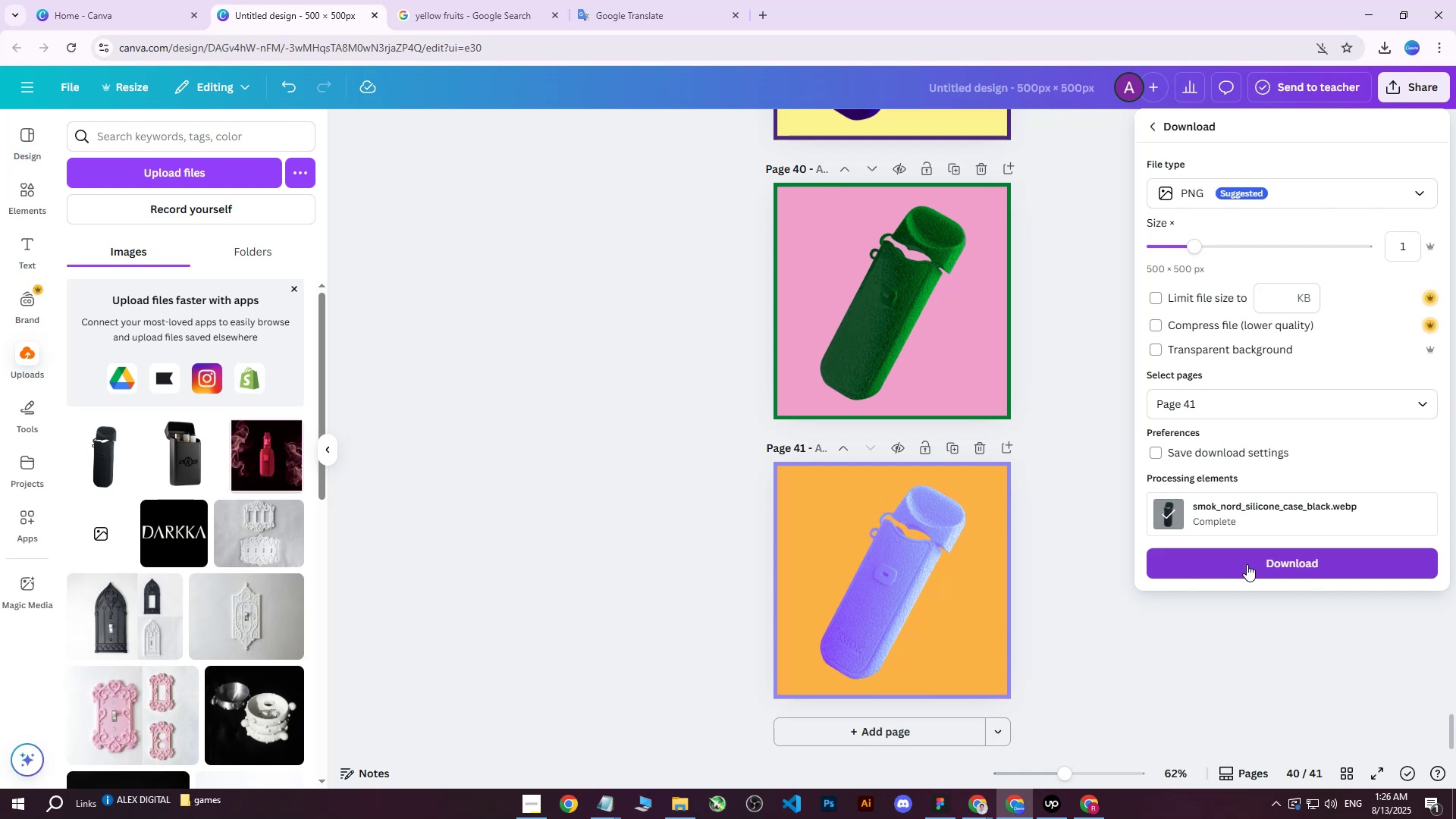 
left_click([1246, 564])
 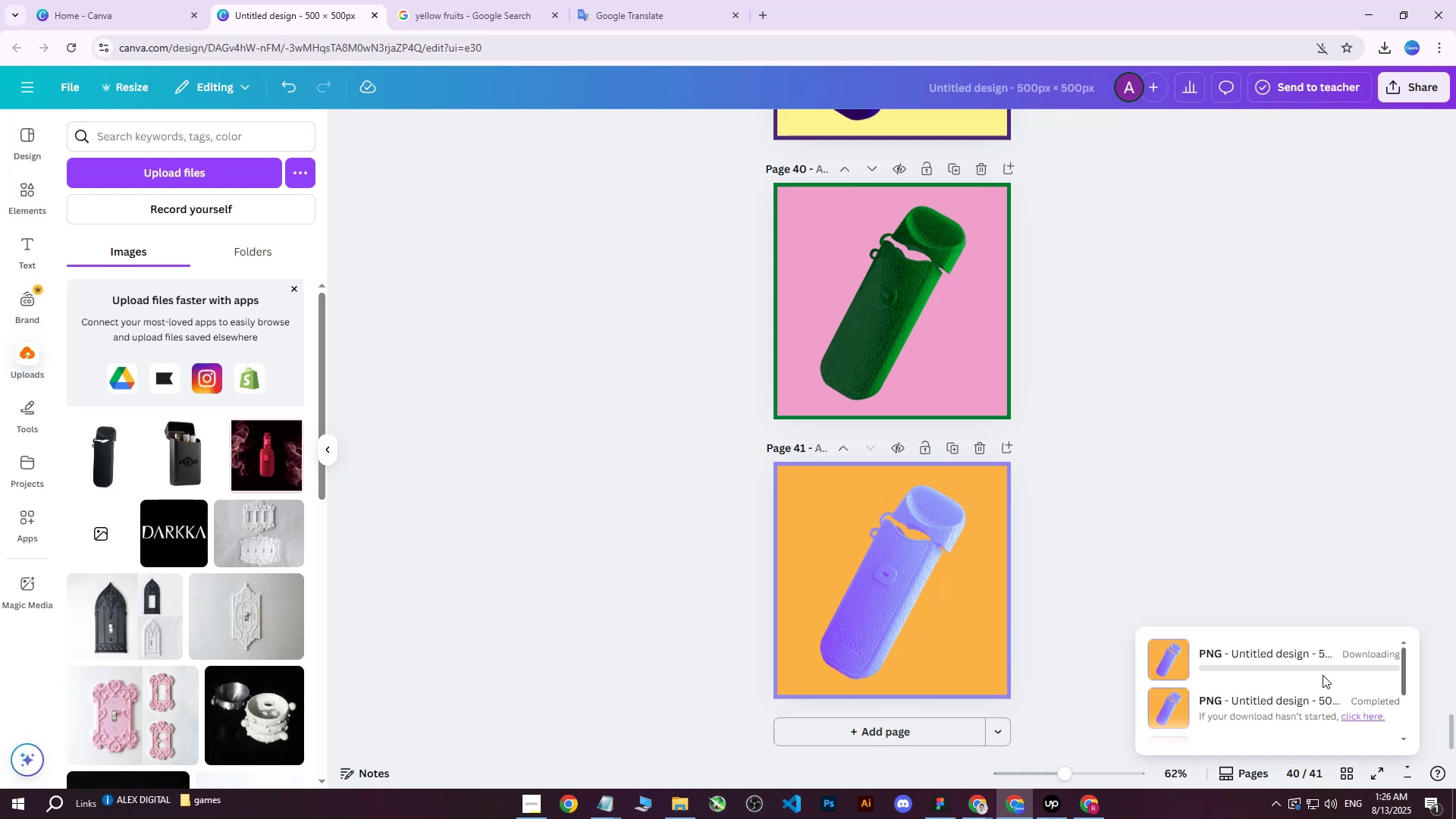 
left_click([1354, 720])
 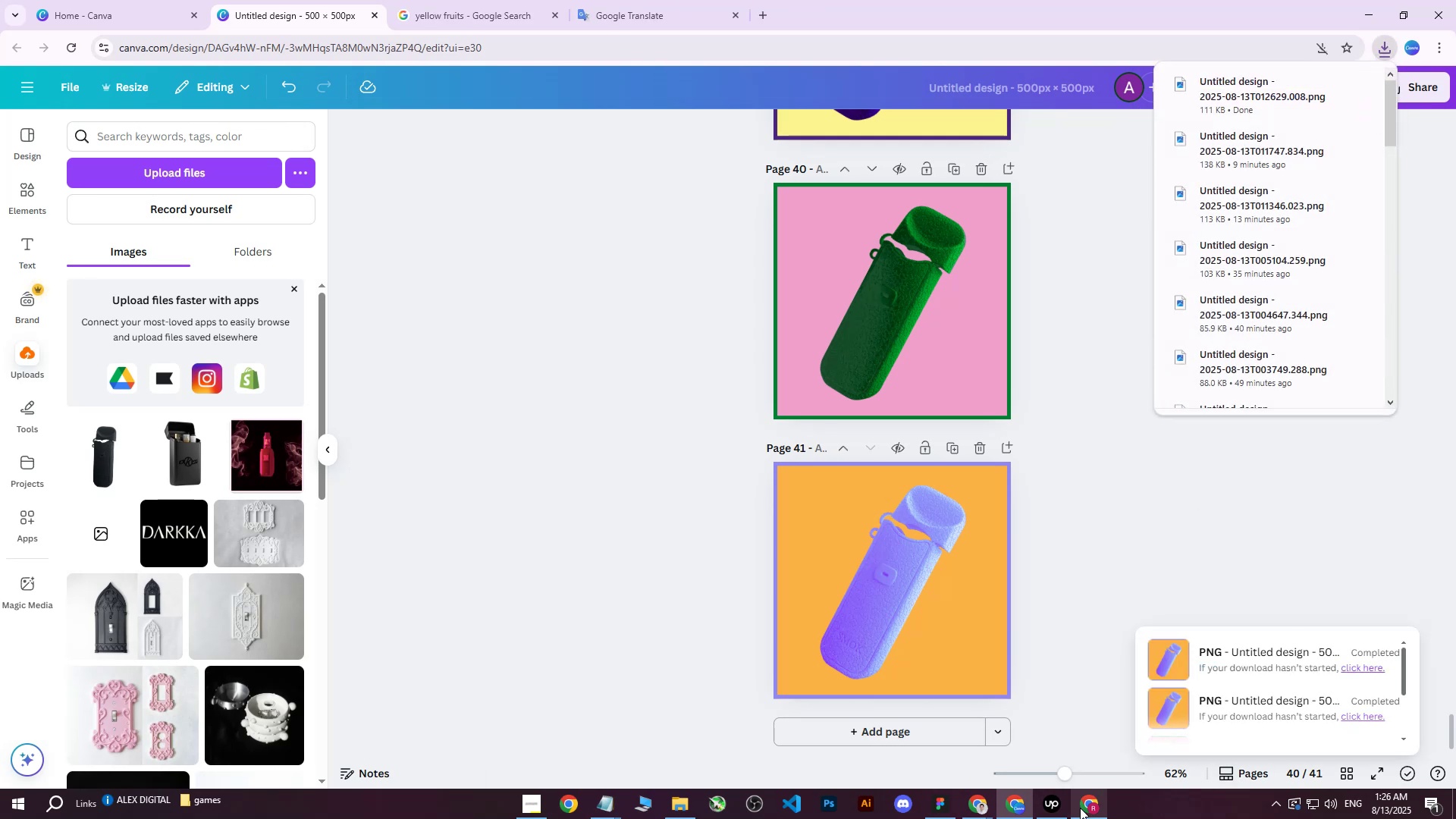 
left_click([1086, 807])
 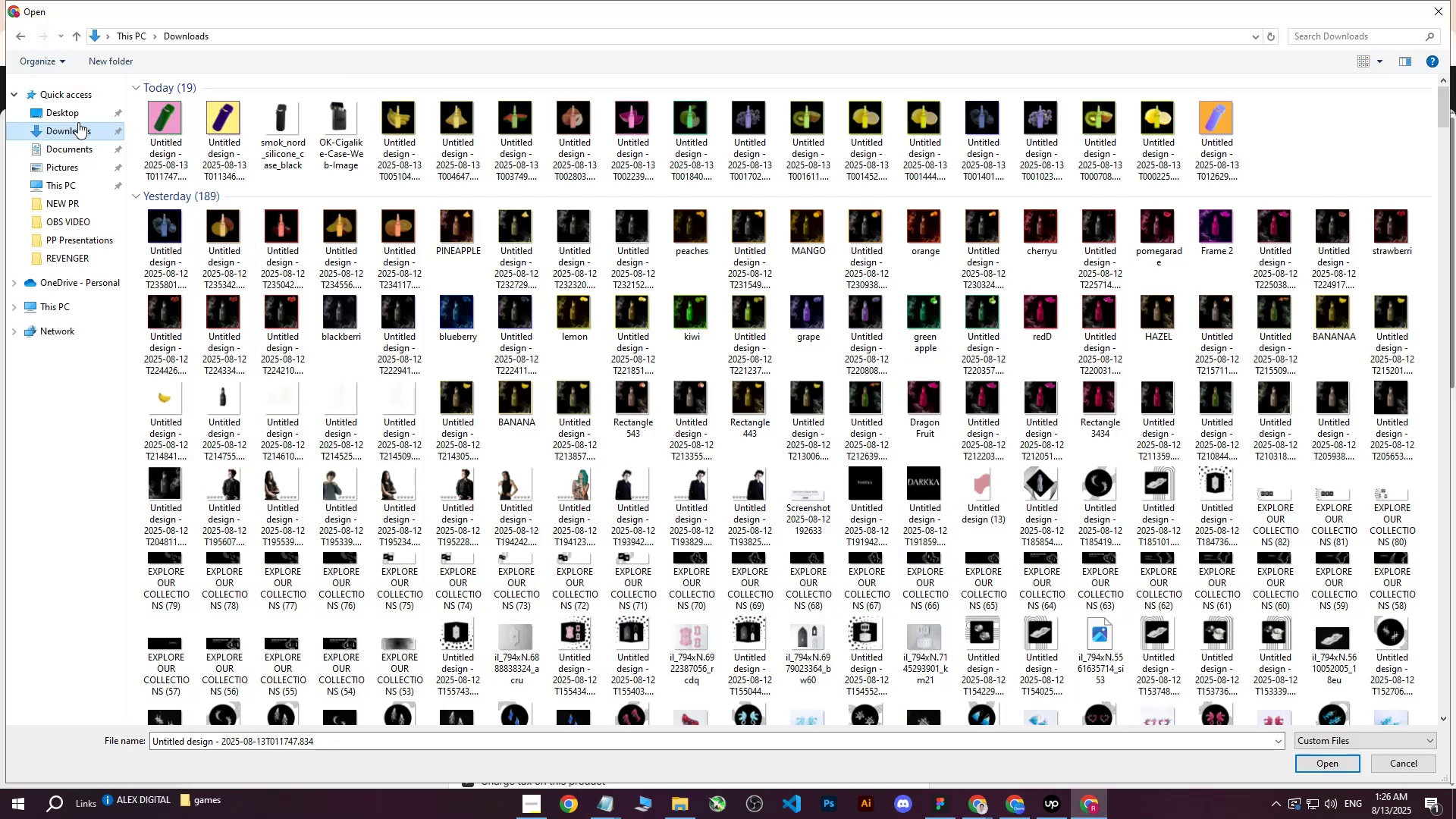 
double_click([77, 121])
 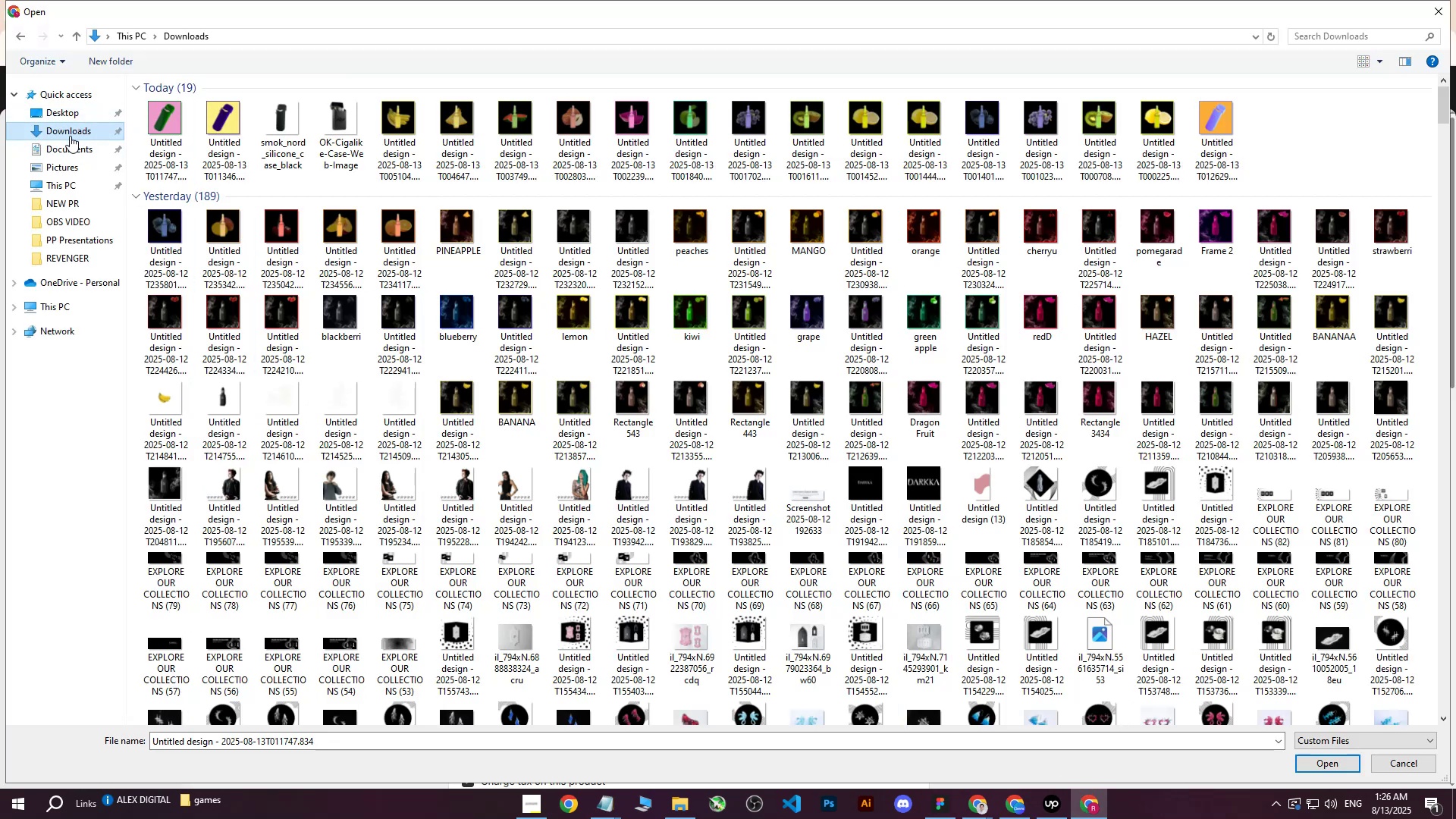 
triple_click([70, 136])
 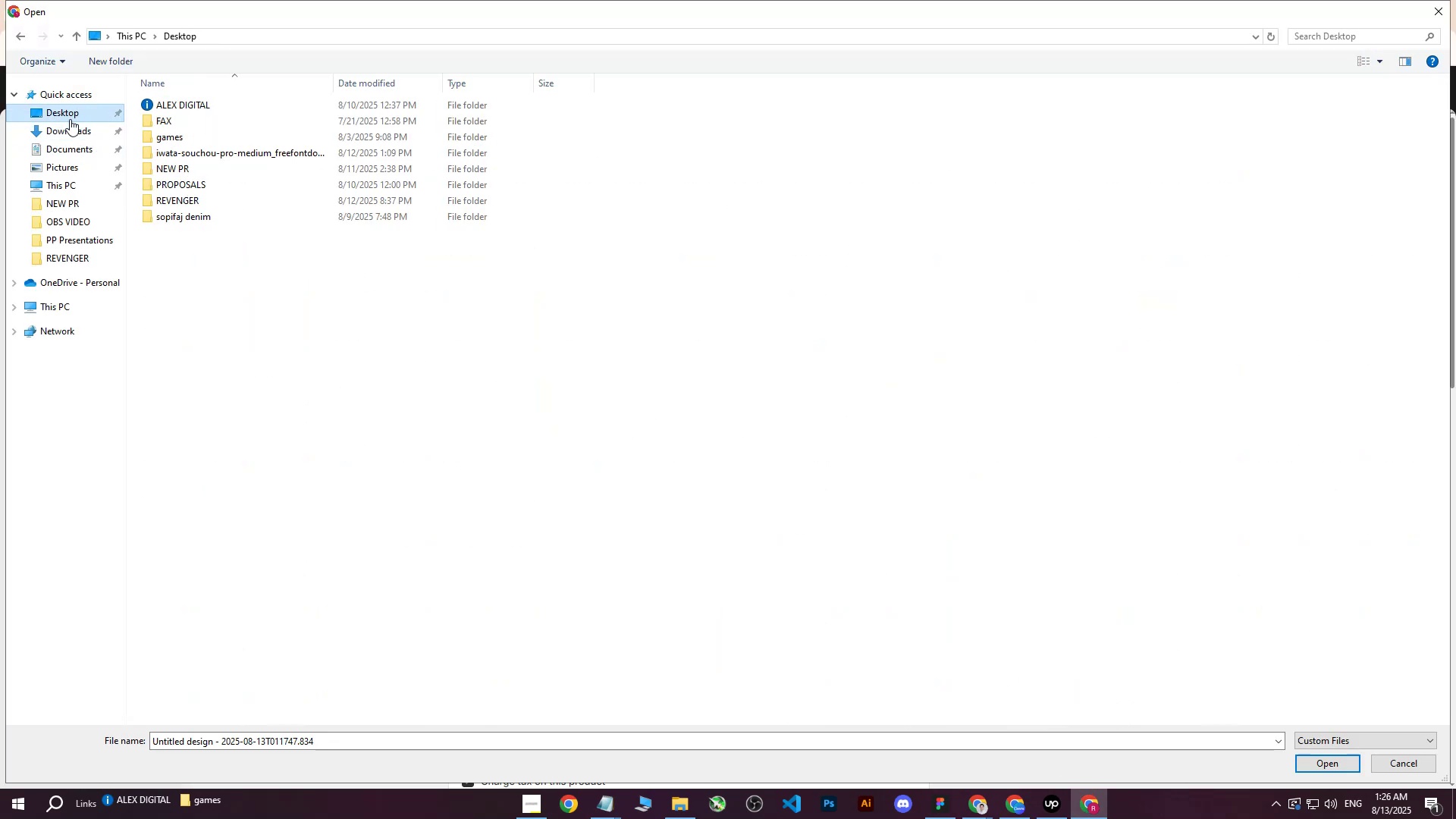 
double_click([64, 133])
 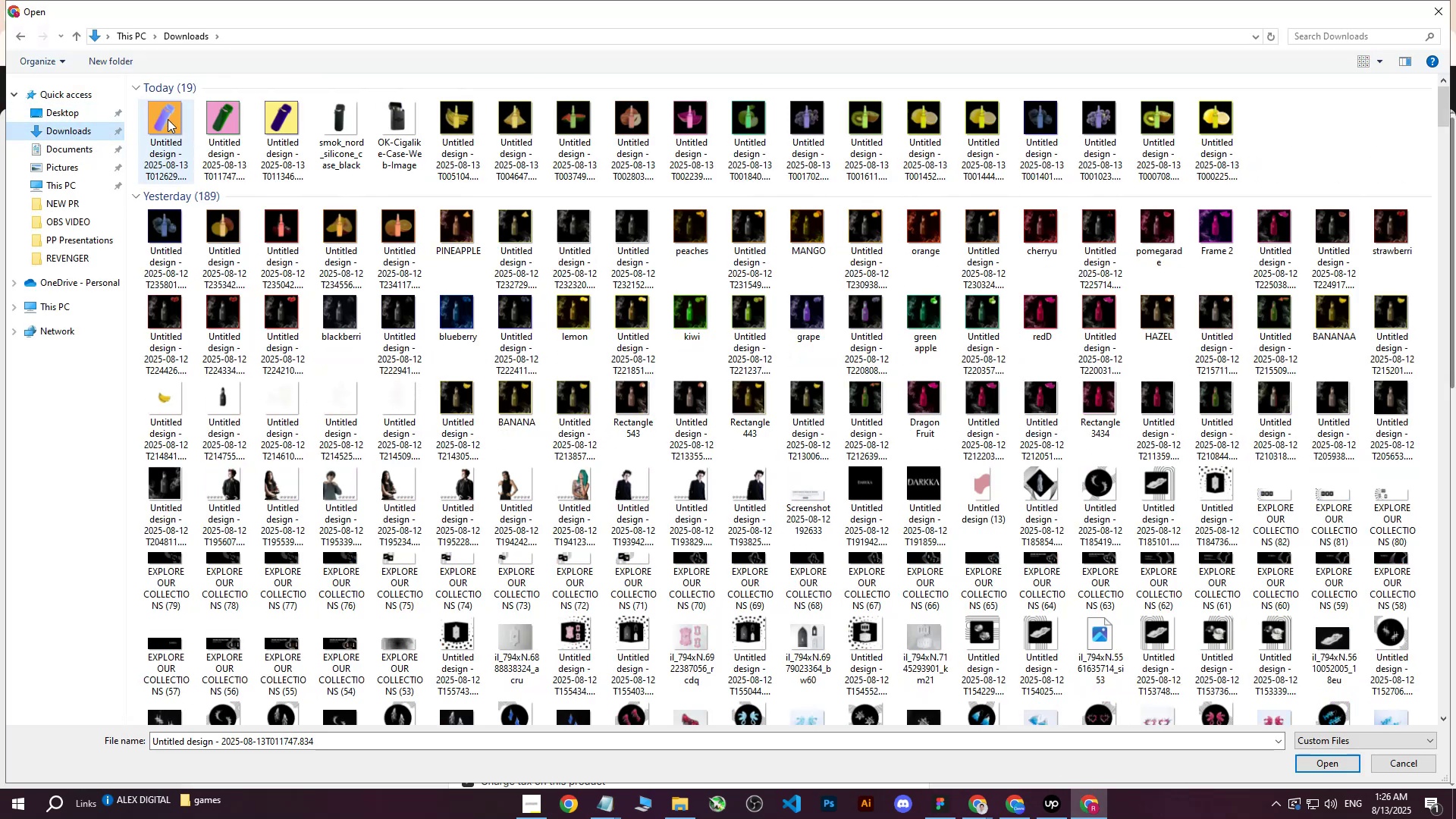 
left_click([167, 117])
 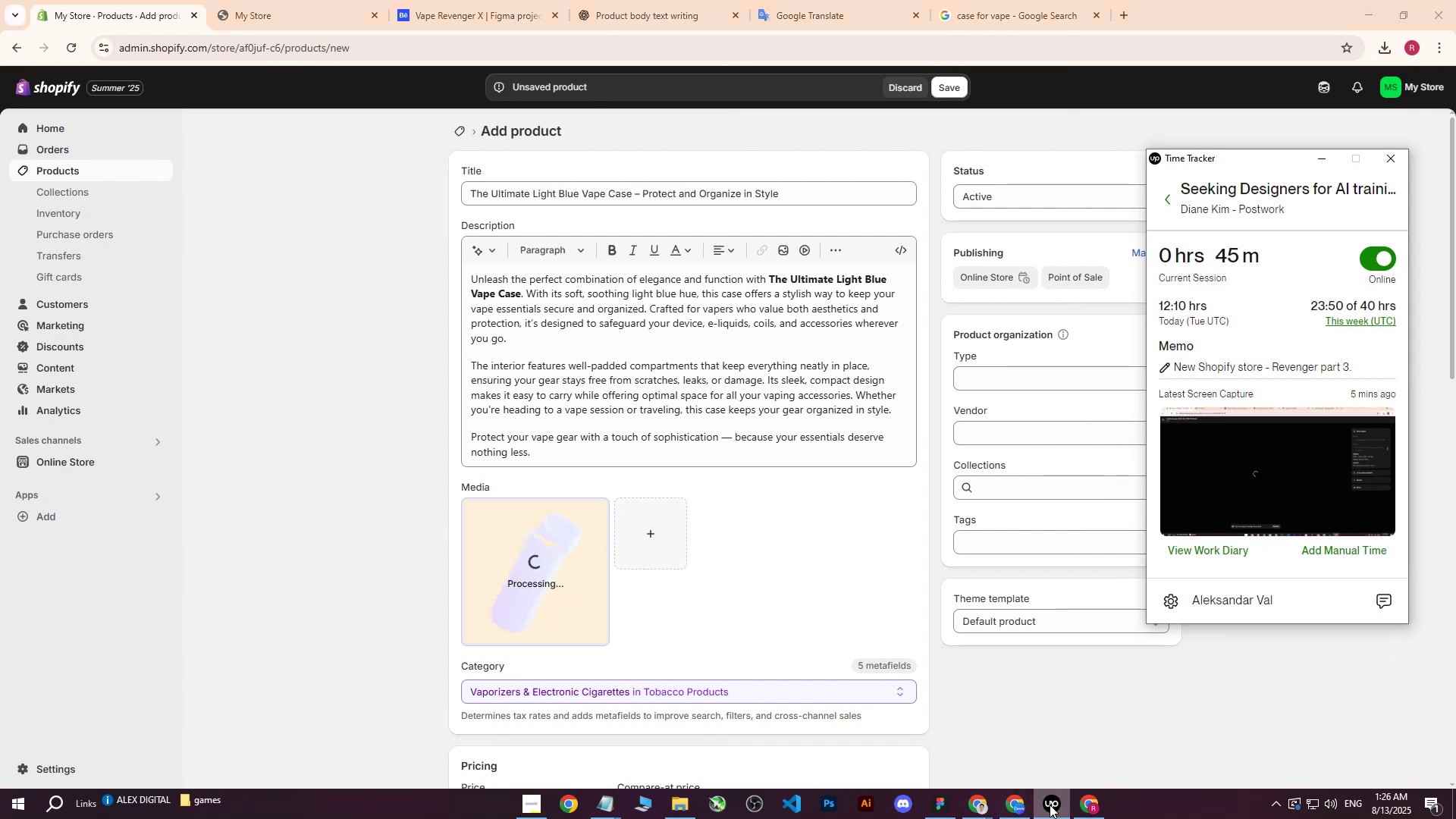 
wait(5.4)
 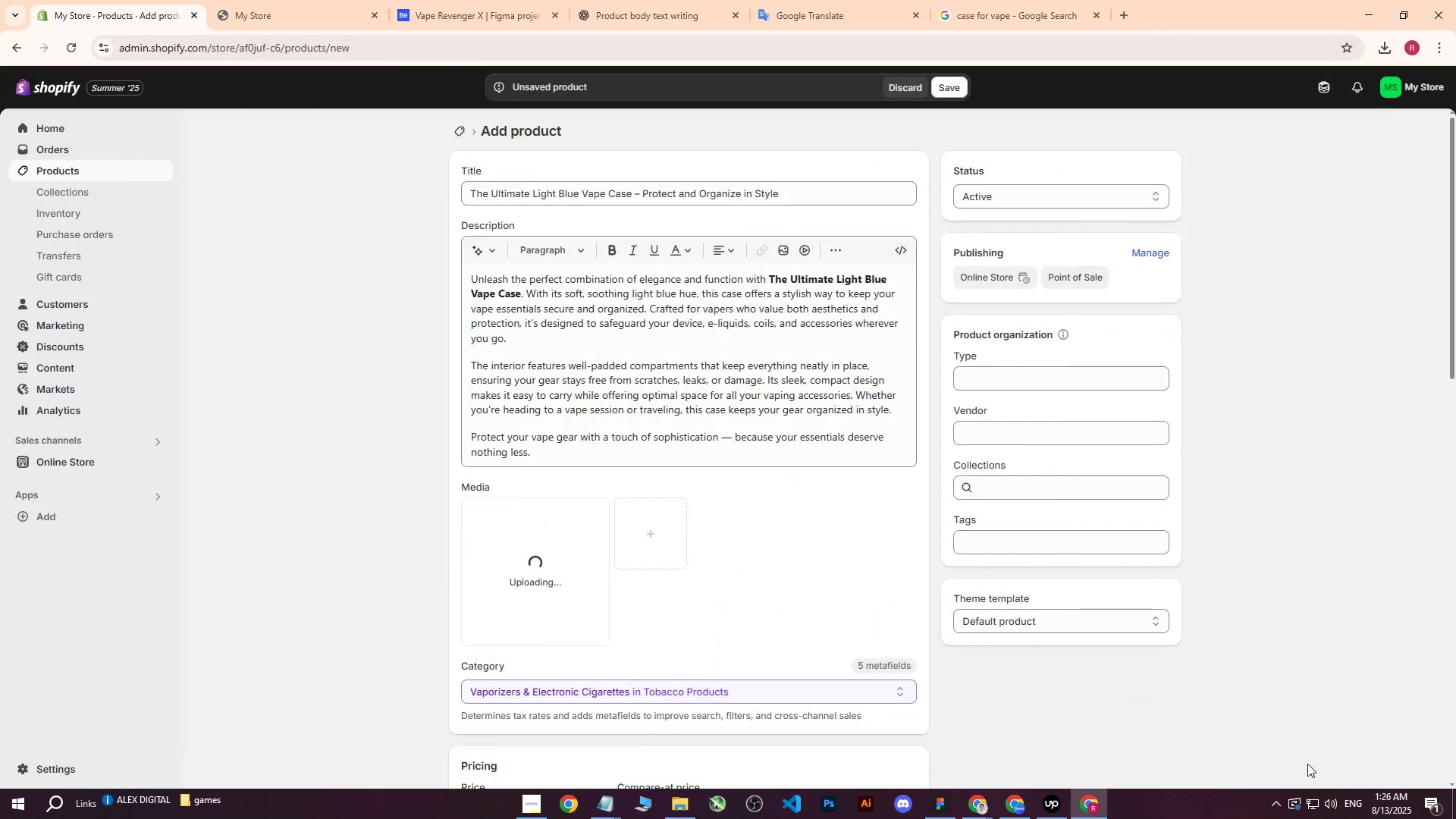 
left_click([1050, 805])
 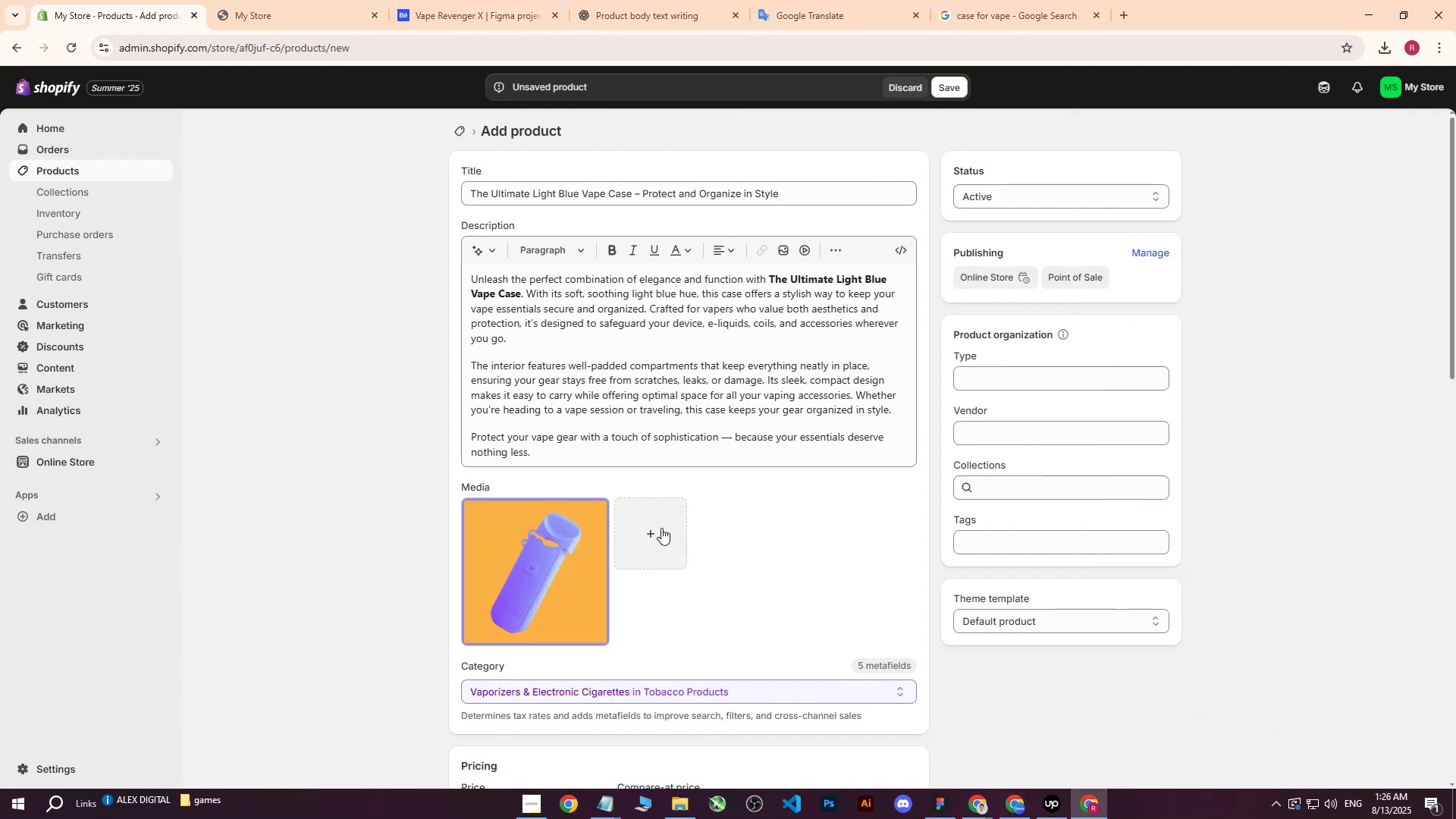 
scroll: coordinate [649, 554], scroll_direction: down, amount: 4.0
 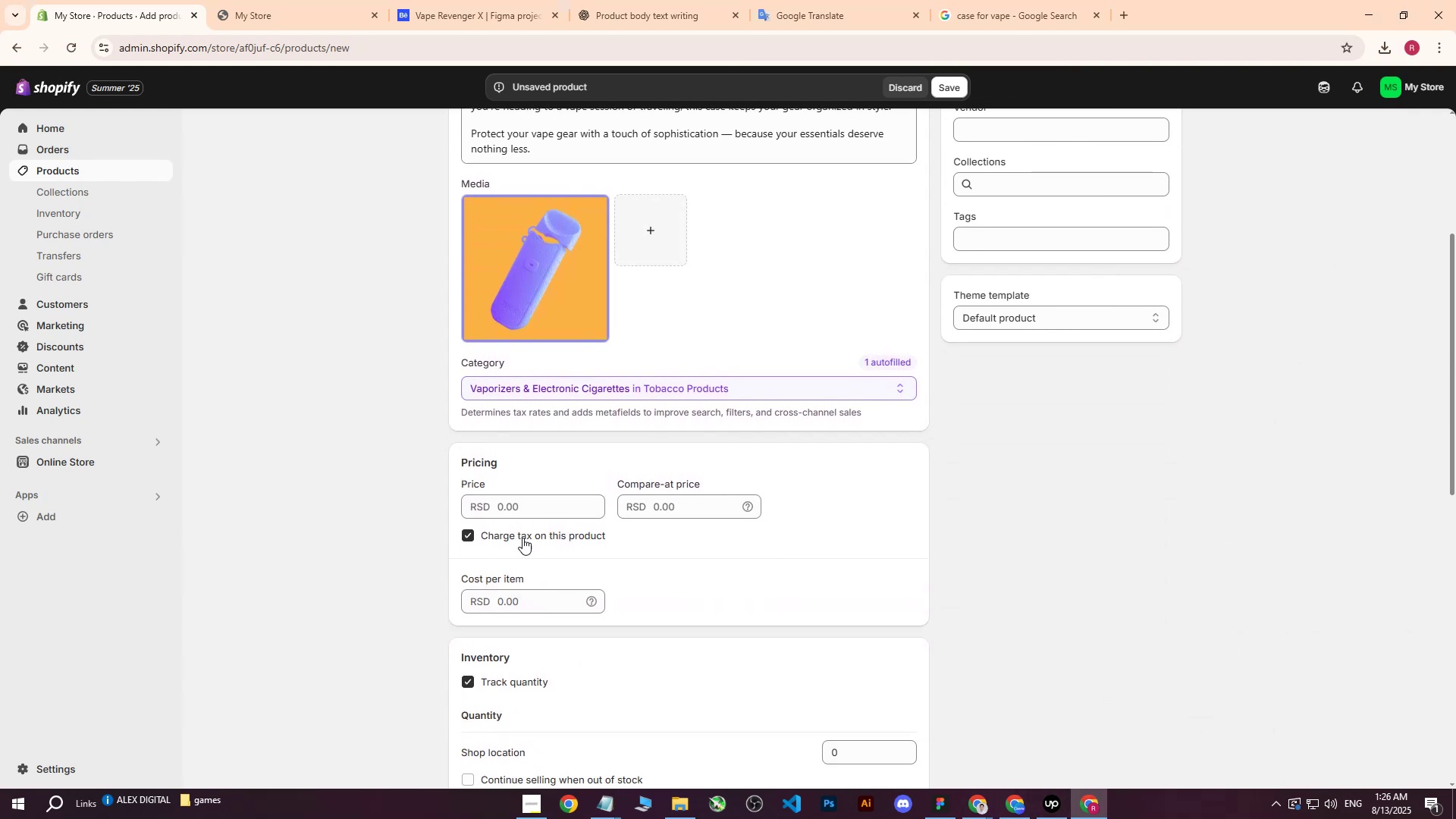 
left_click([520, 513])
 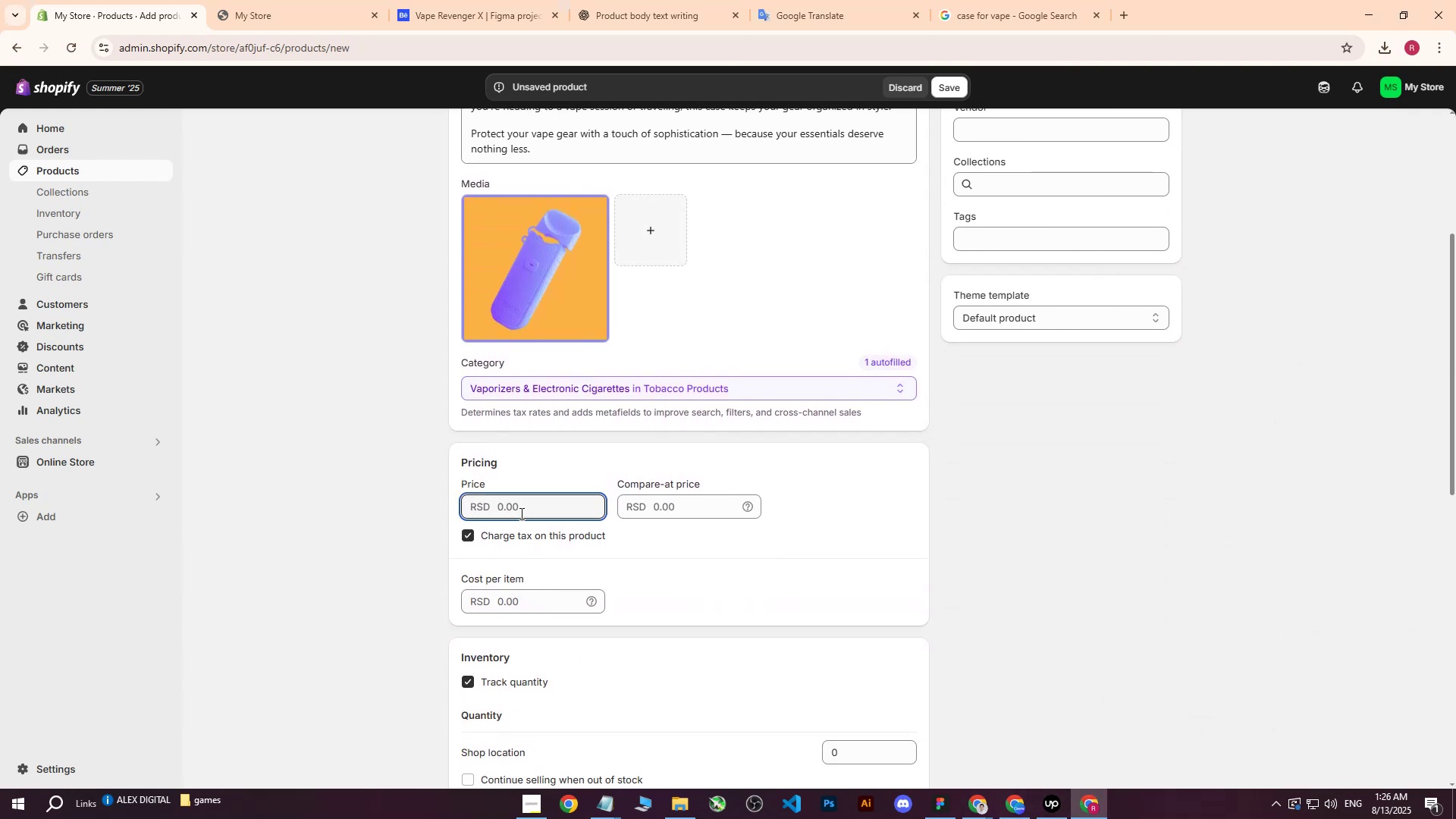 
type(3000)
key(Tab)
key(Tab)
key(Tab)
key(Tab)
type(1500)
 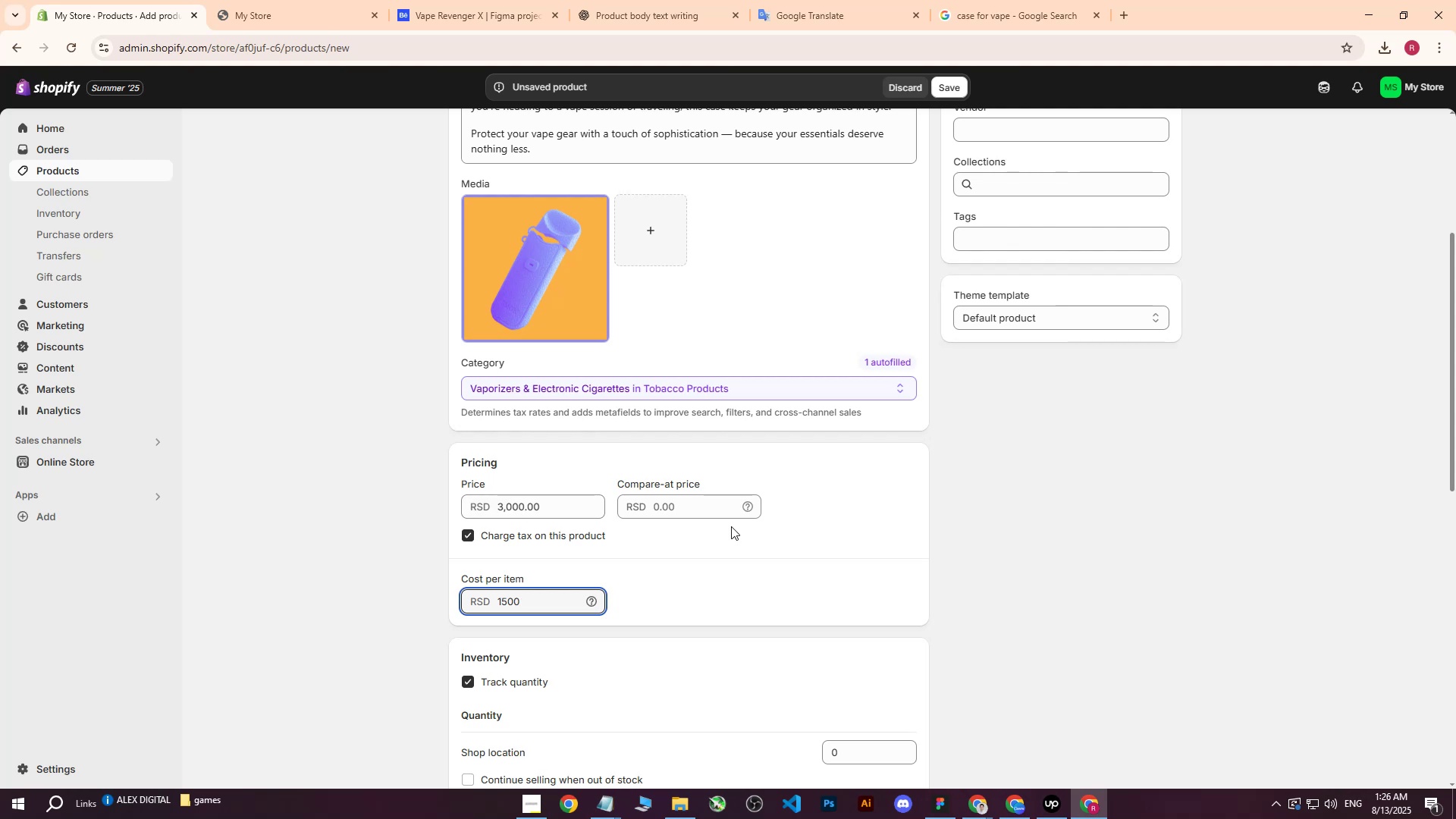 
left_click([749, 566])
 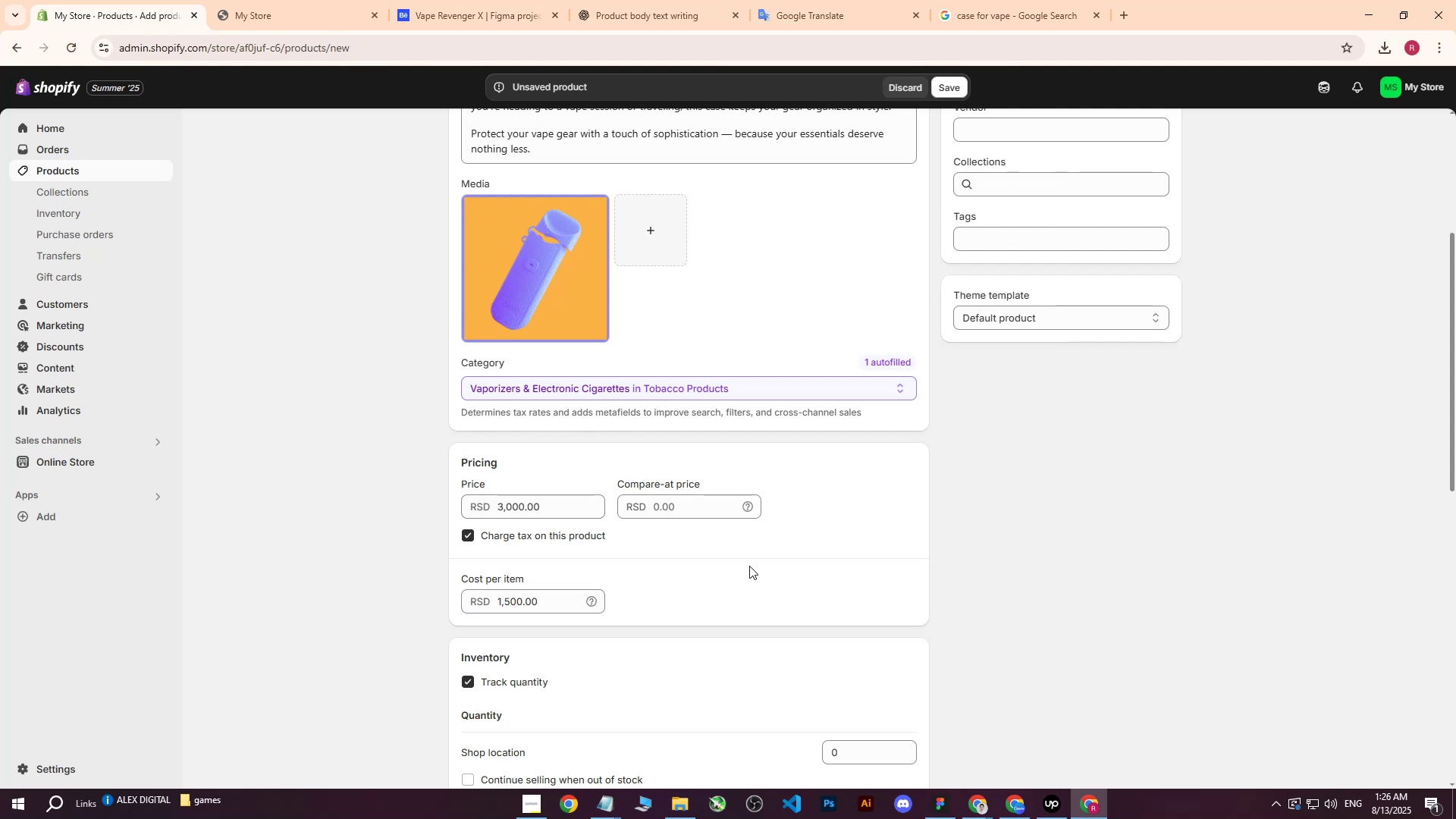 
scroll: coordinate [760, 573], scroll_direction: down, amount: 3.0
 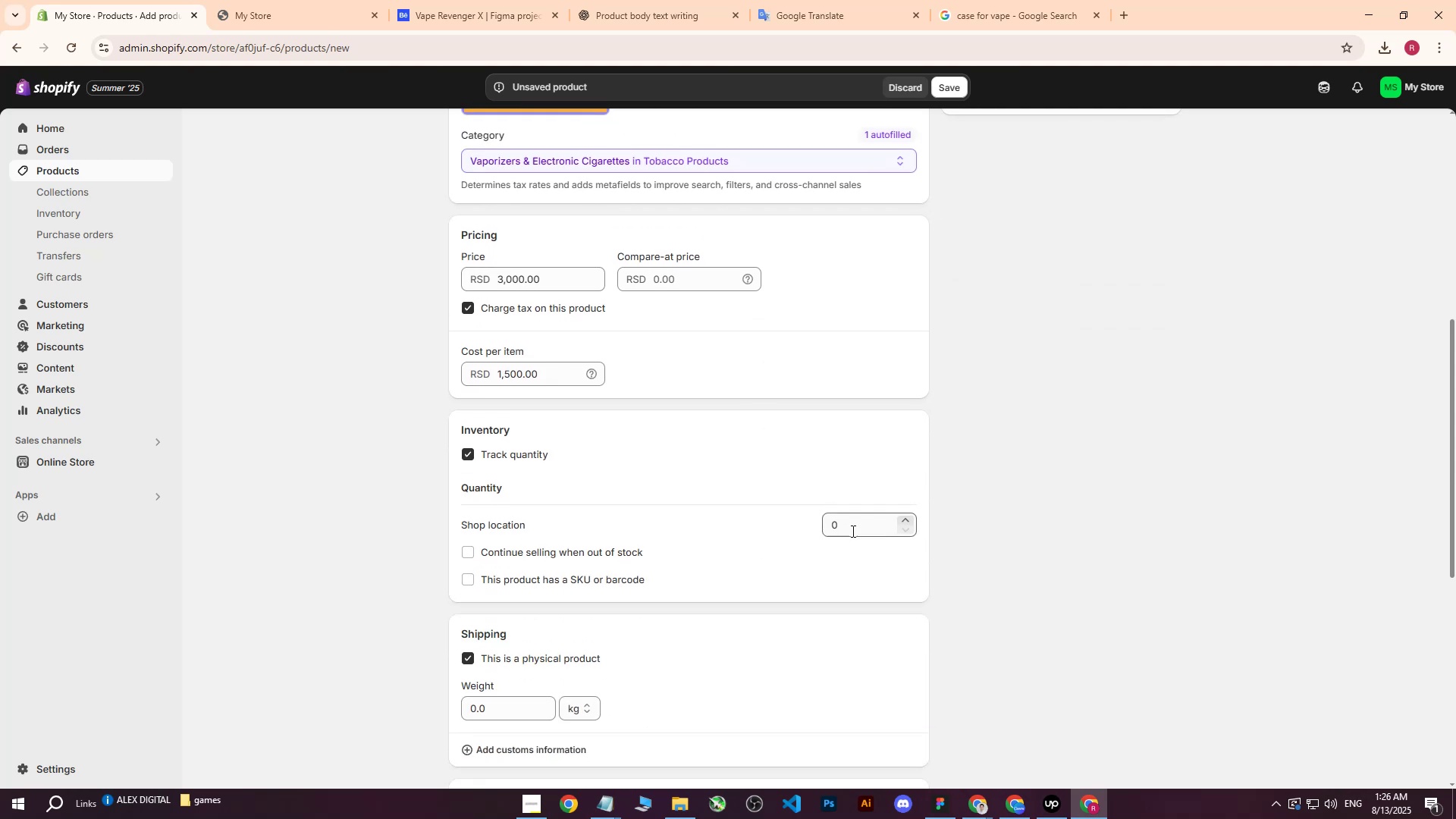 
left_click([863, 526])
 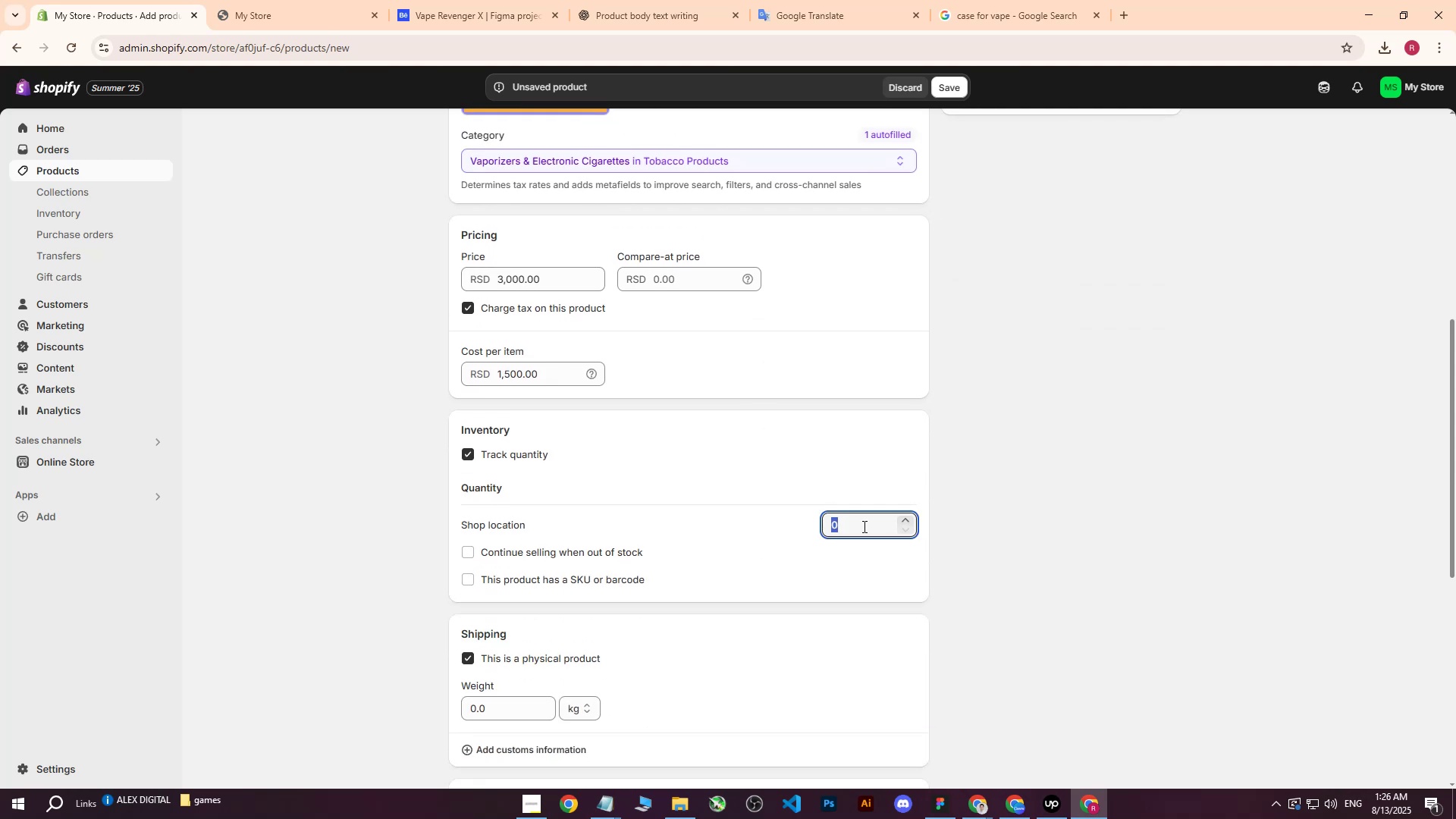 
type(4000)
key(Backspace)
 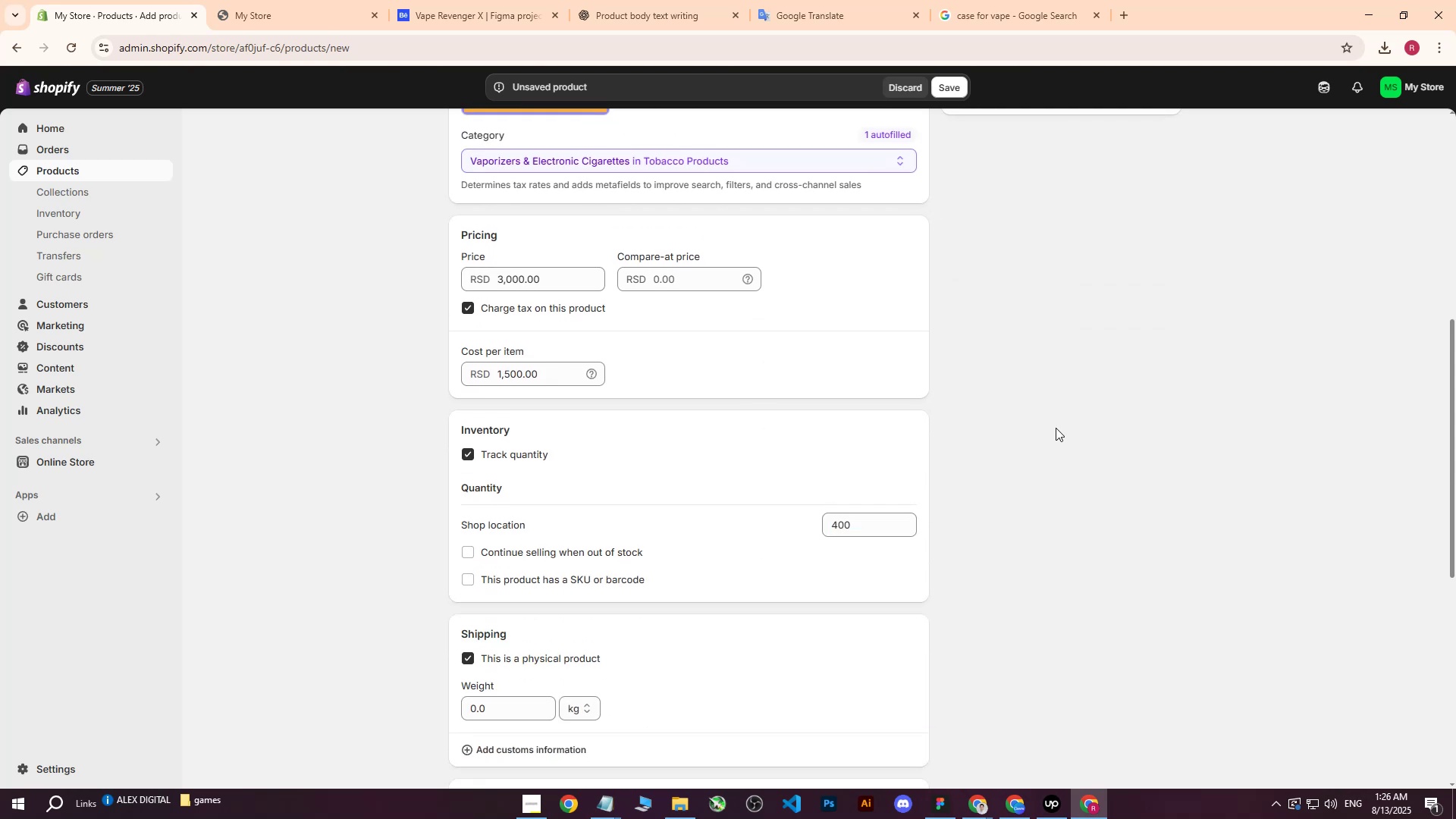 
scroll: coordinate [747, 579], scroll_direction: down, amount: 1.0
 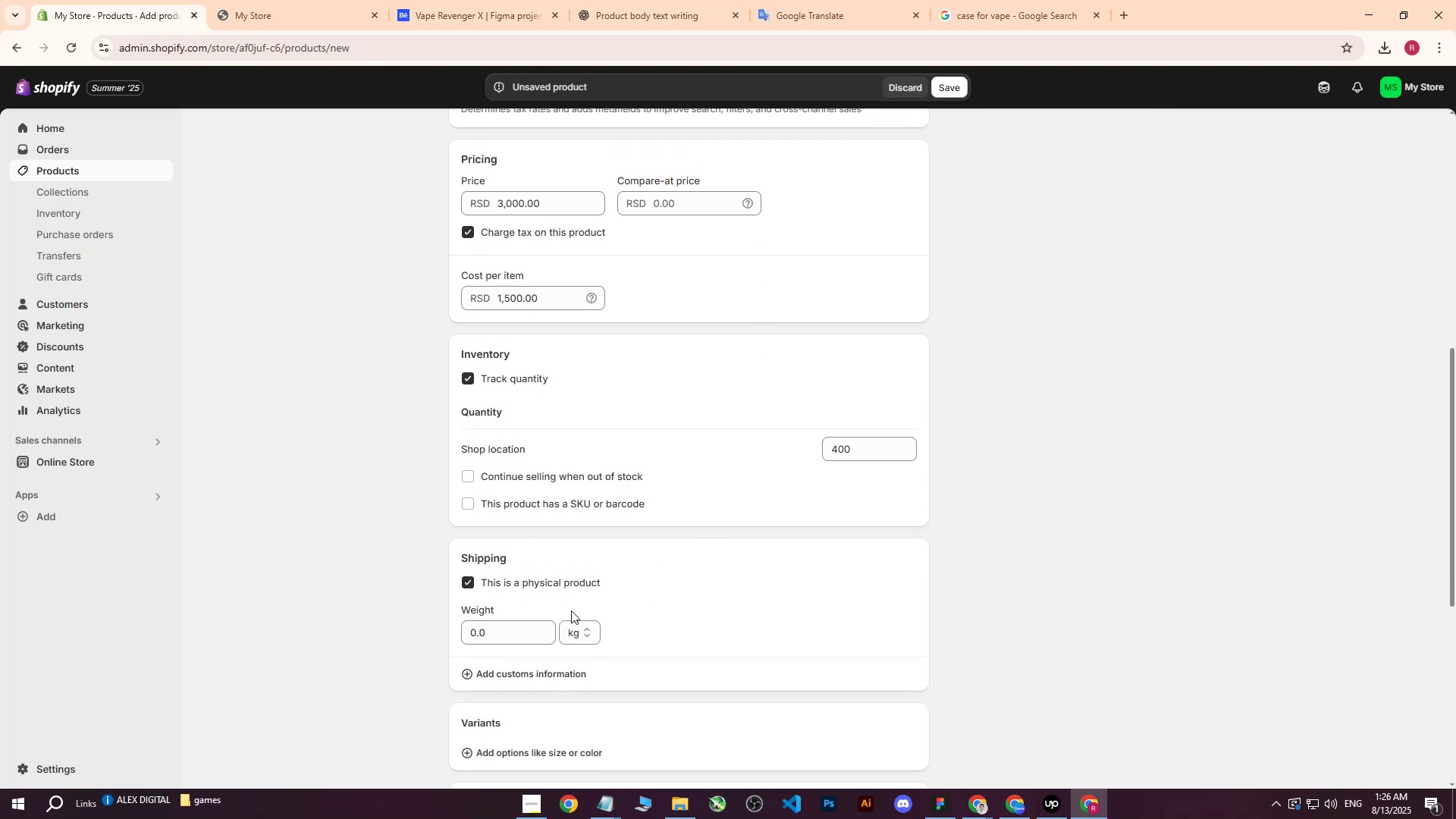 
left_click([563, 626])
 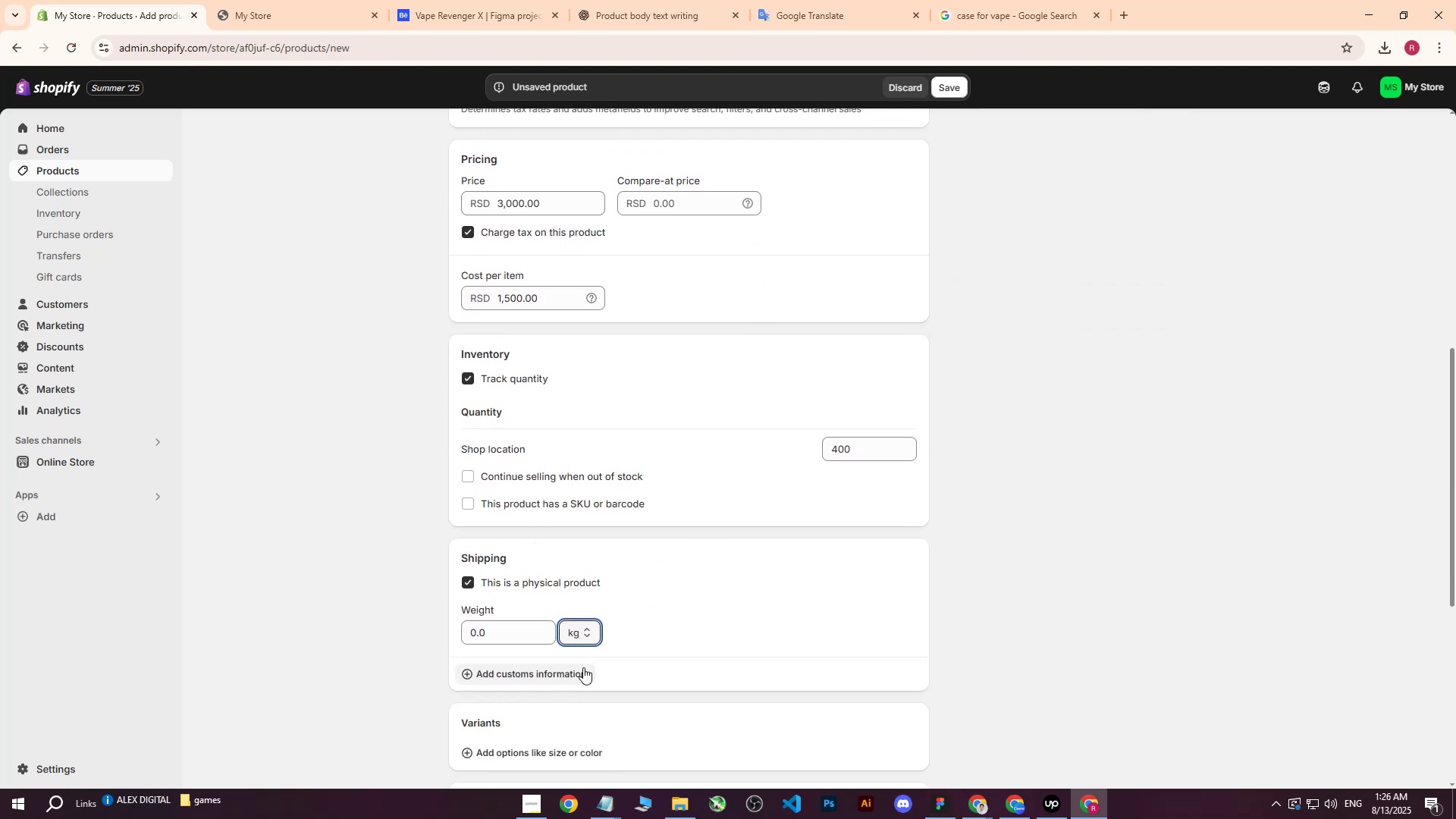 
left_click([577, 644])
 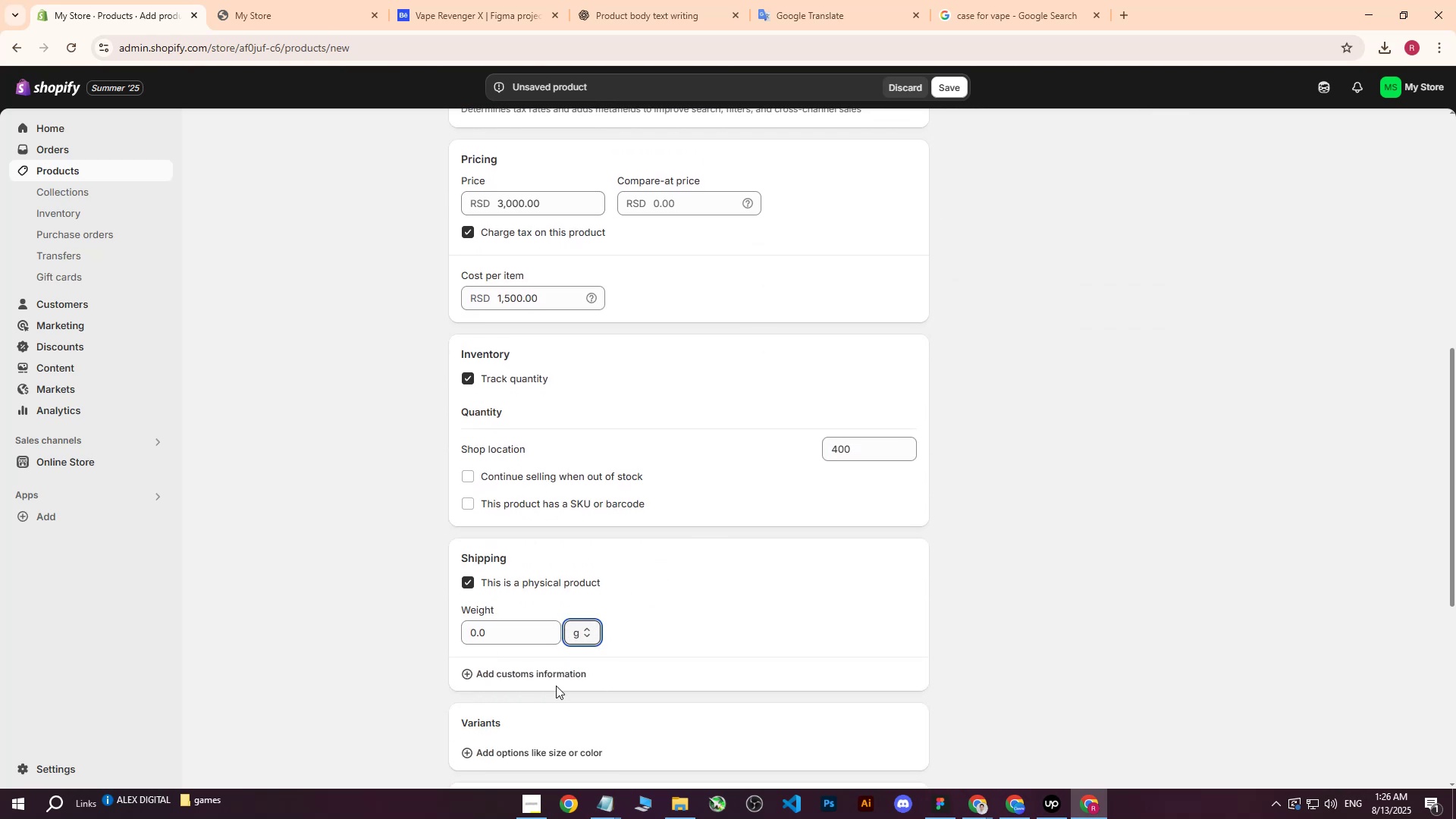 
double_click([510, 634])
 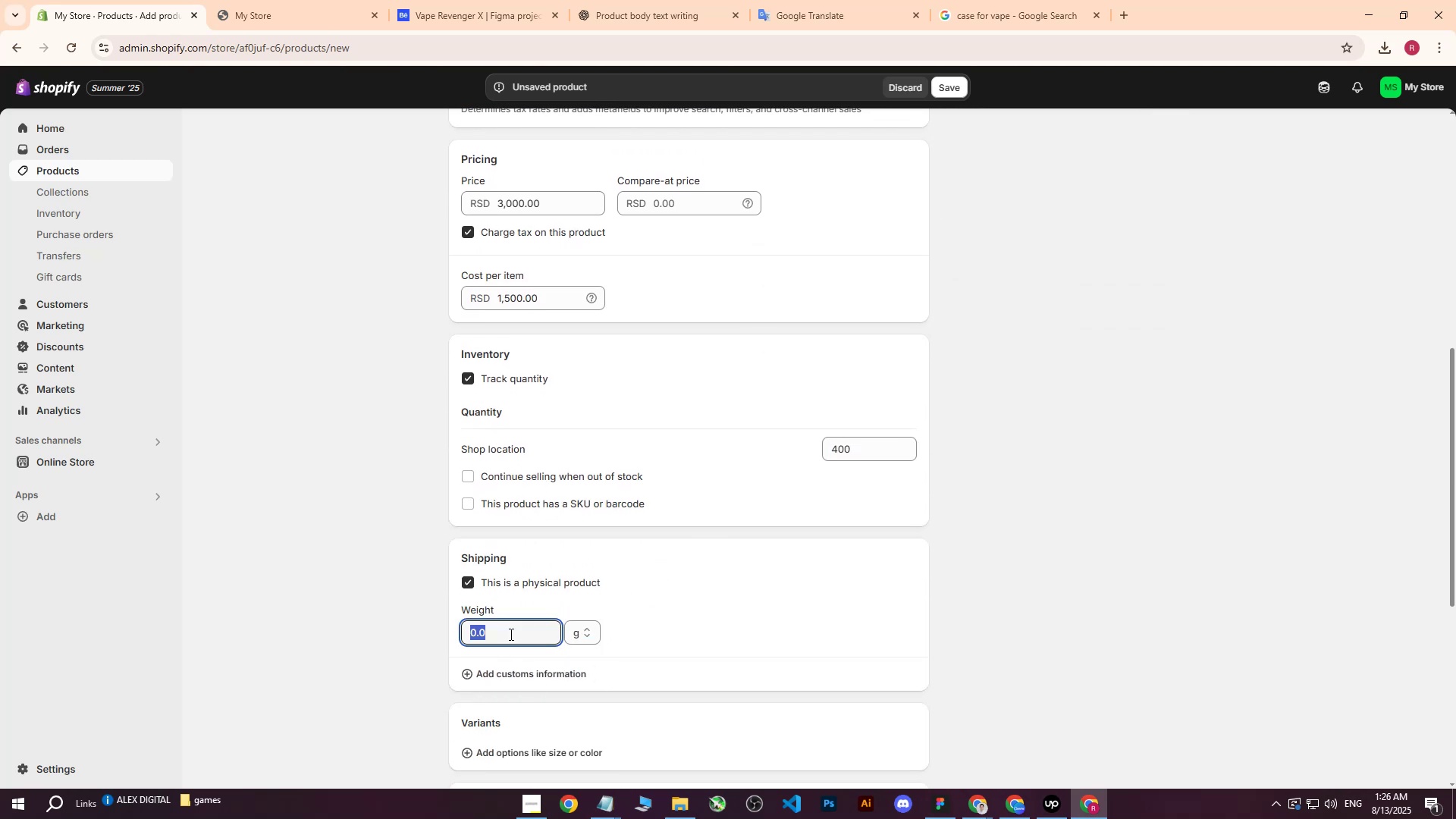 
type(100)
 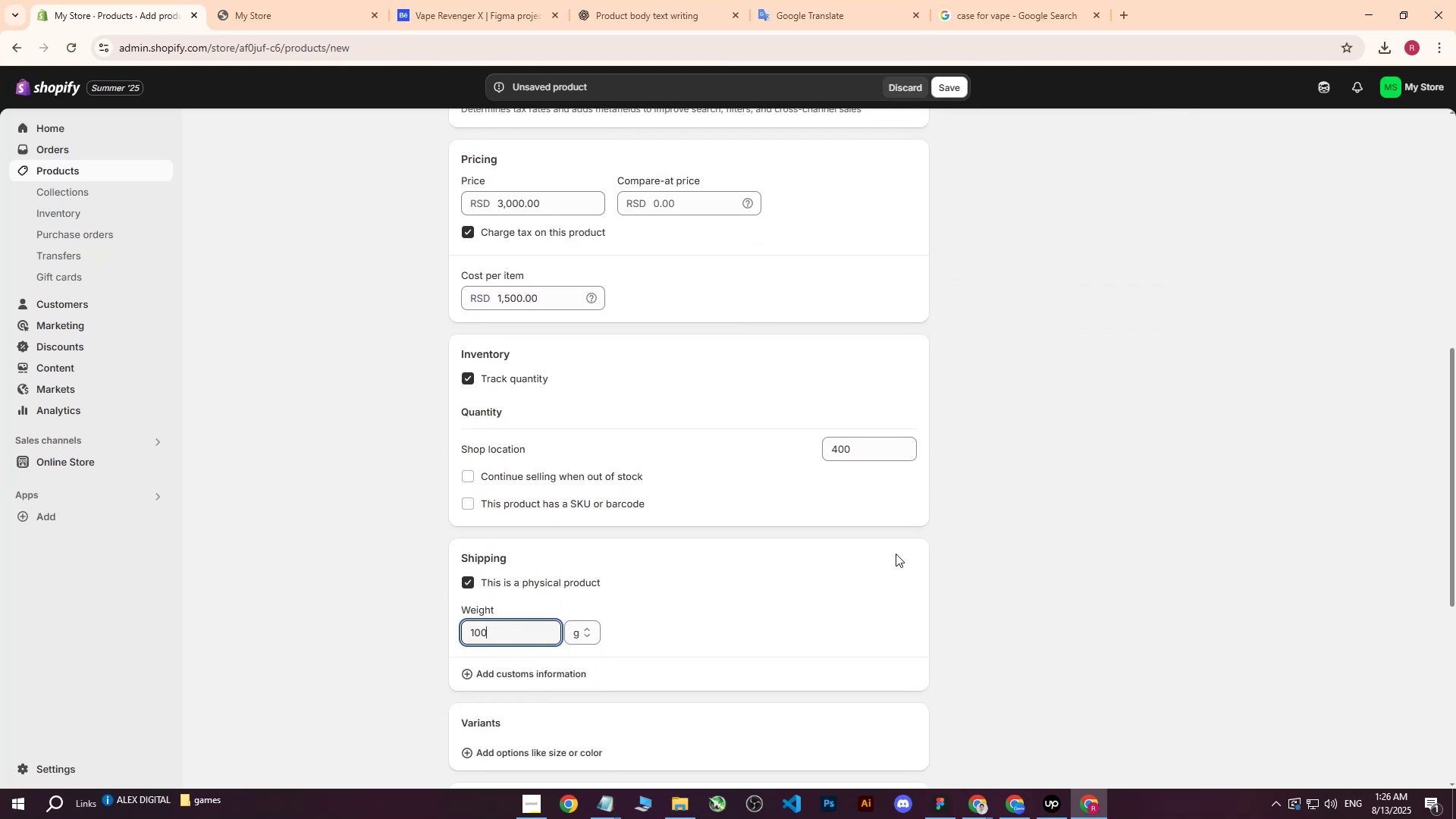 
key(Enter)
 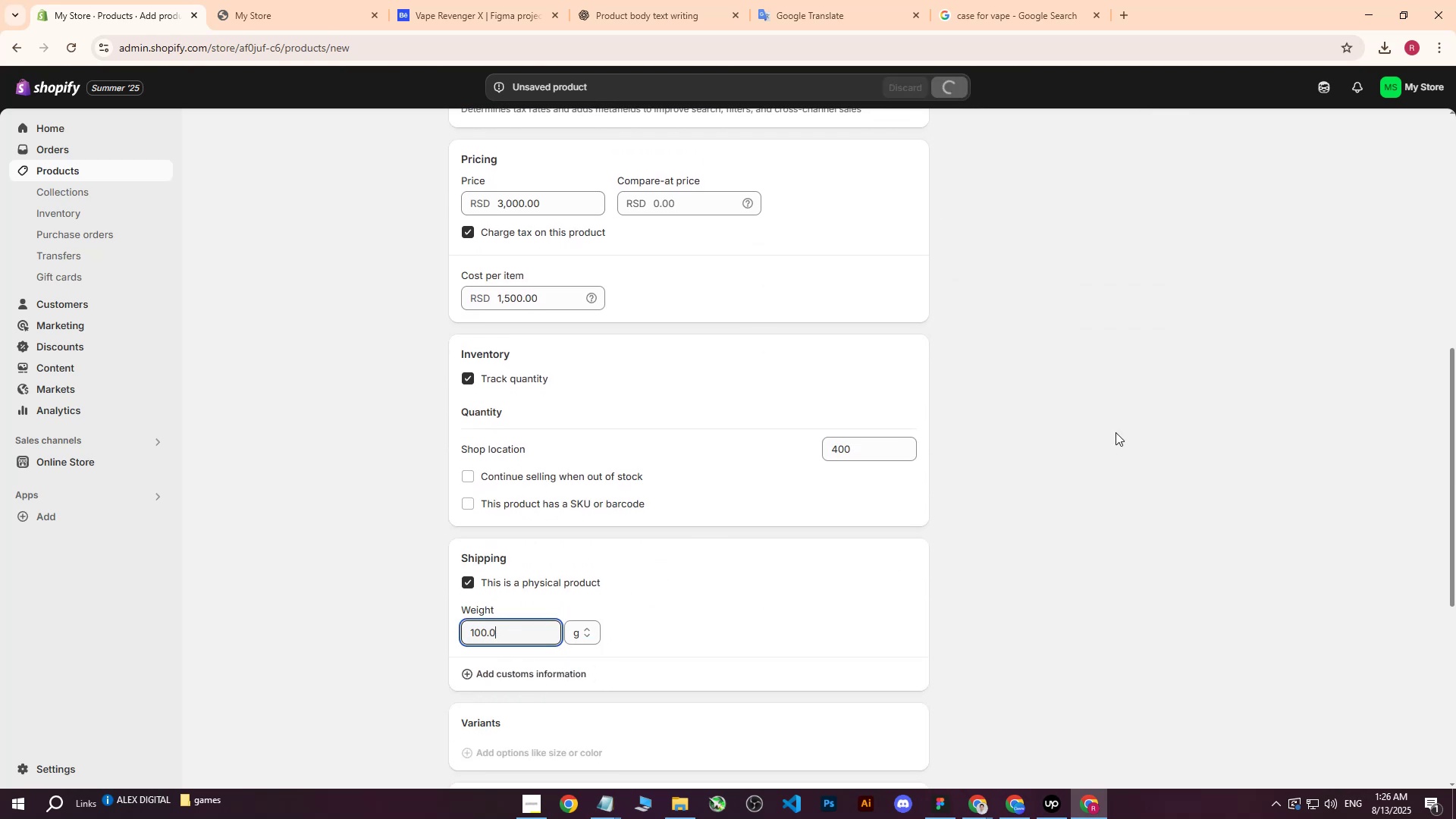 
left_click([1118, 429])
 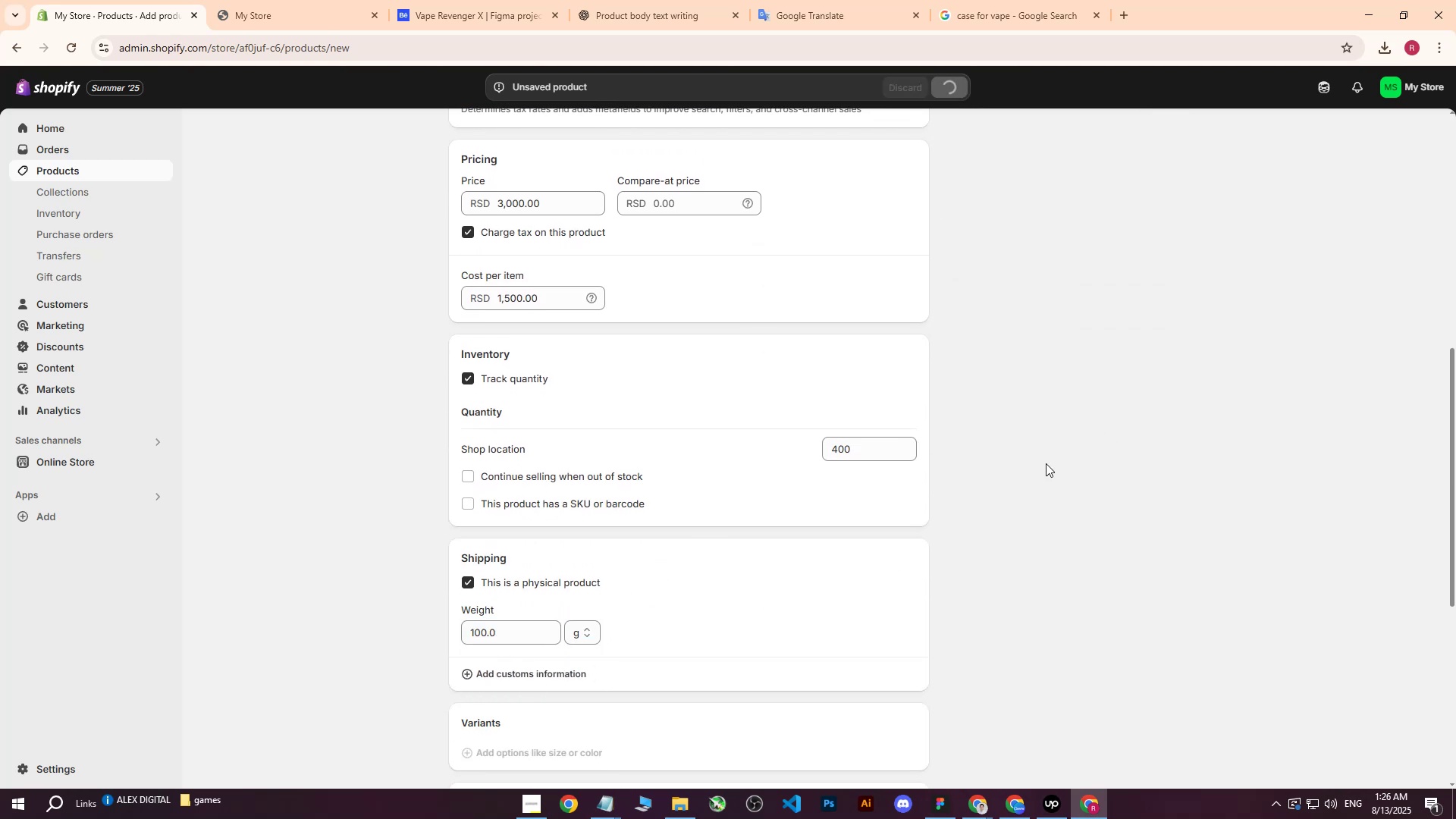 
scroll: coordinate [708, 575], scroll_direction: down, amount: 30.0
 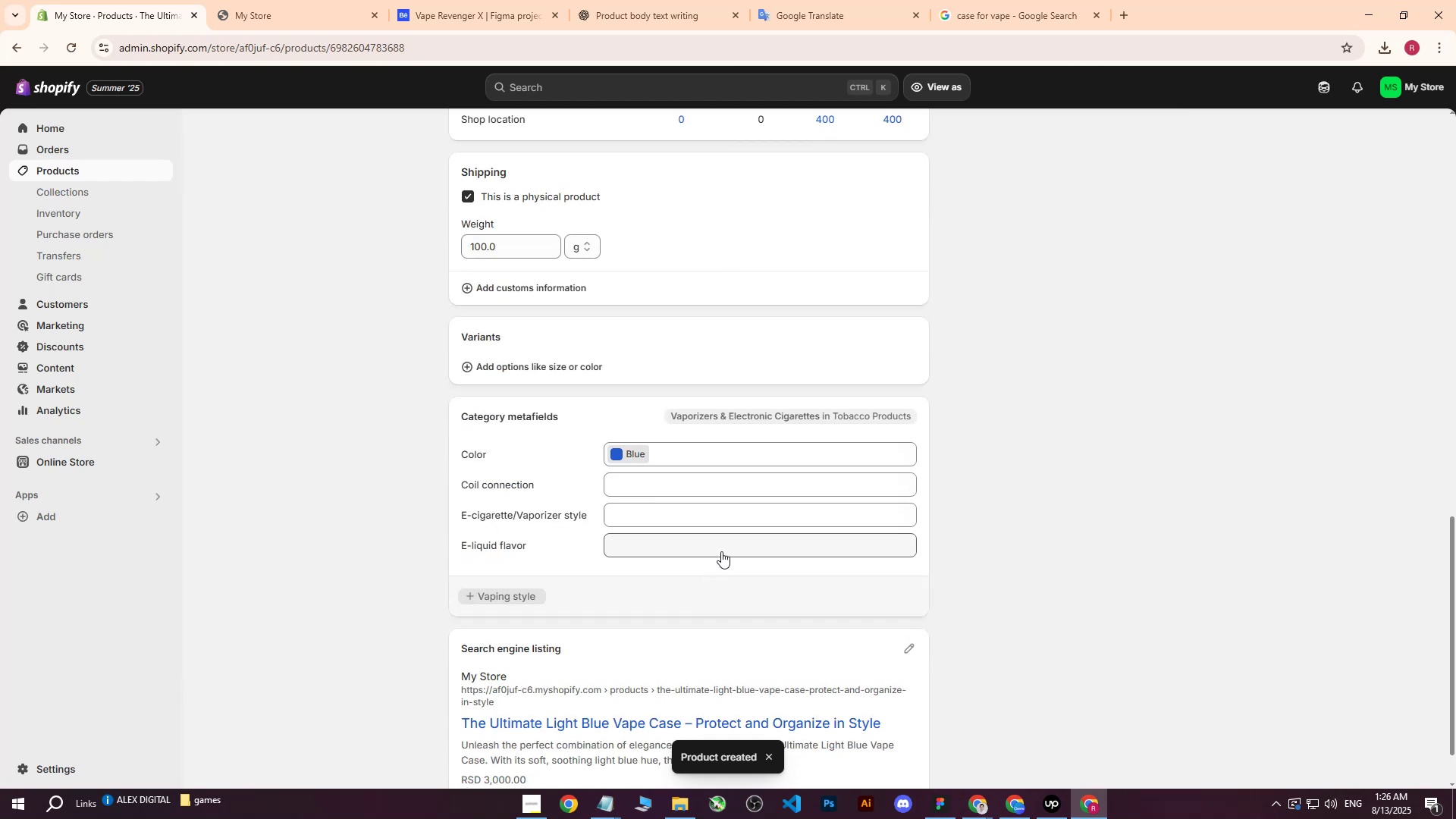 
scroll: coordinate [648, 482], scroll_direction: up, amount: 12.0
 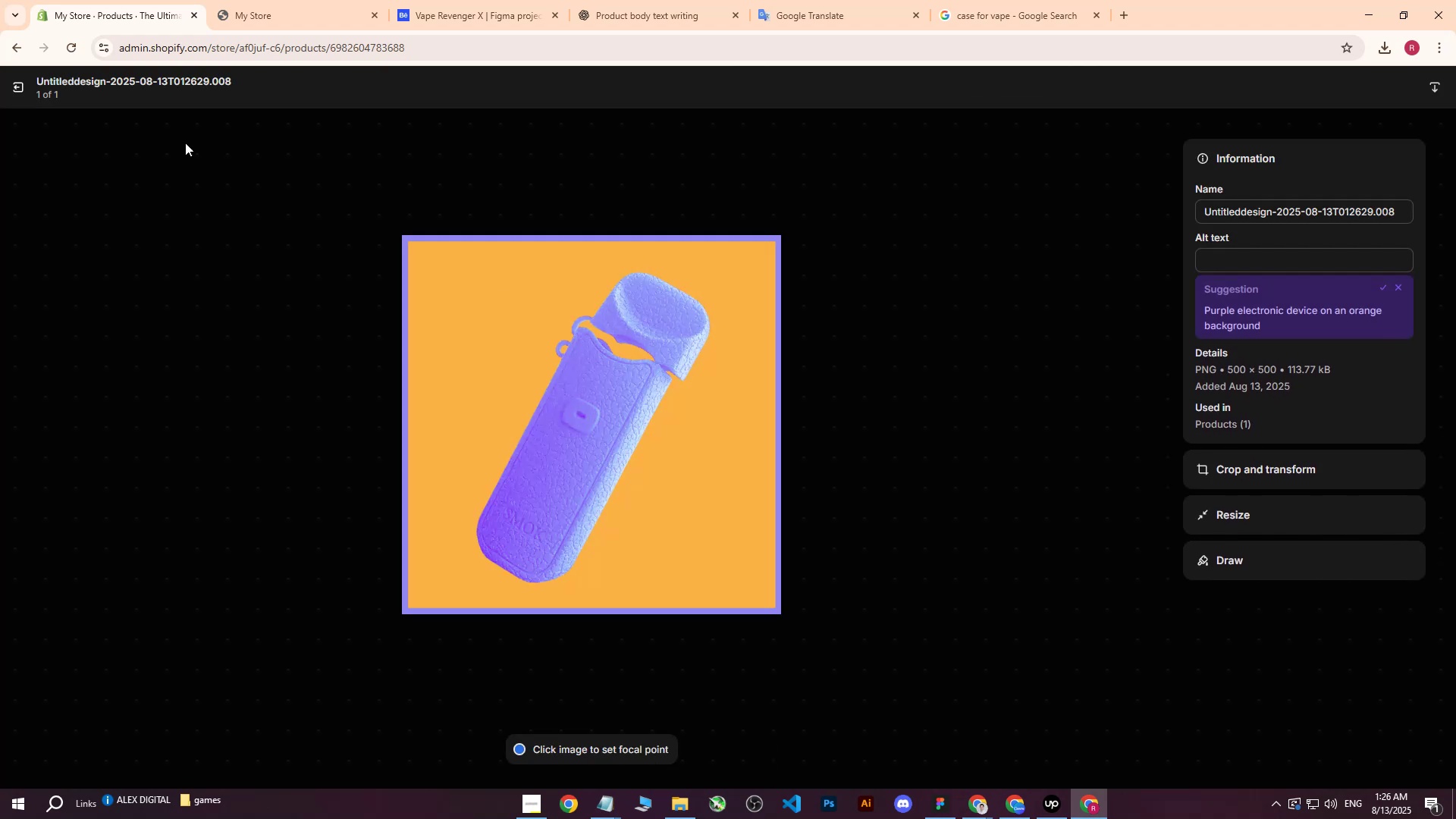 
left_click([14, 89])
 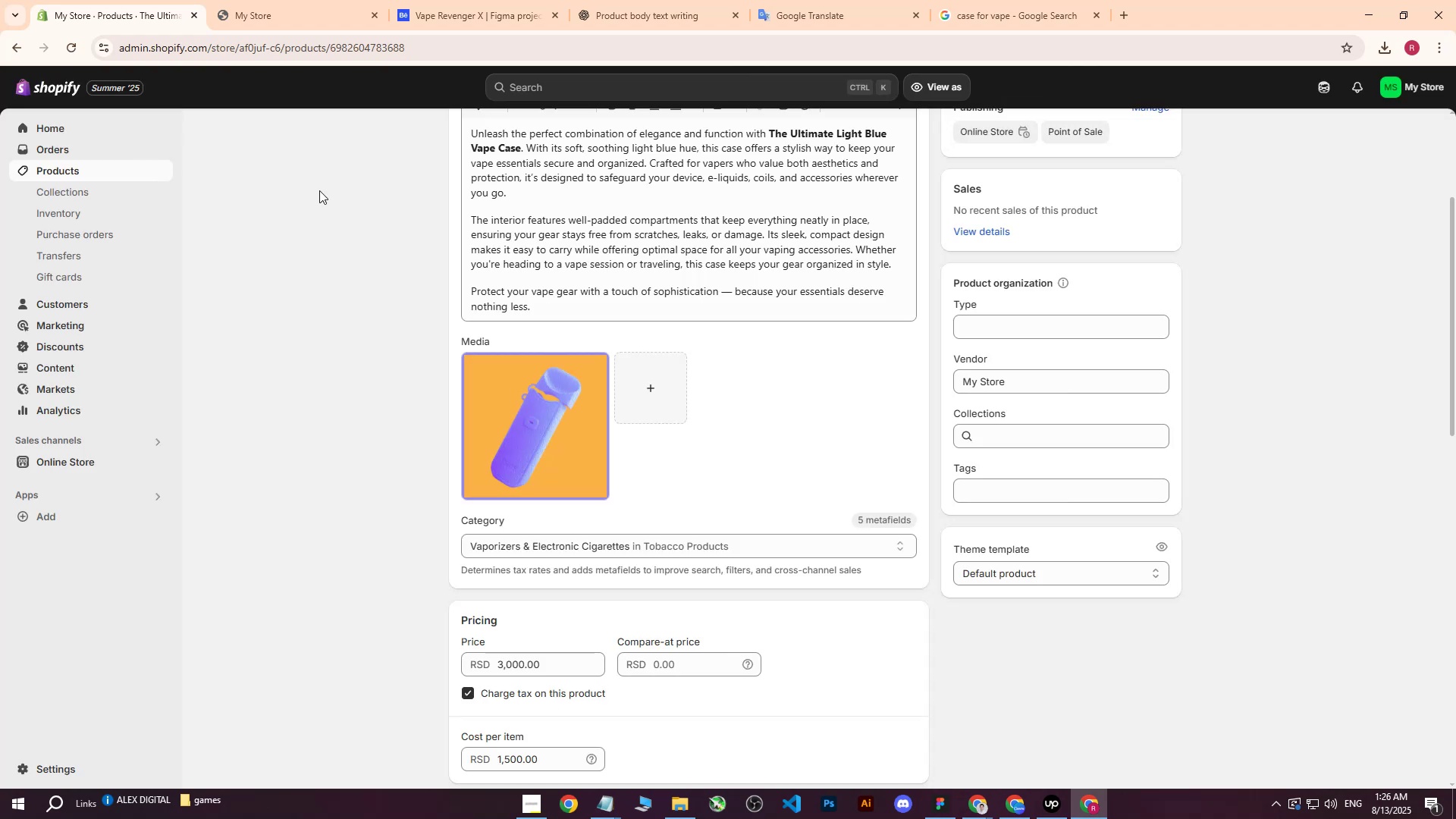 
scroll: coordinate [668, 318], scroll_direction: up, amount: 4.0
 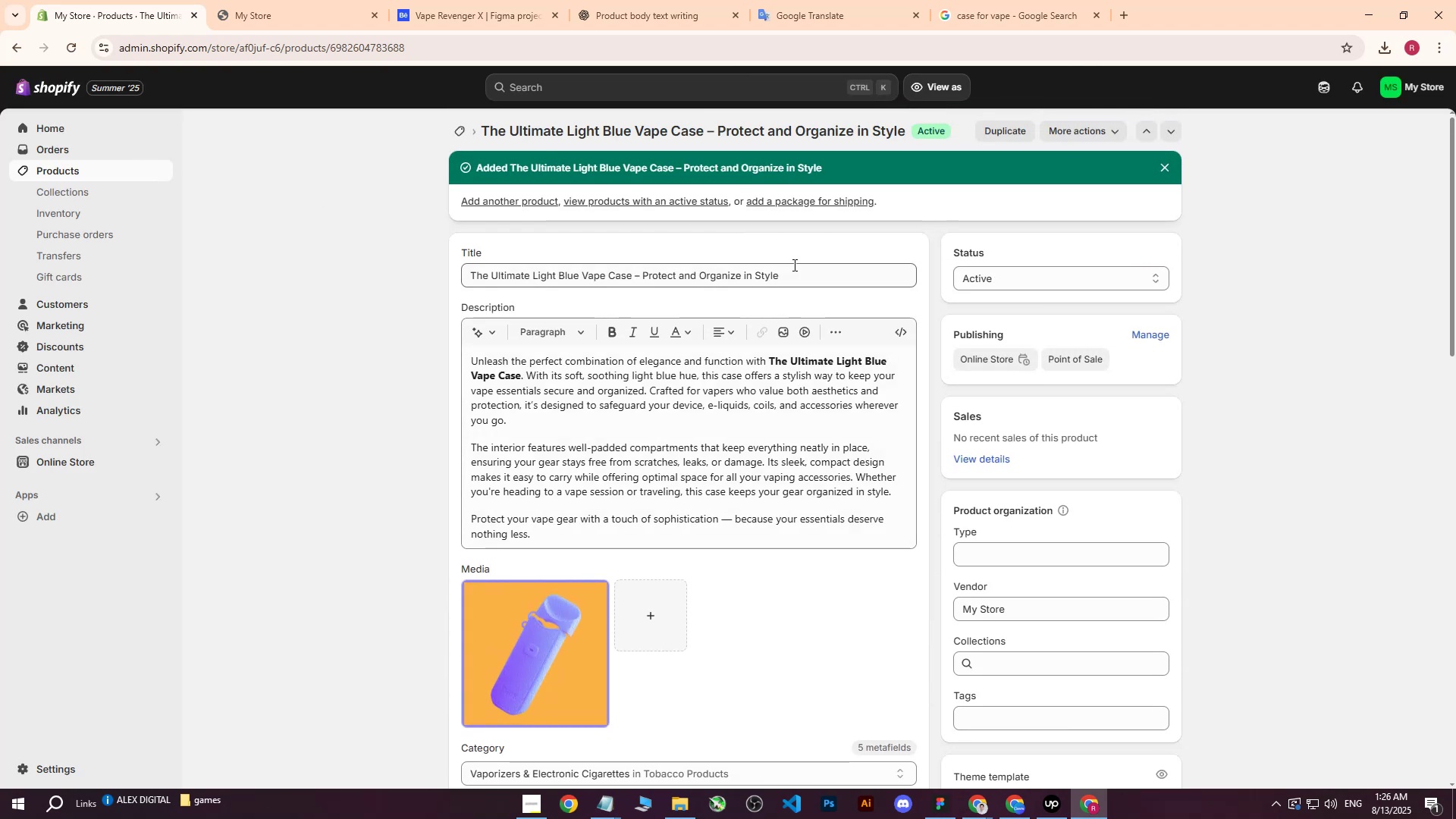 
left_click([829, 264])
 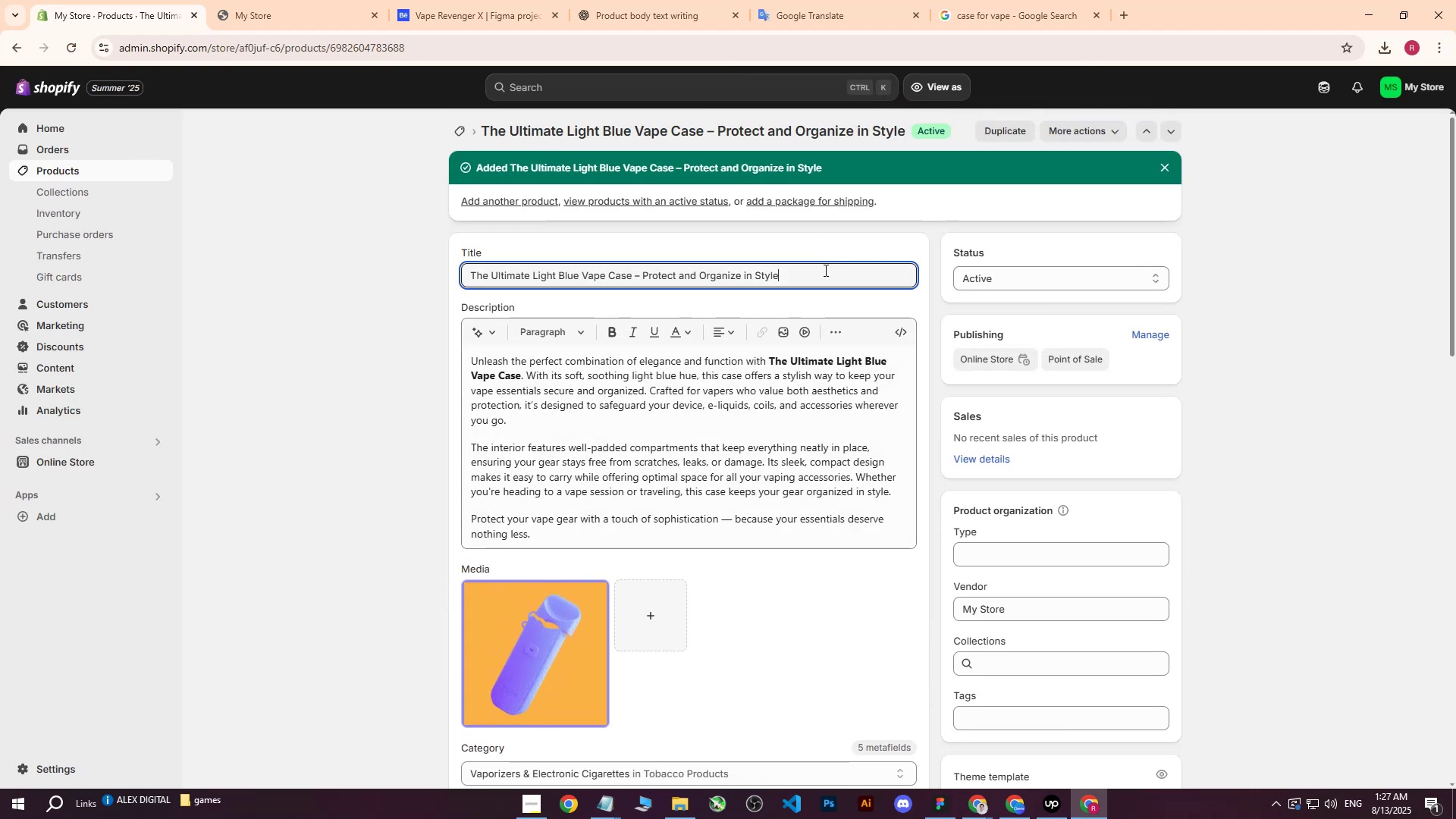 
left_click_drag(start_coordinate=[824, 272], to_coordinate=[371, 269])
 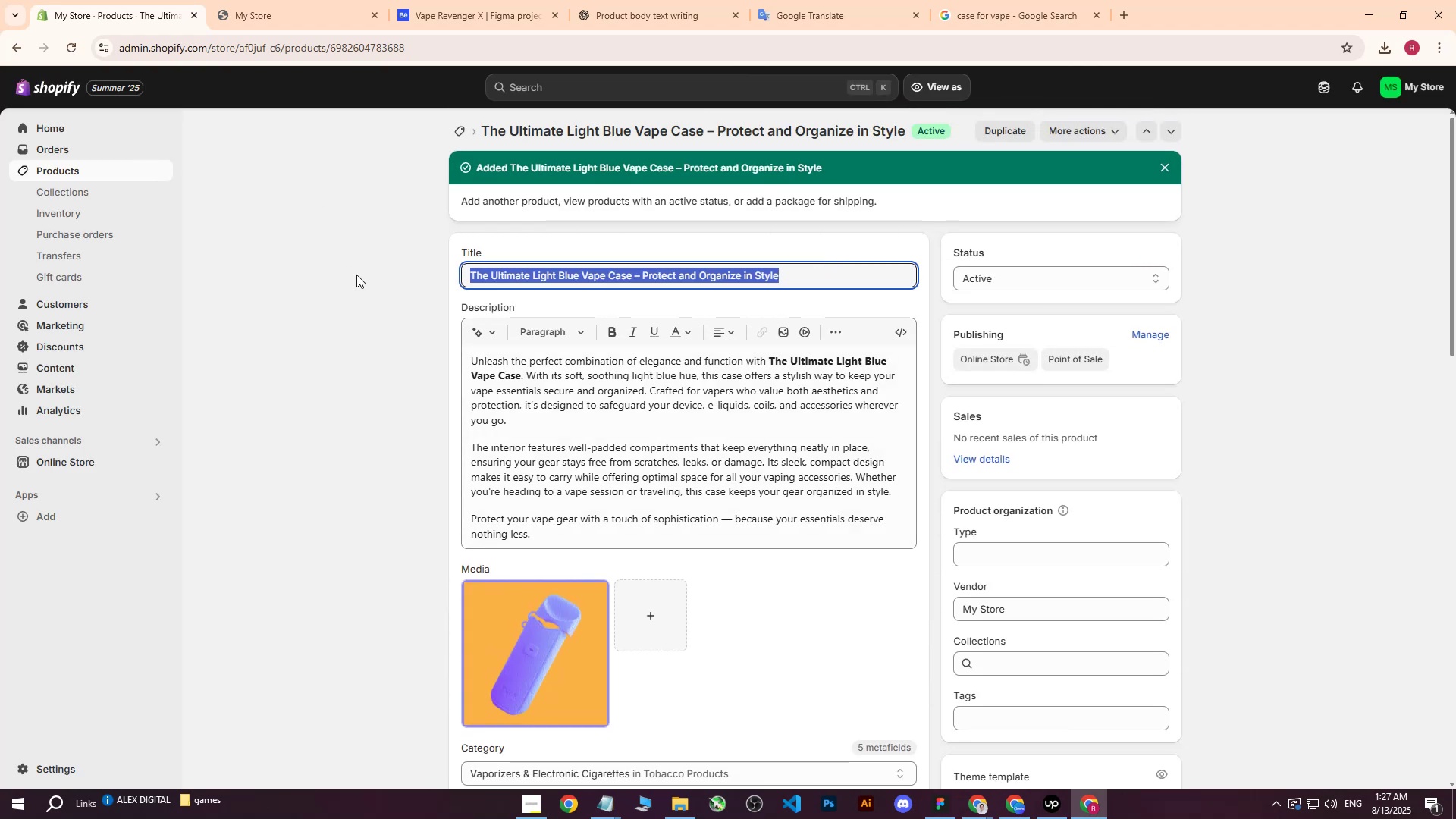 
key(Control+ControlLeft)
 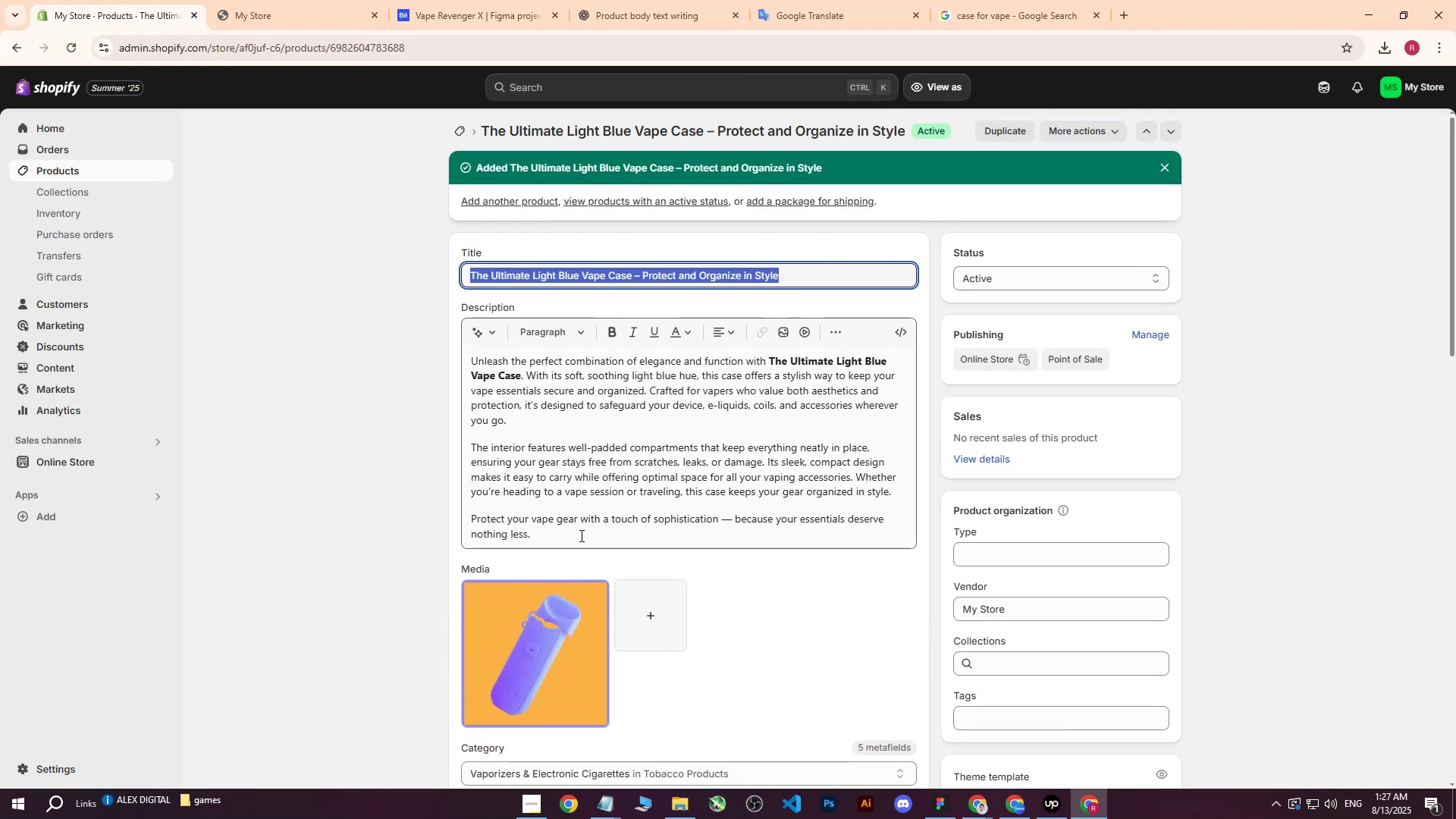 
key(Control+C)
 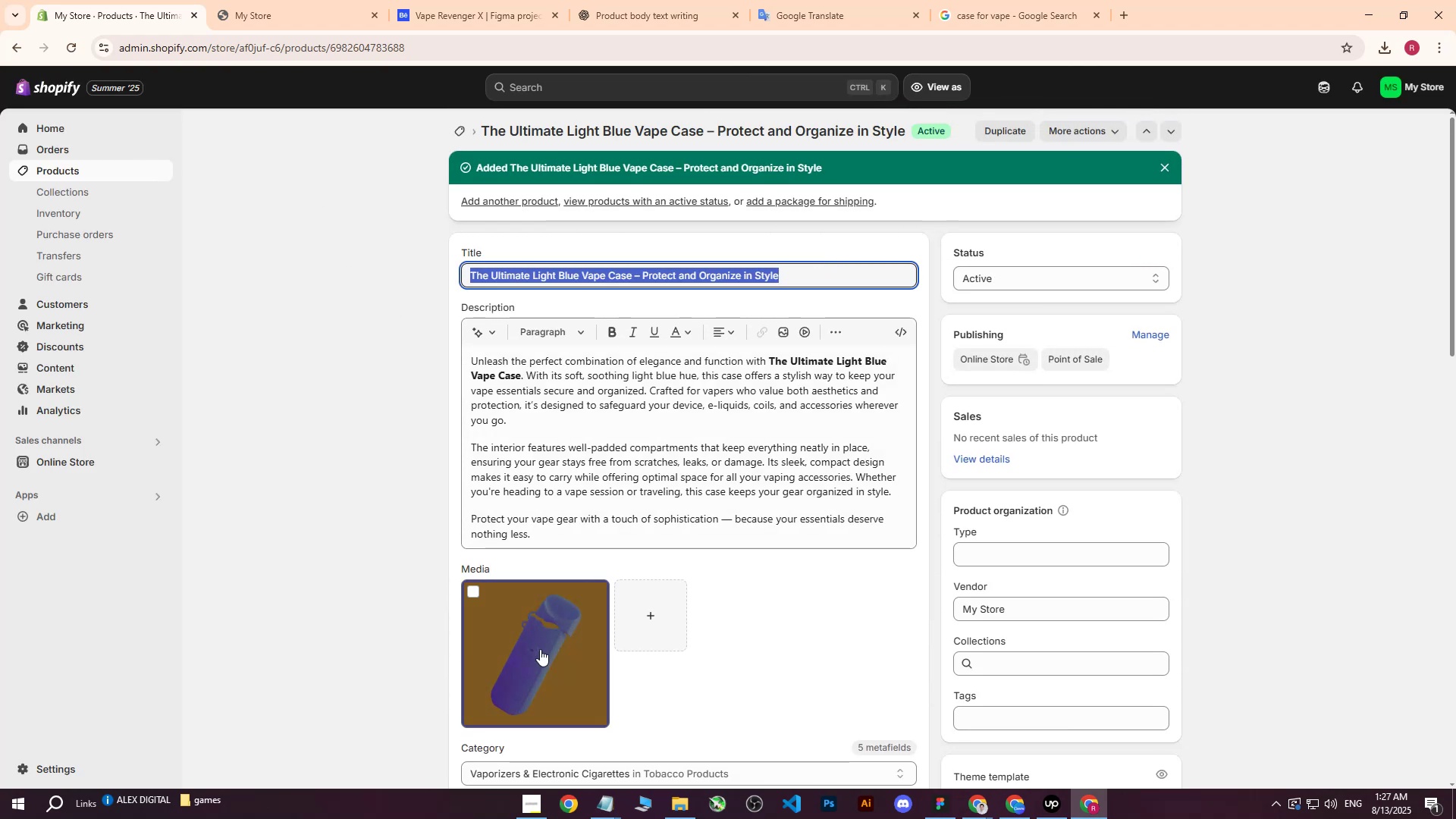 
left_click([540, 649])
 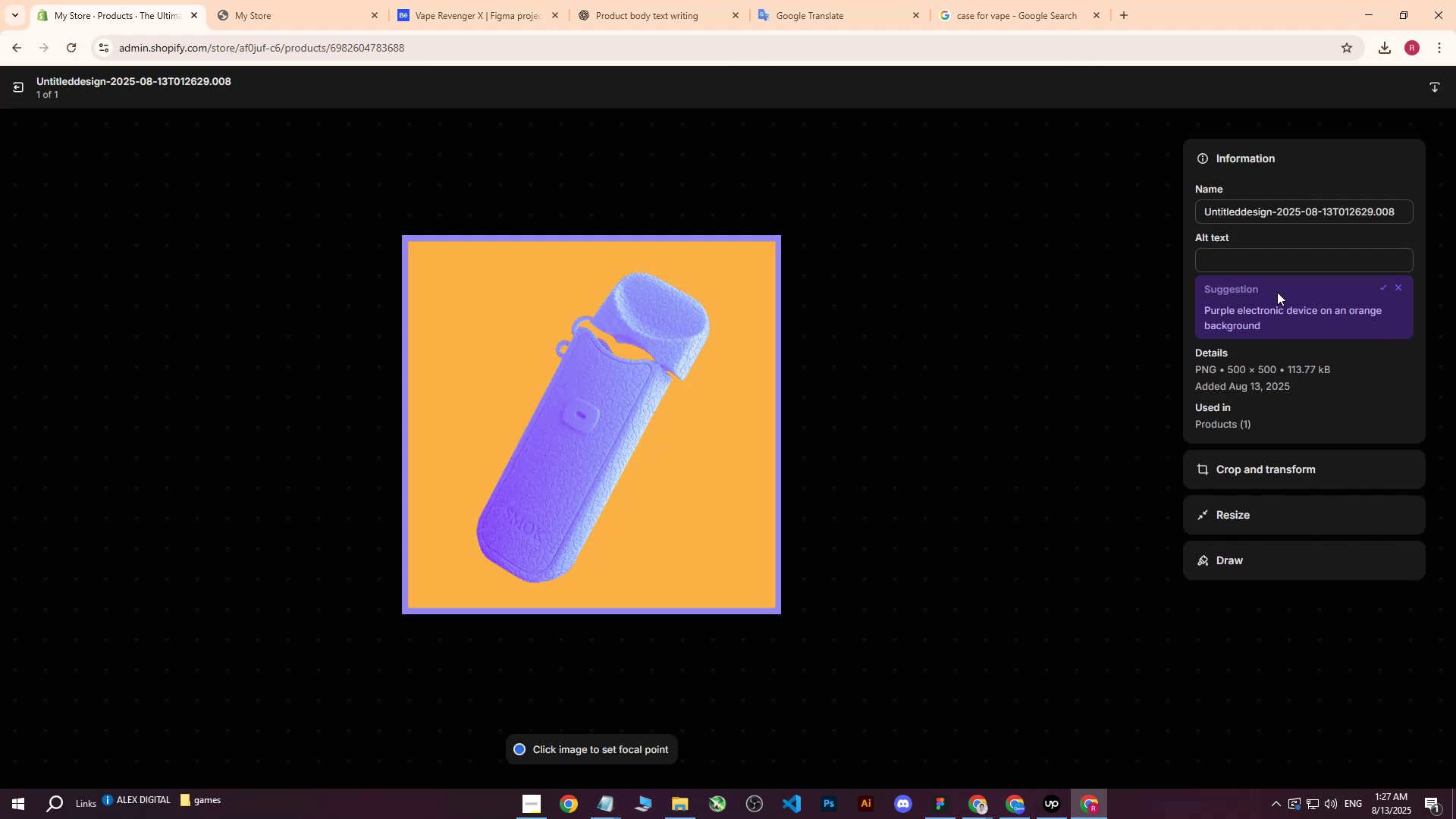 
left_click([1271, 265])
 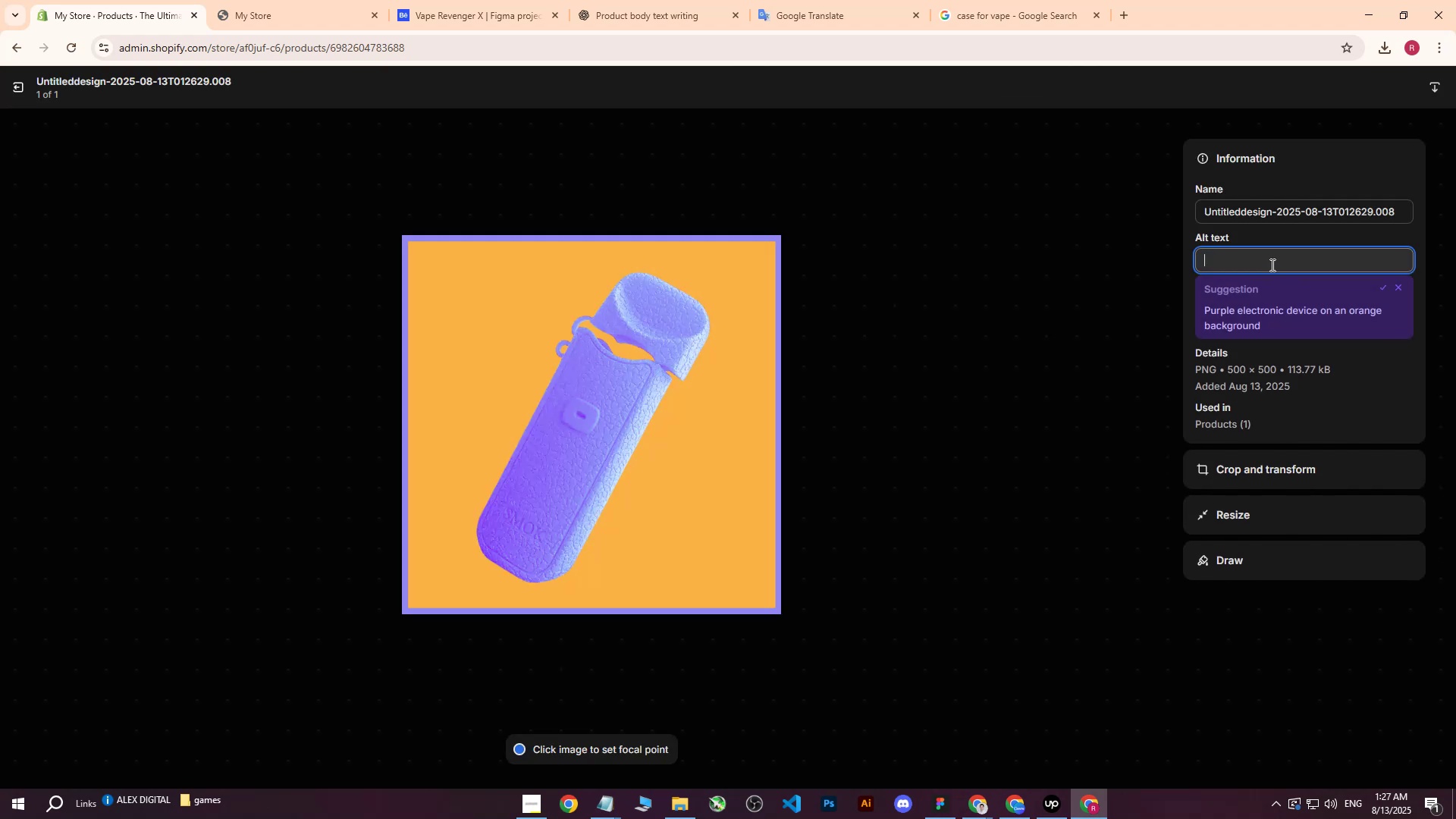 
key(Control+ControlLeft)
 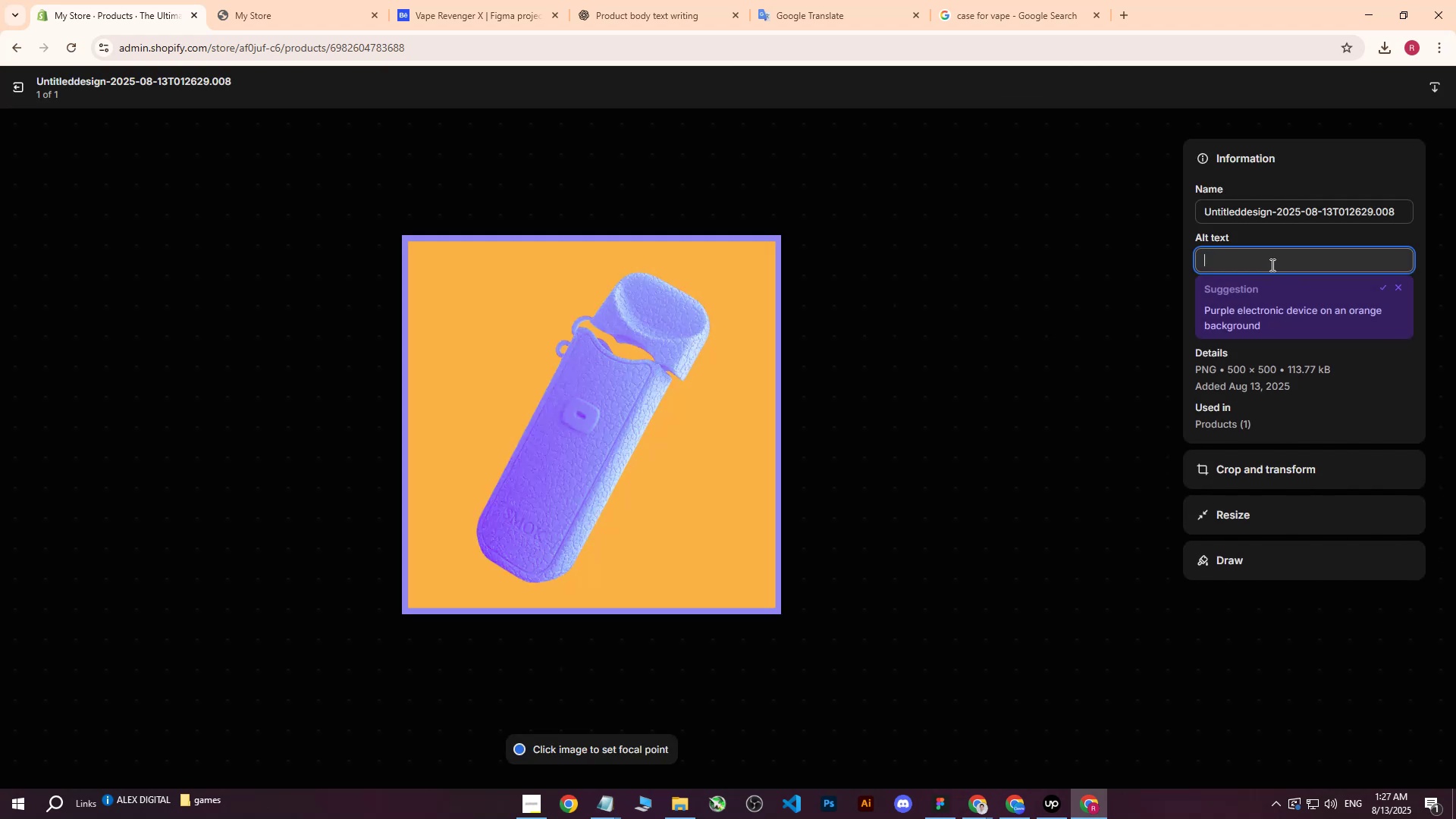 
key(Control+V)
 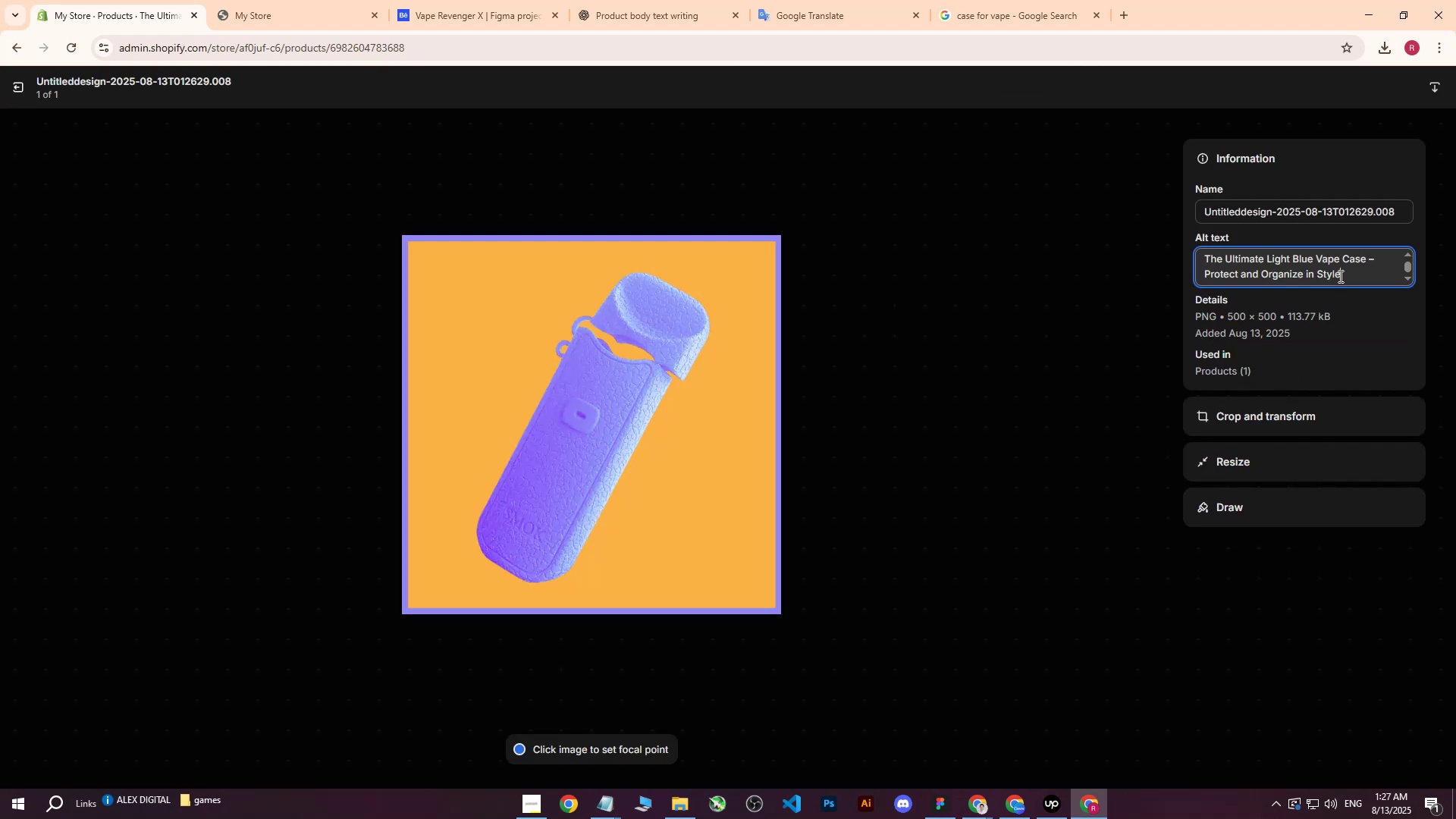 
left_click_drag(start_coordinate=[1350, 284], to_coordinate=[1371, 259])
 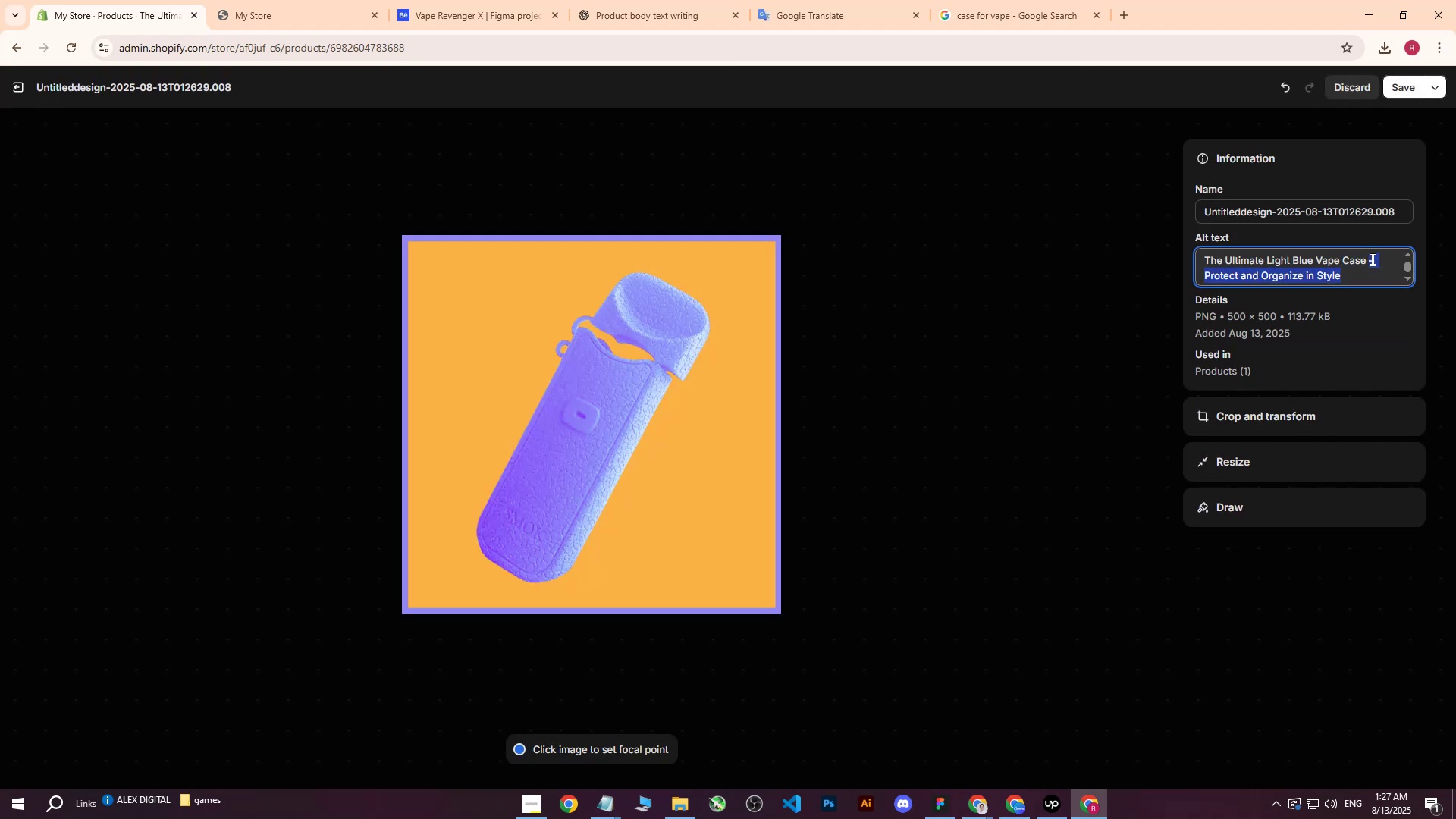 
key(Backspace)
type(on yt)
key(Backspace)
key(Backspace)
type(yellow background.)
 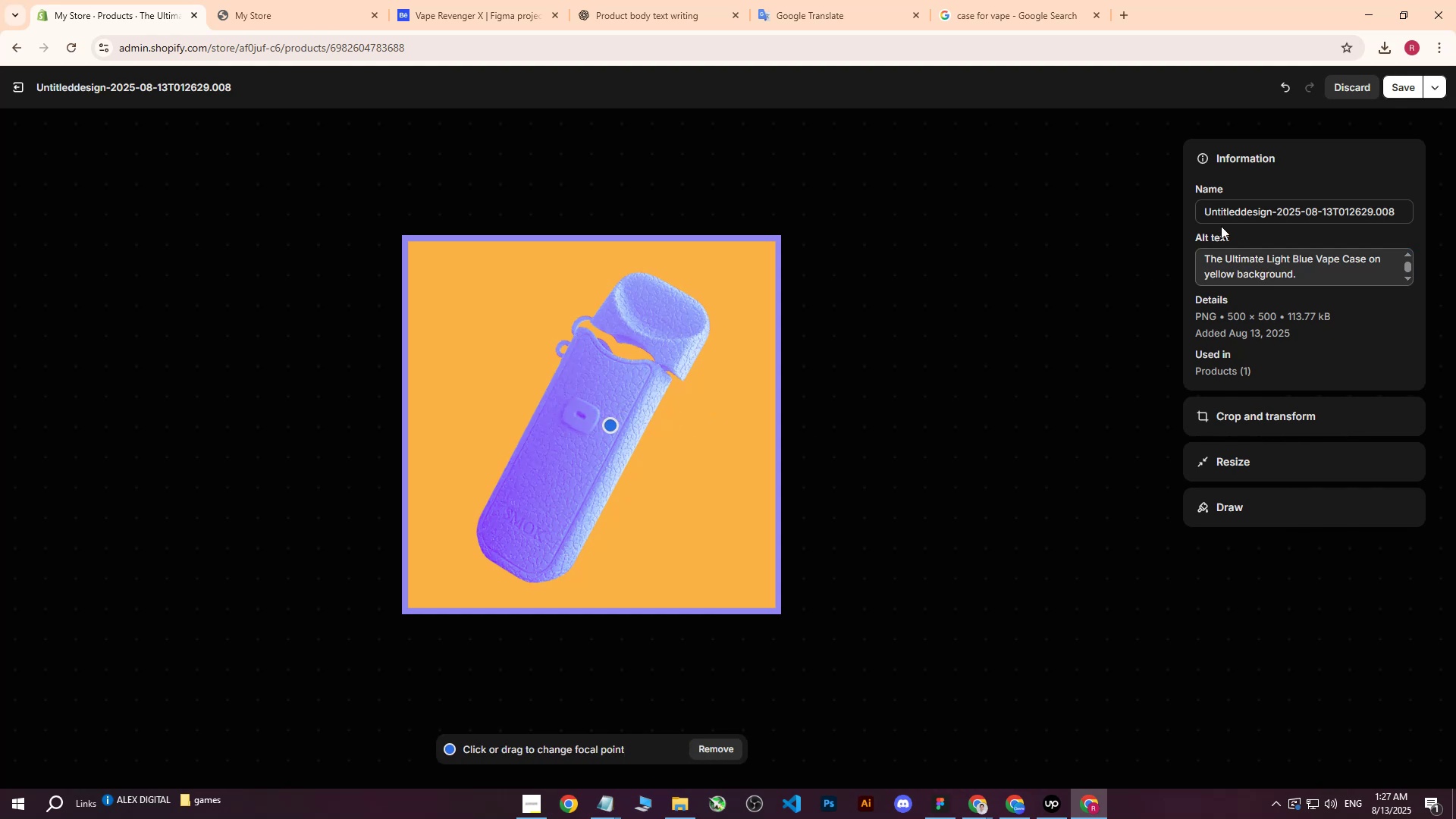 
left_click([1392, 83])
 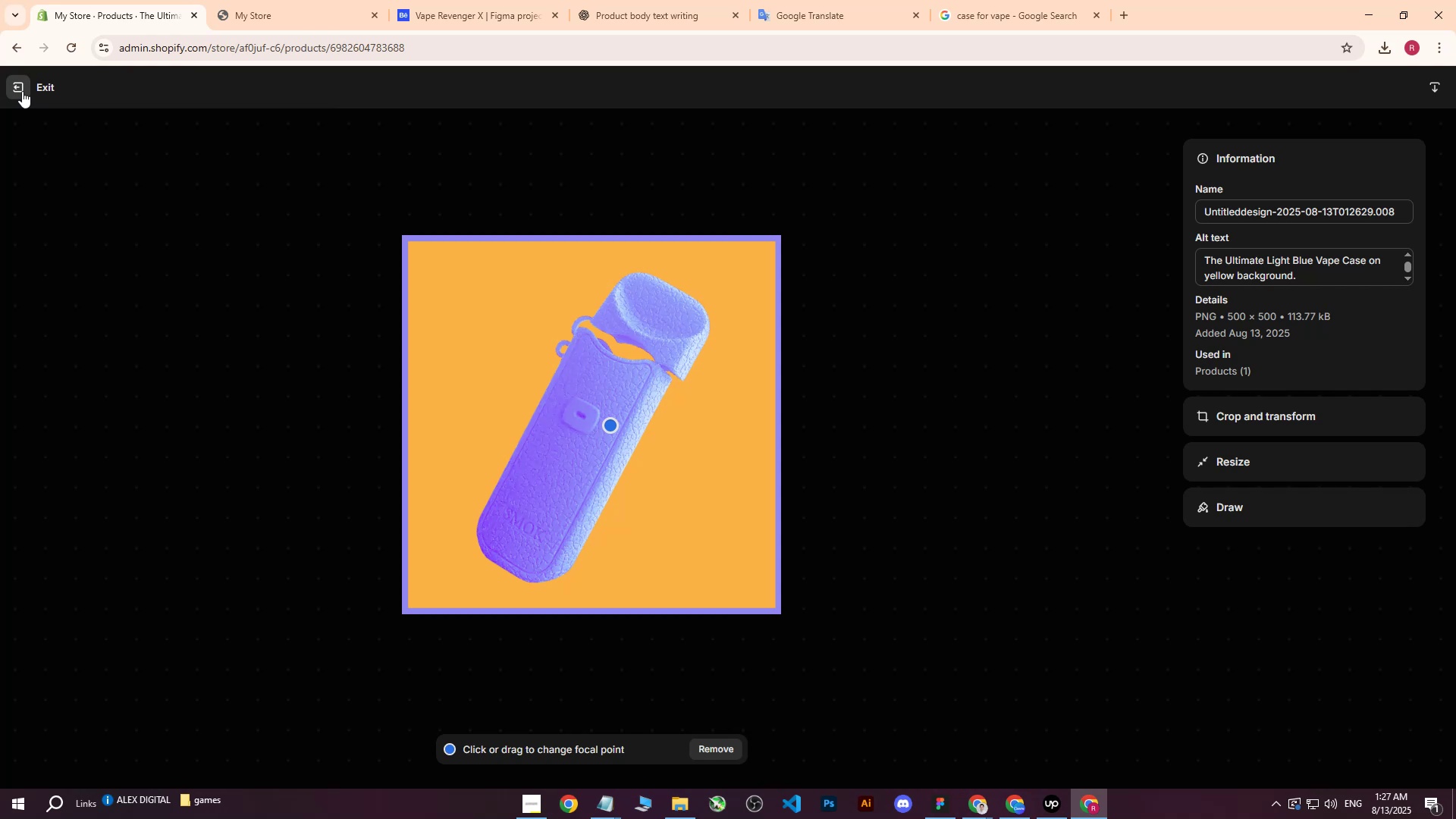 
left_click([22, 91])
 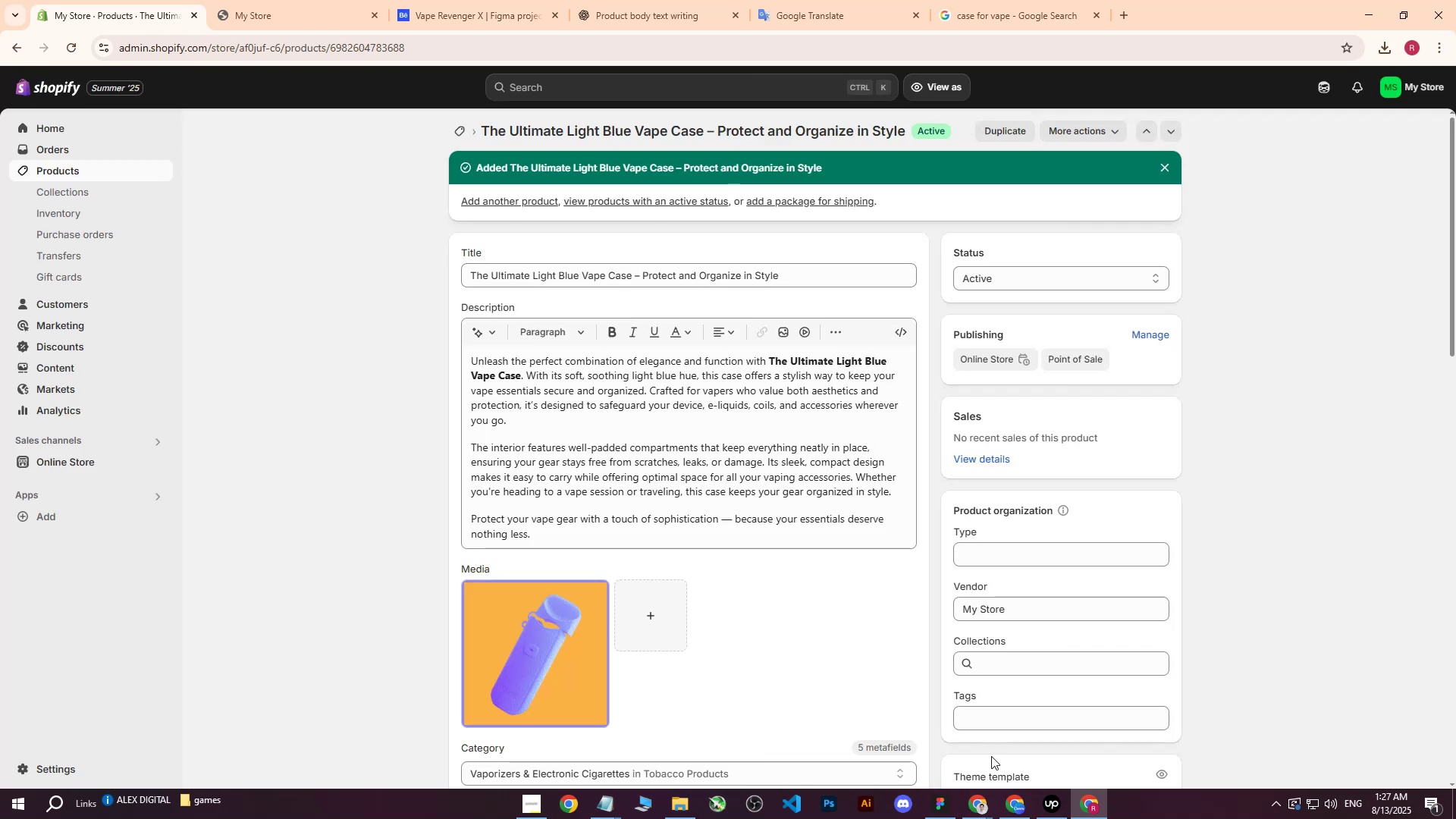 
left_click([535, 805])
 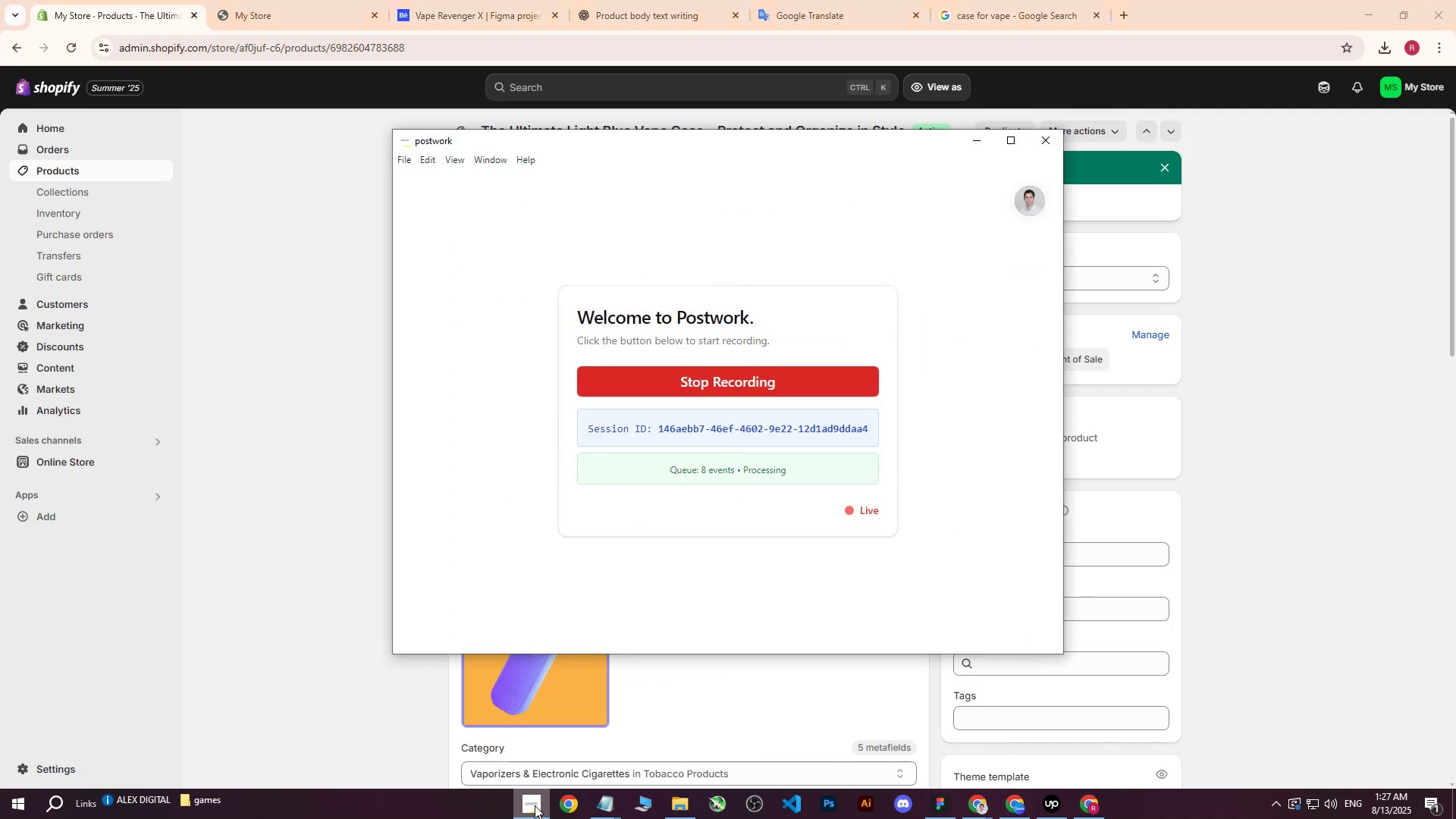 
left_click([535, 805])
 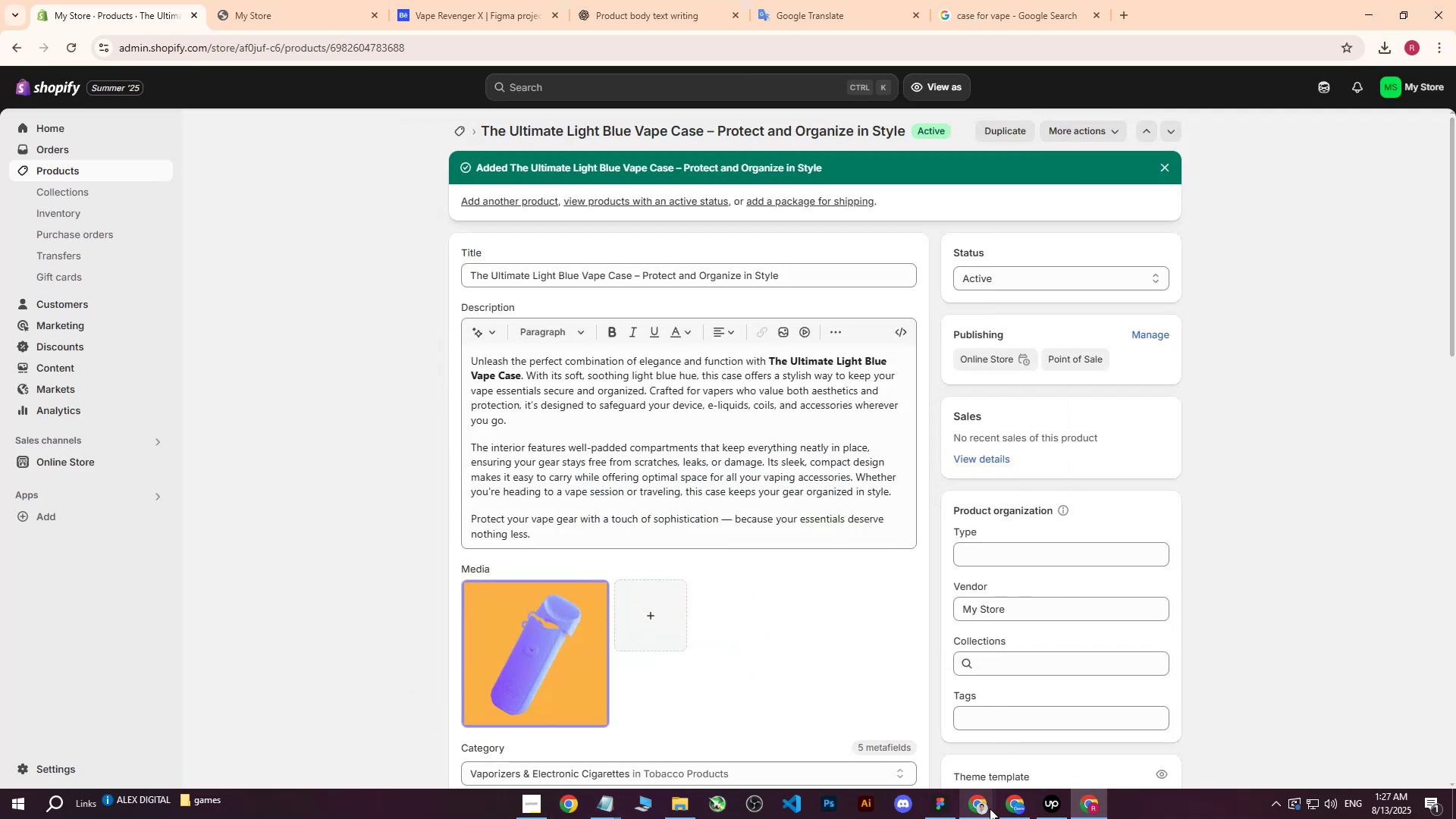 
left_click([985, 808])
 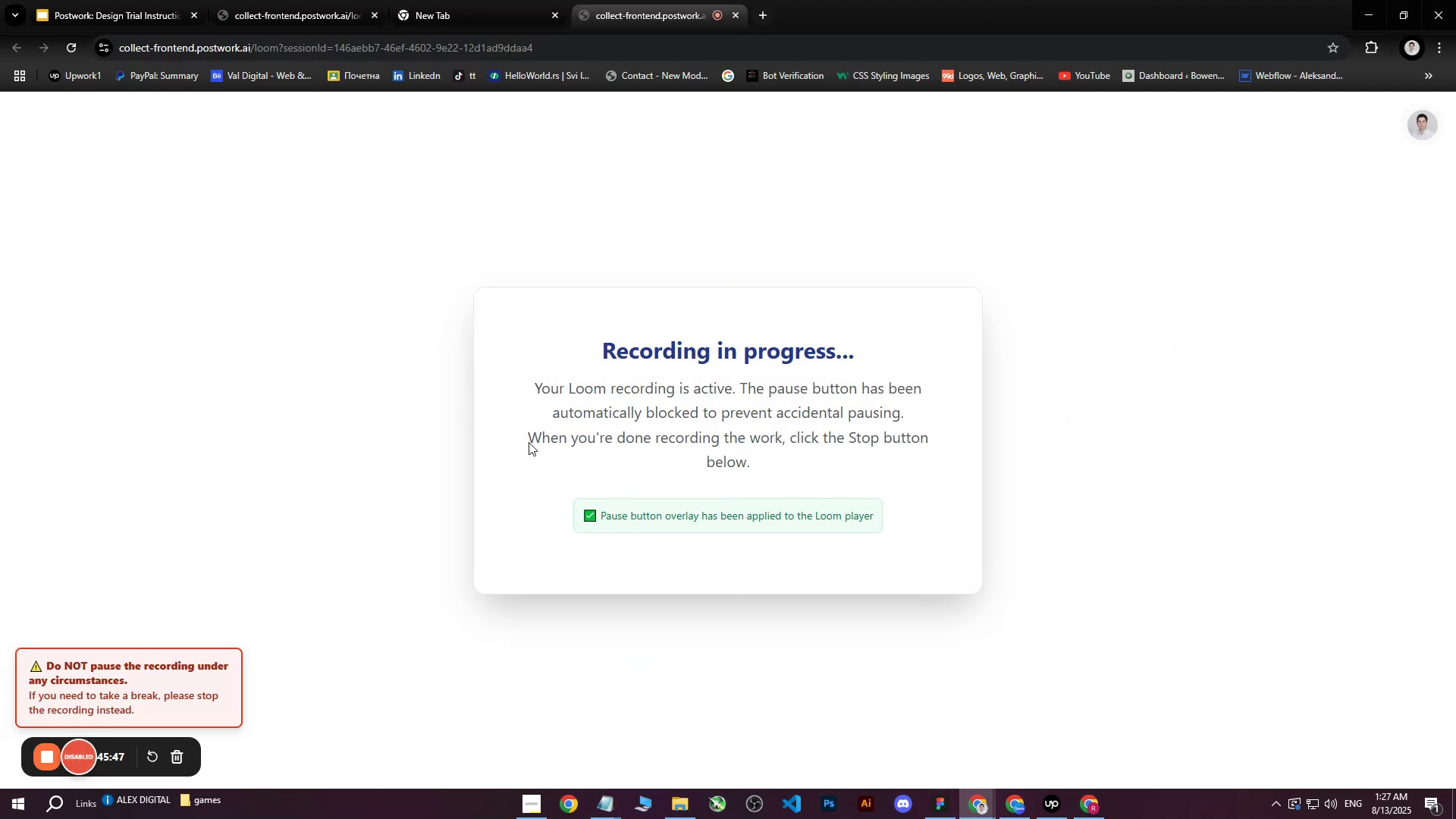 
left_click([1091, 816])
 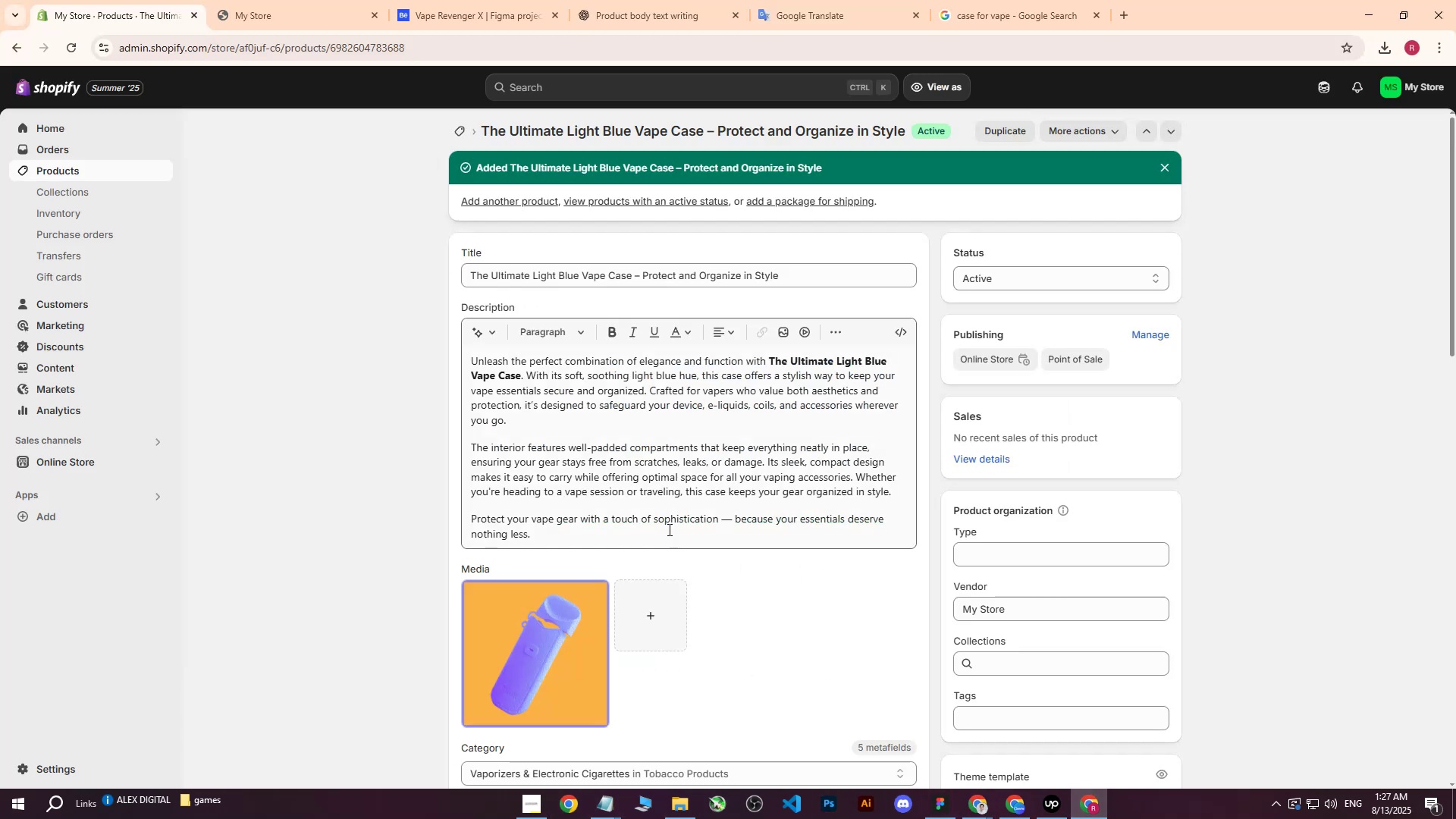 
scroll: coordinate [798, 565], scroll_direction: up, amount: 2.0
 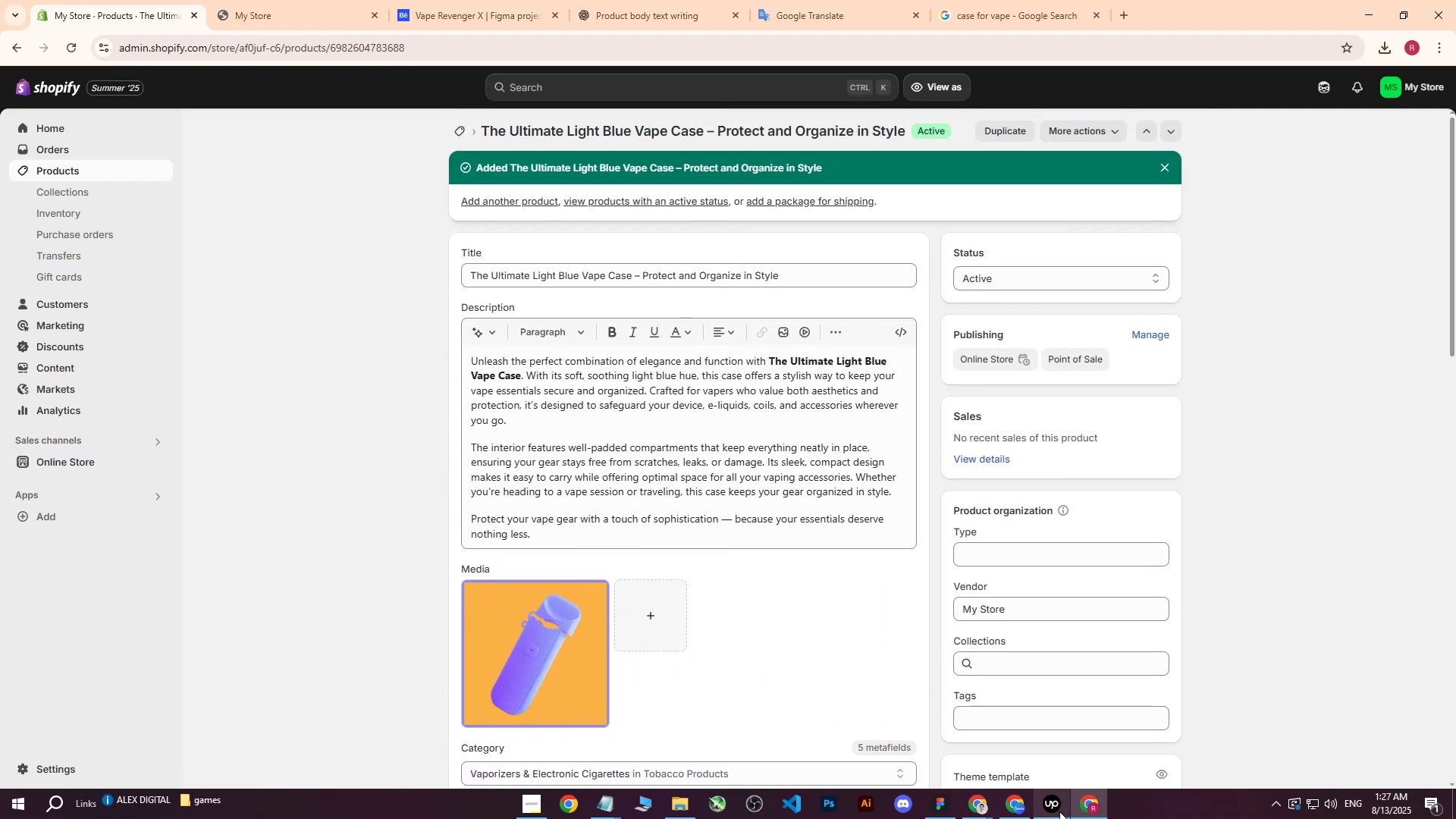 
left_click([1059, 814])
 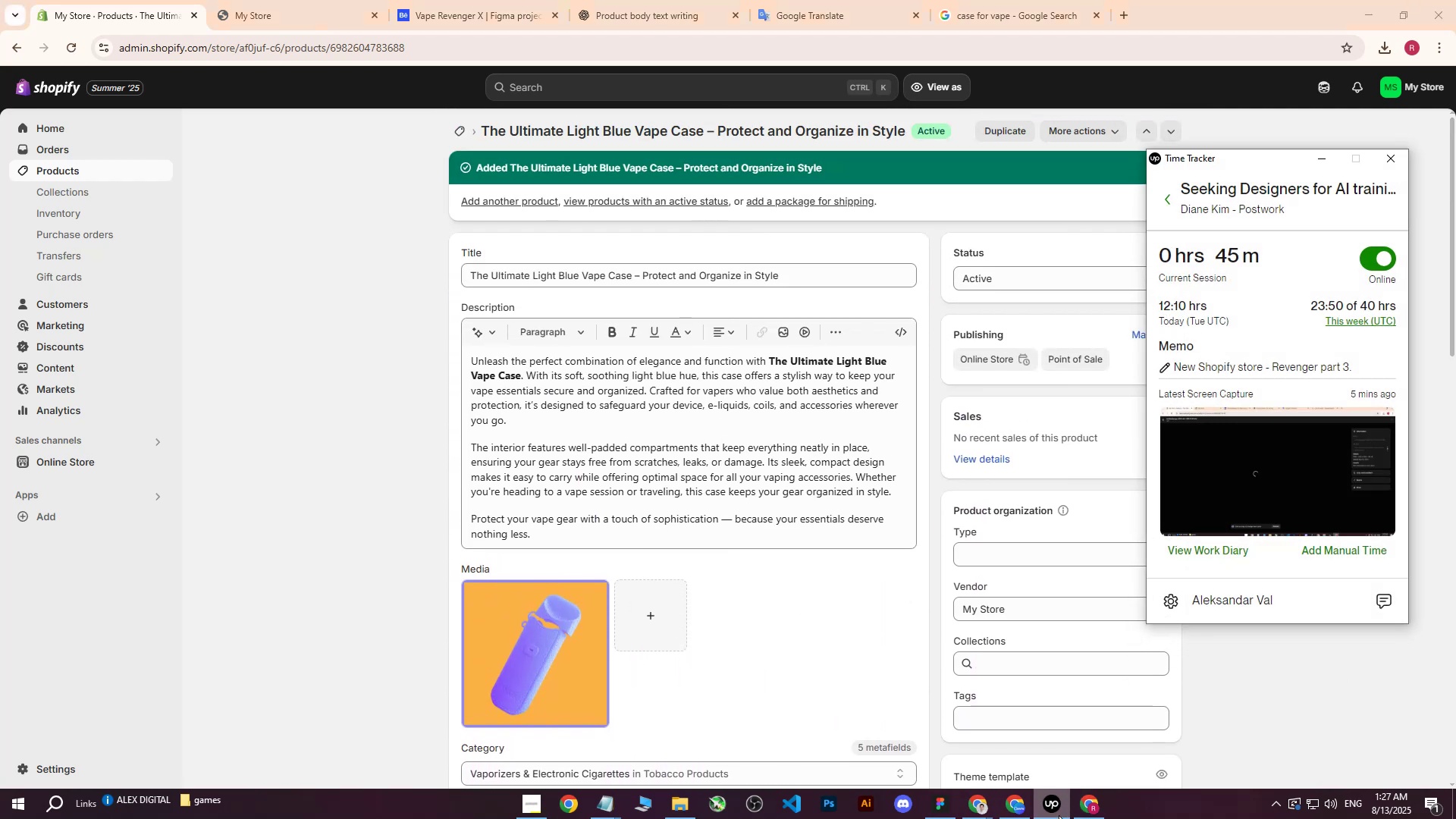 
left_click([1059, 815])
 